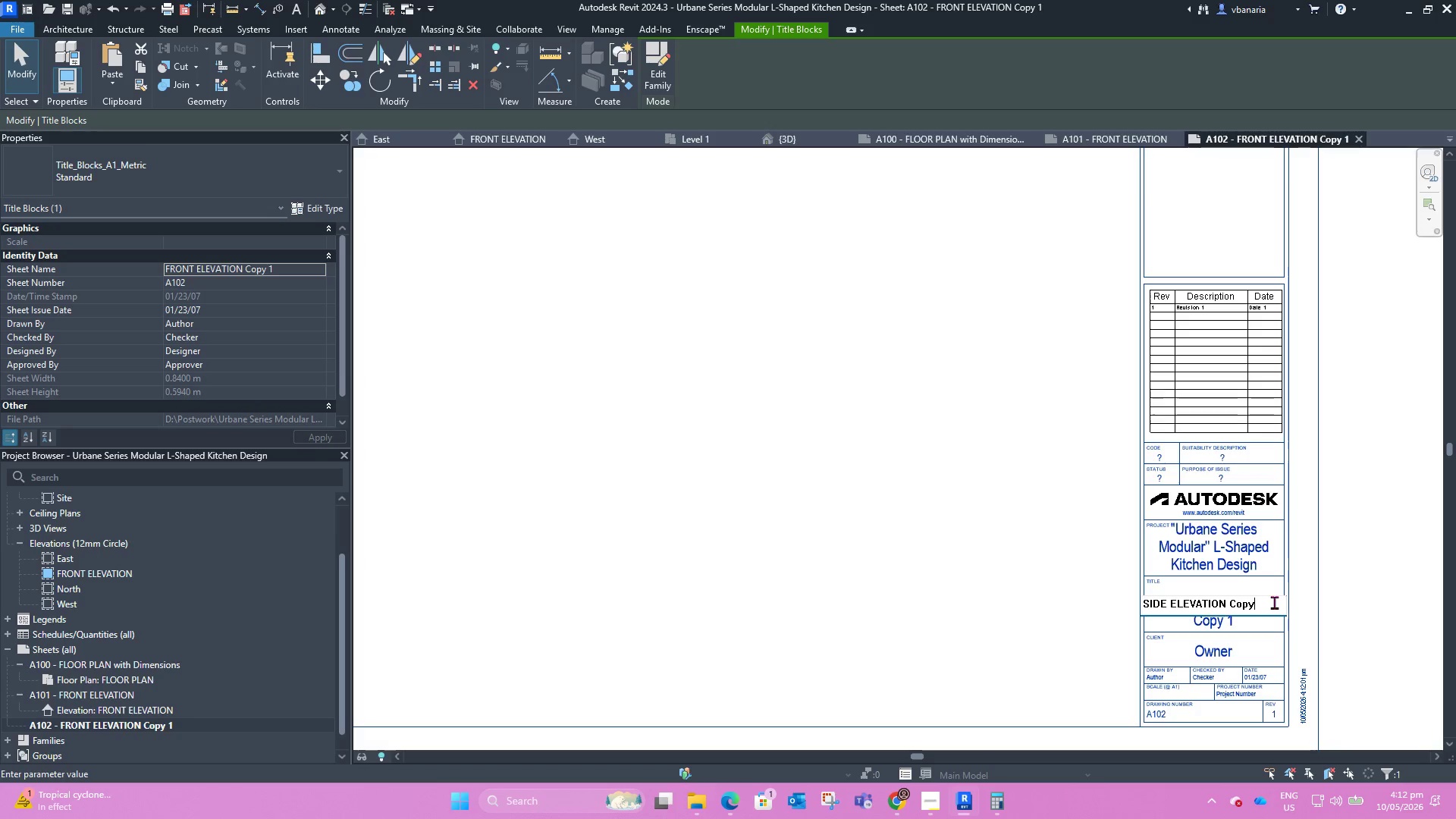 
key(Backspace)
 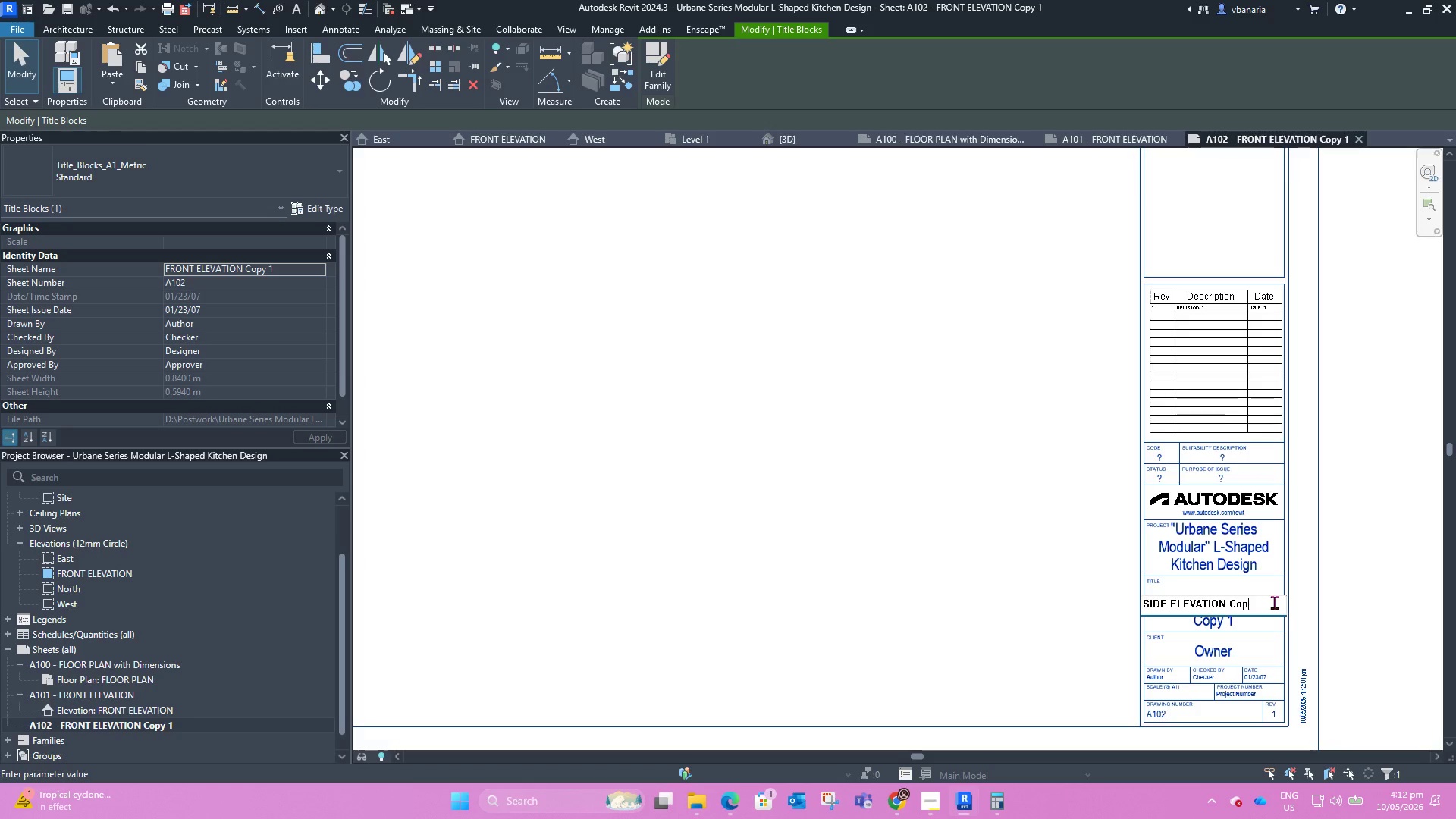 
key(Backspace)
 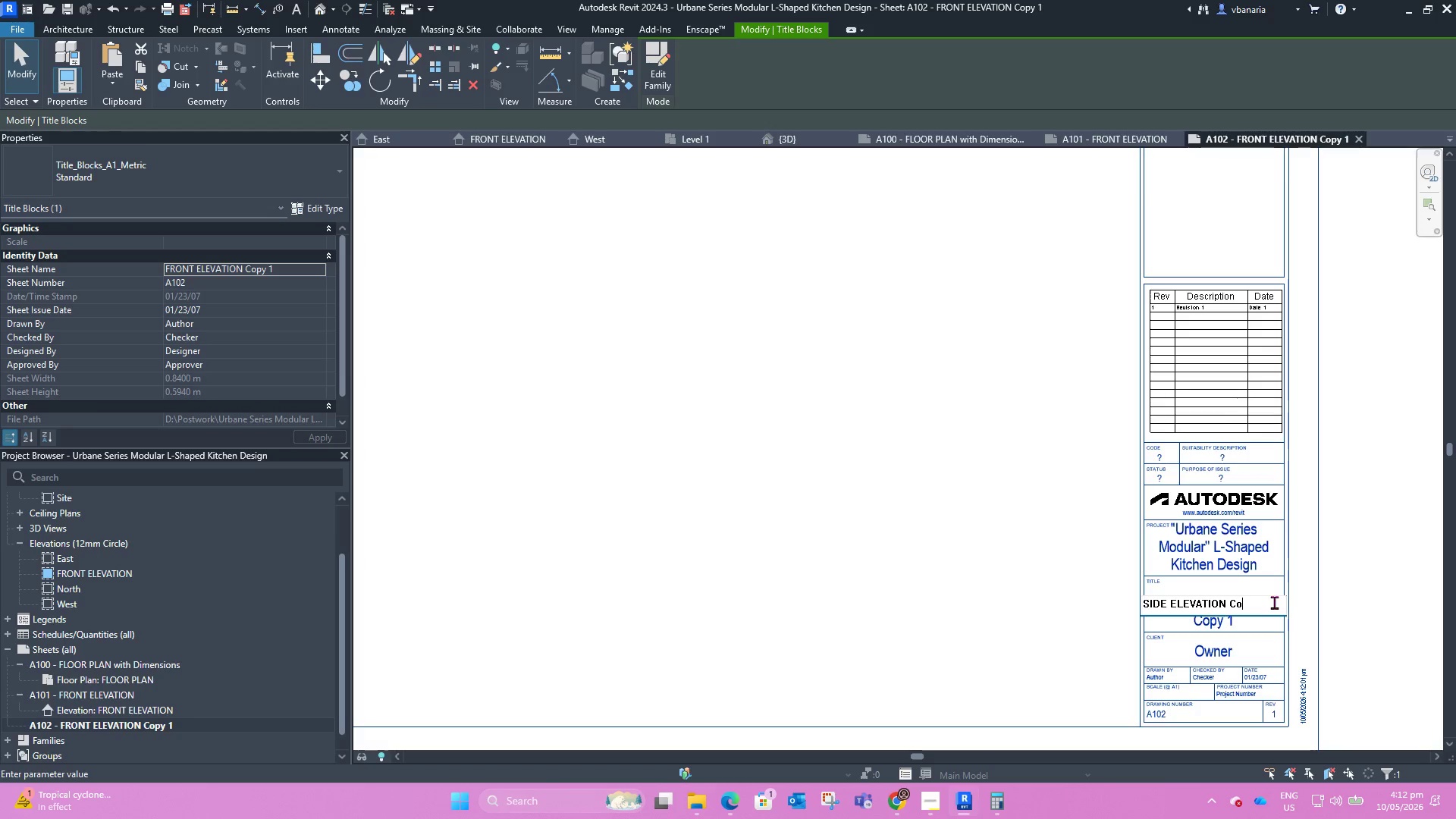 
key(Backspace)
 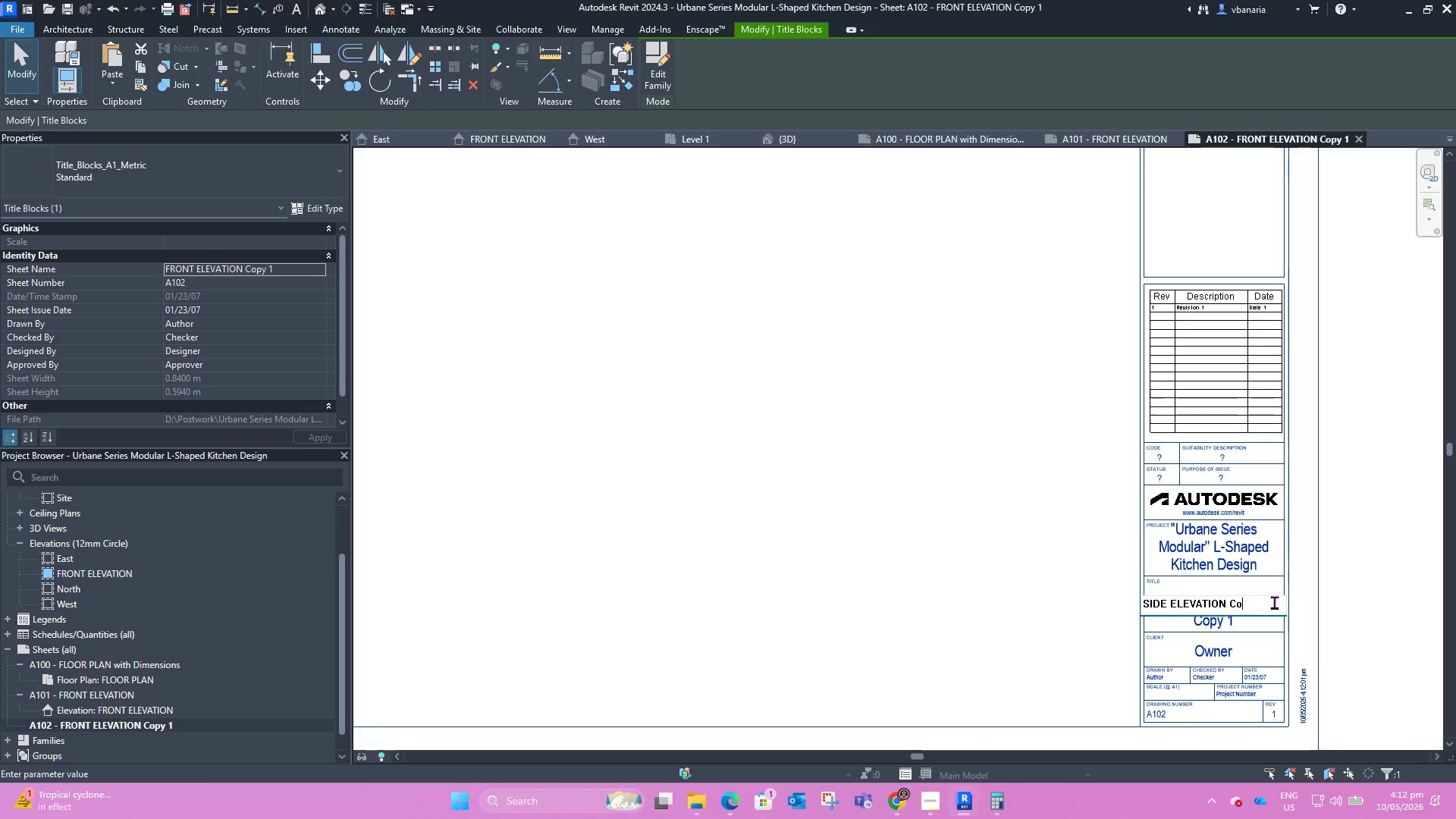 
key(Backspace)
 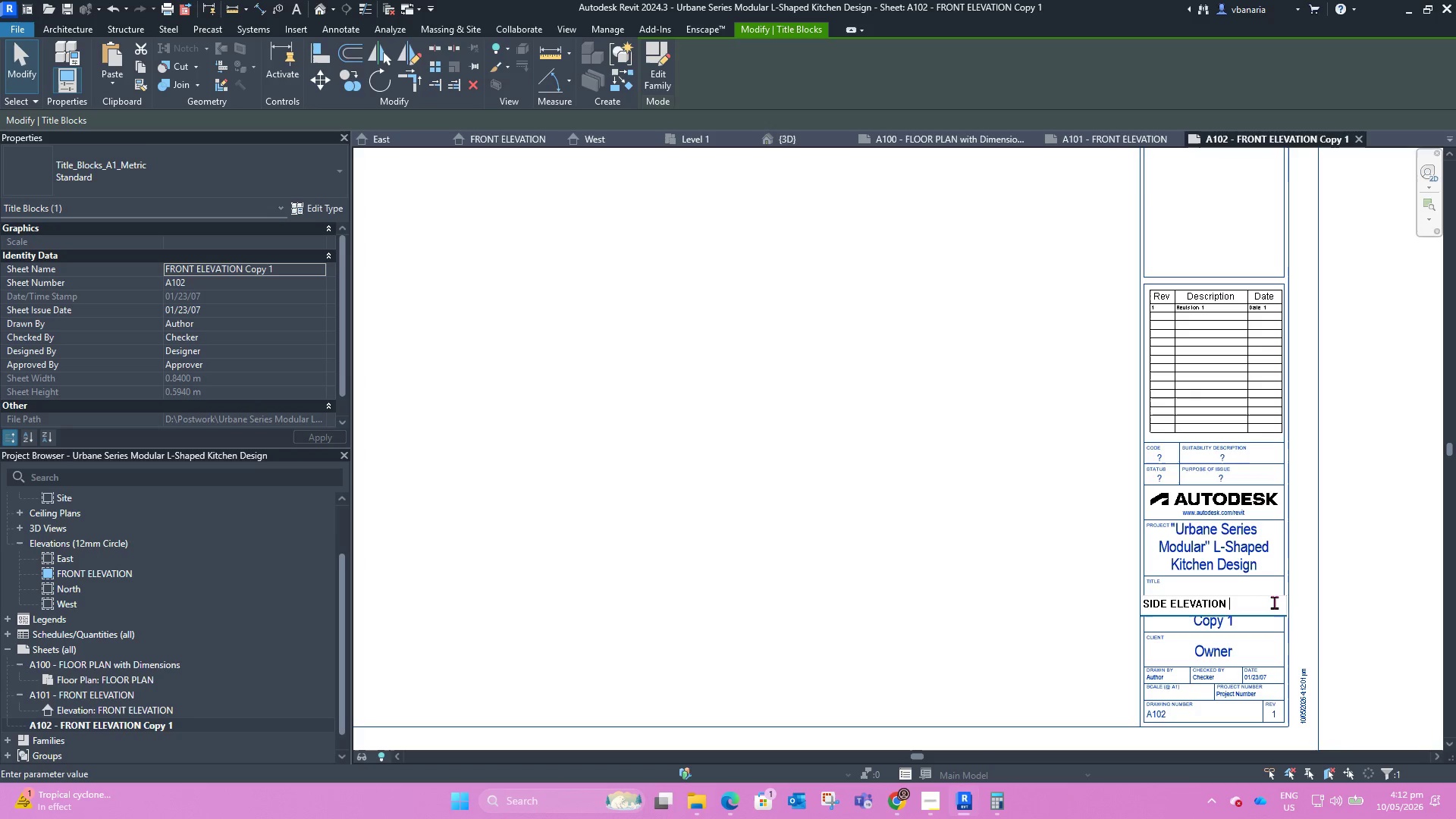 
key(Backspace)
 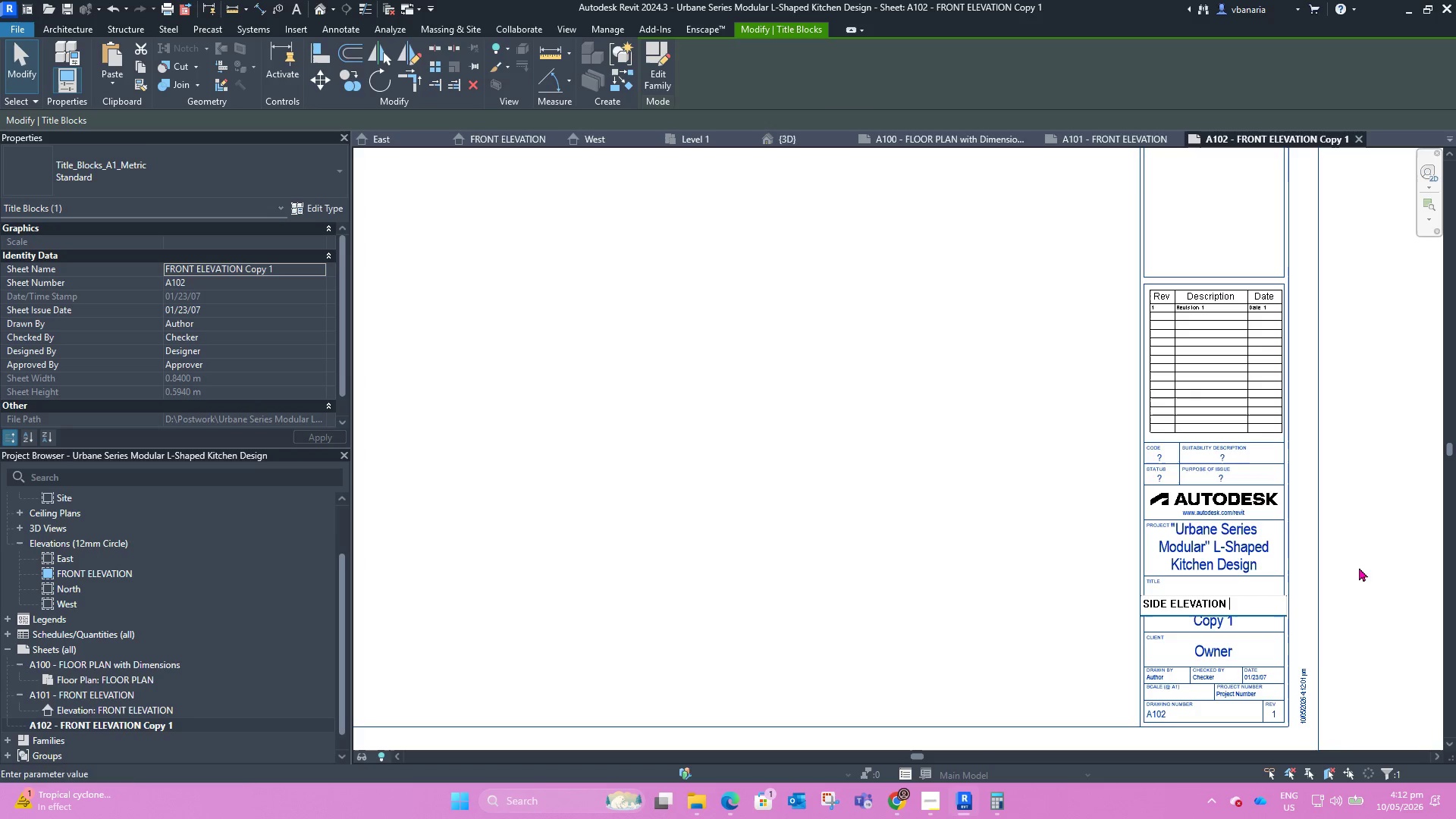 
left_click([1359, 567])
 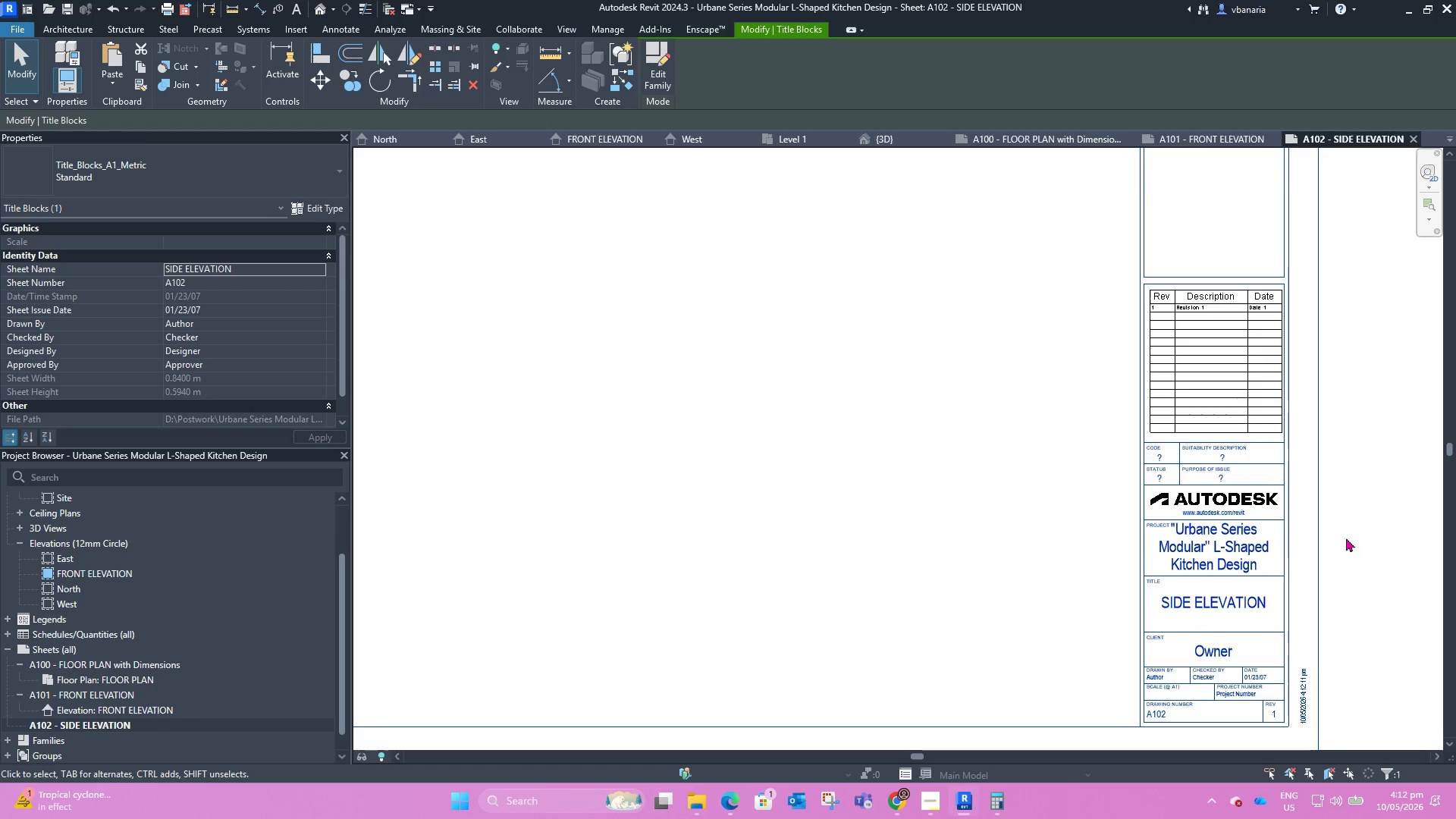 
wait(5.67)
 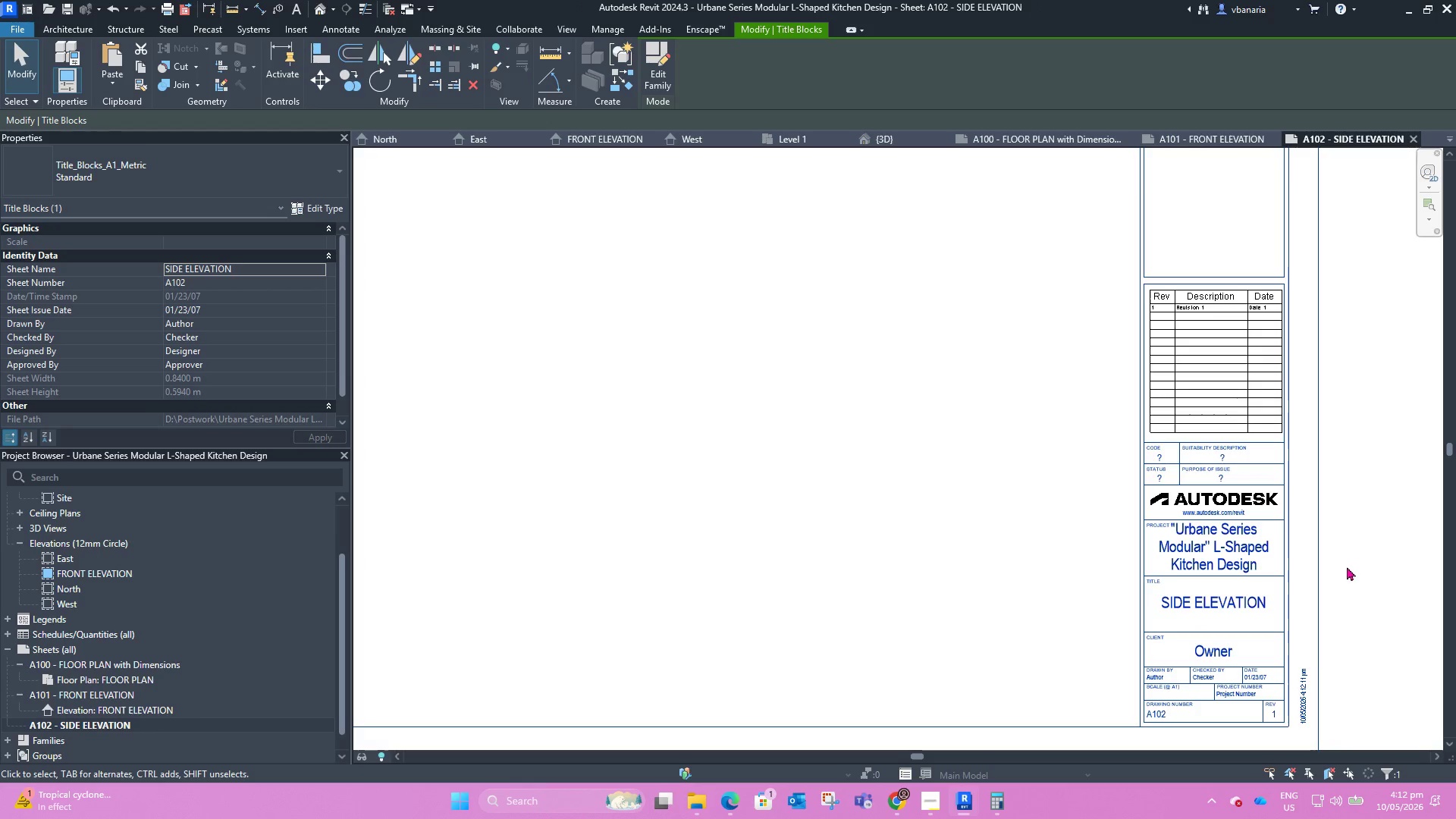 
left_click([1192, 143])
 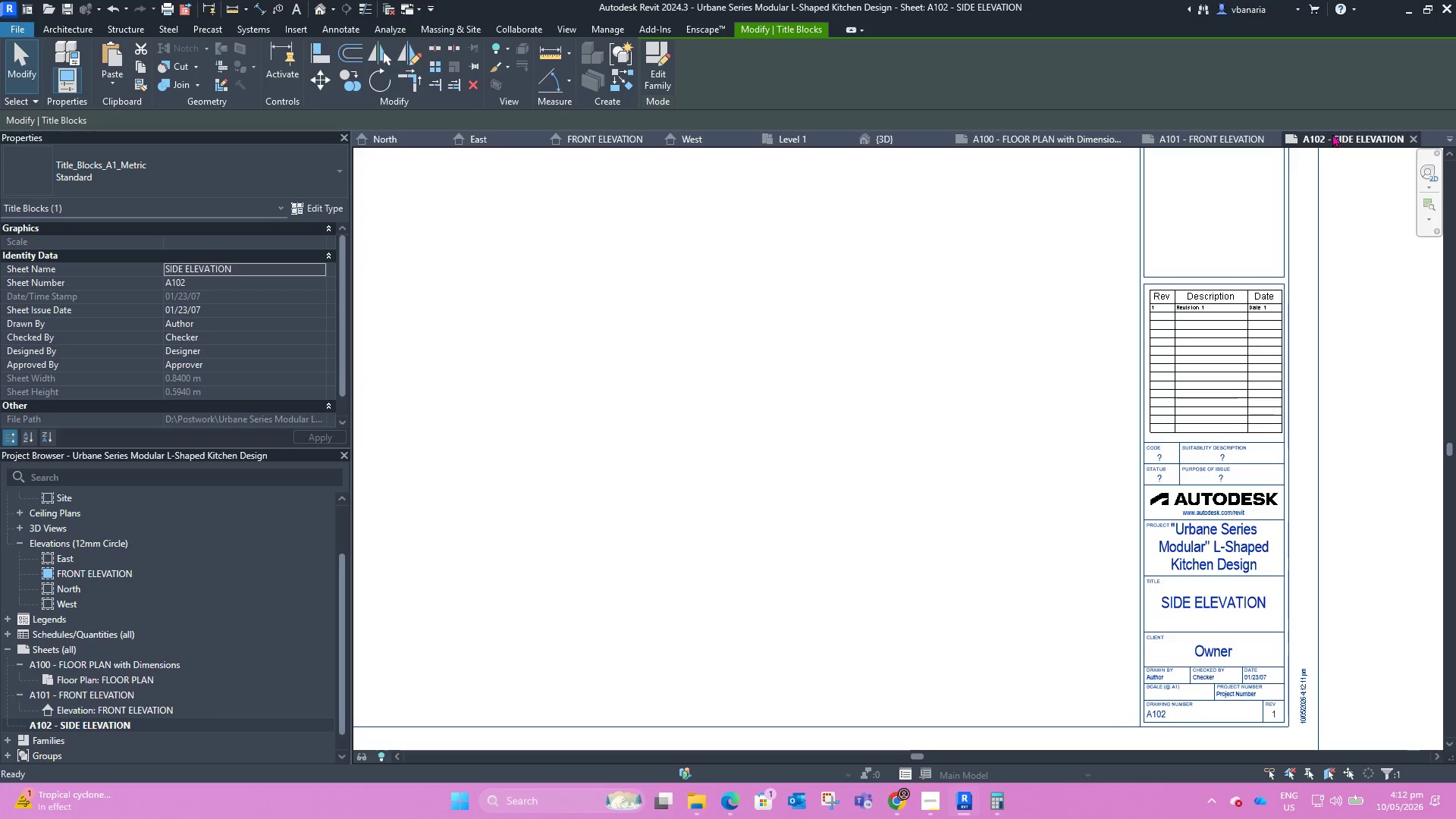 
left_click([1279, 470])
 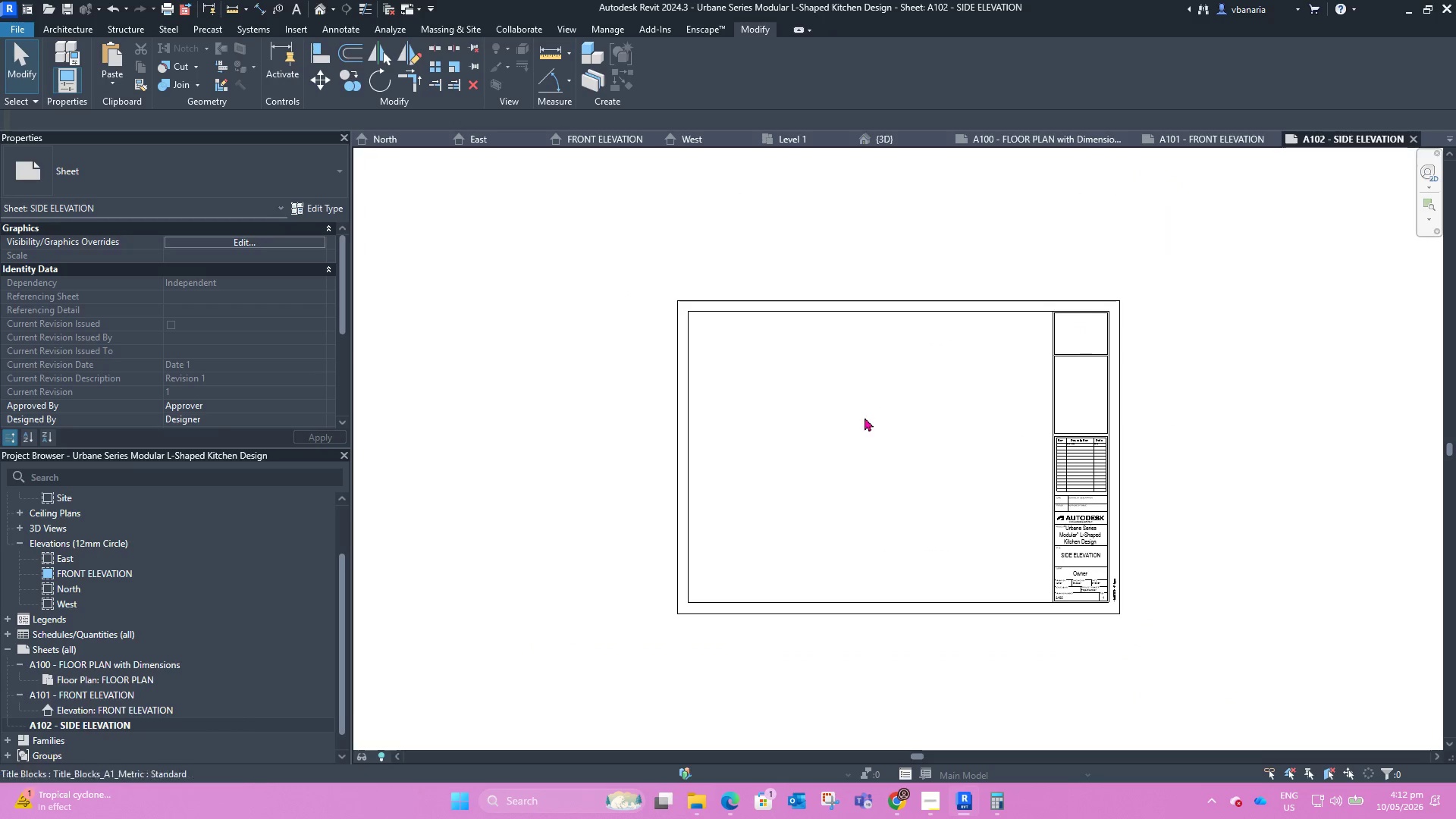 
scroll: coordinate [1005, 538], scroll_direction: down, amount: 7.0
 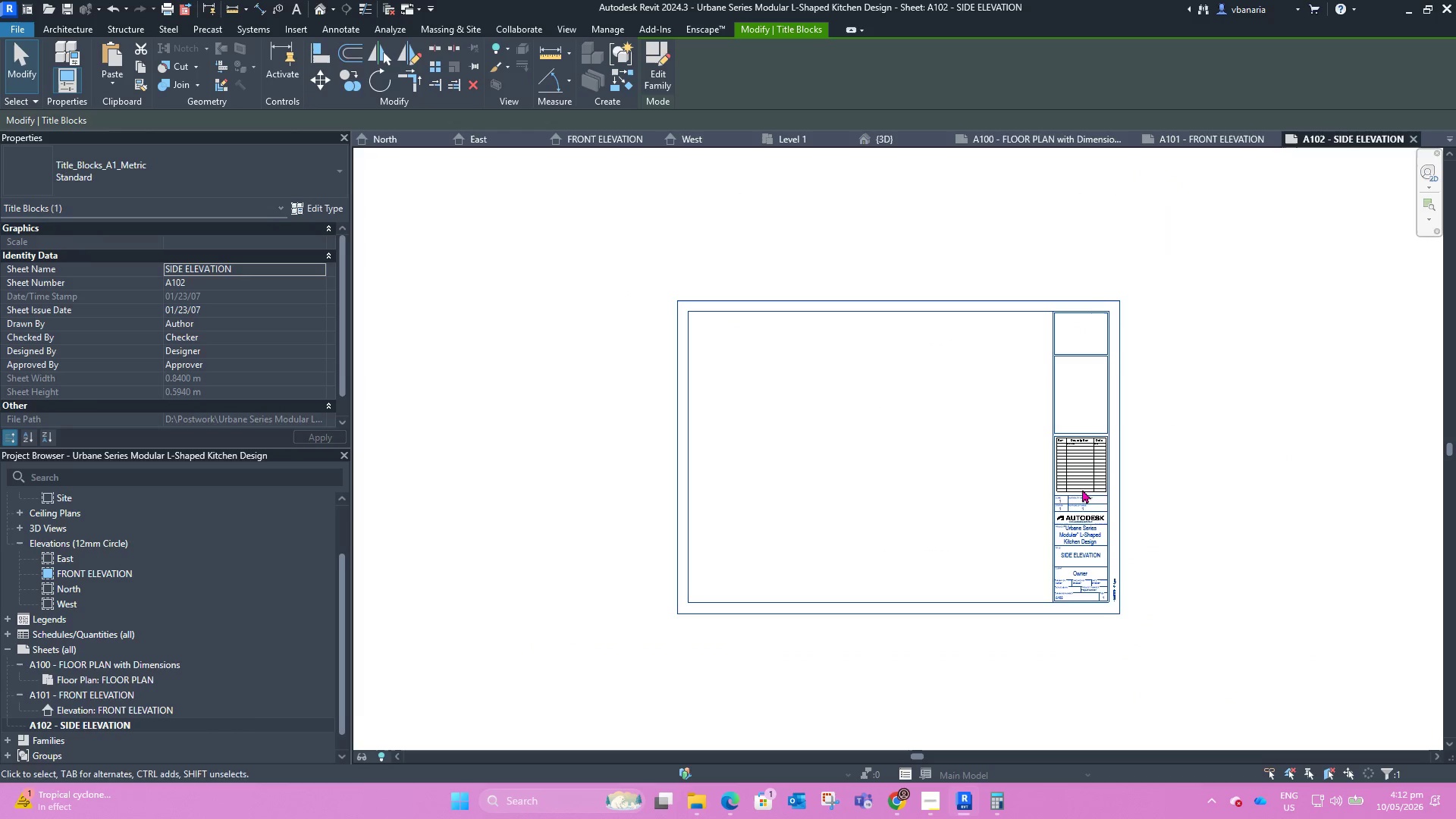 
scroll: coordinate [830, 415], scroll_direction: up, amount: 1.0
 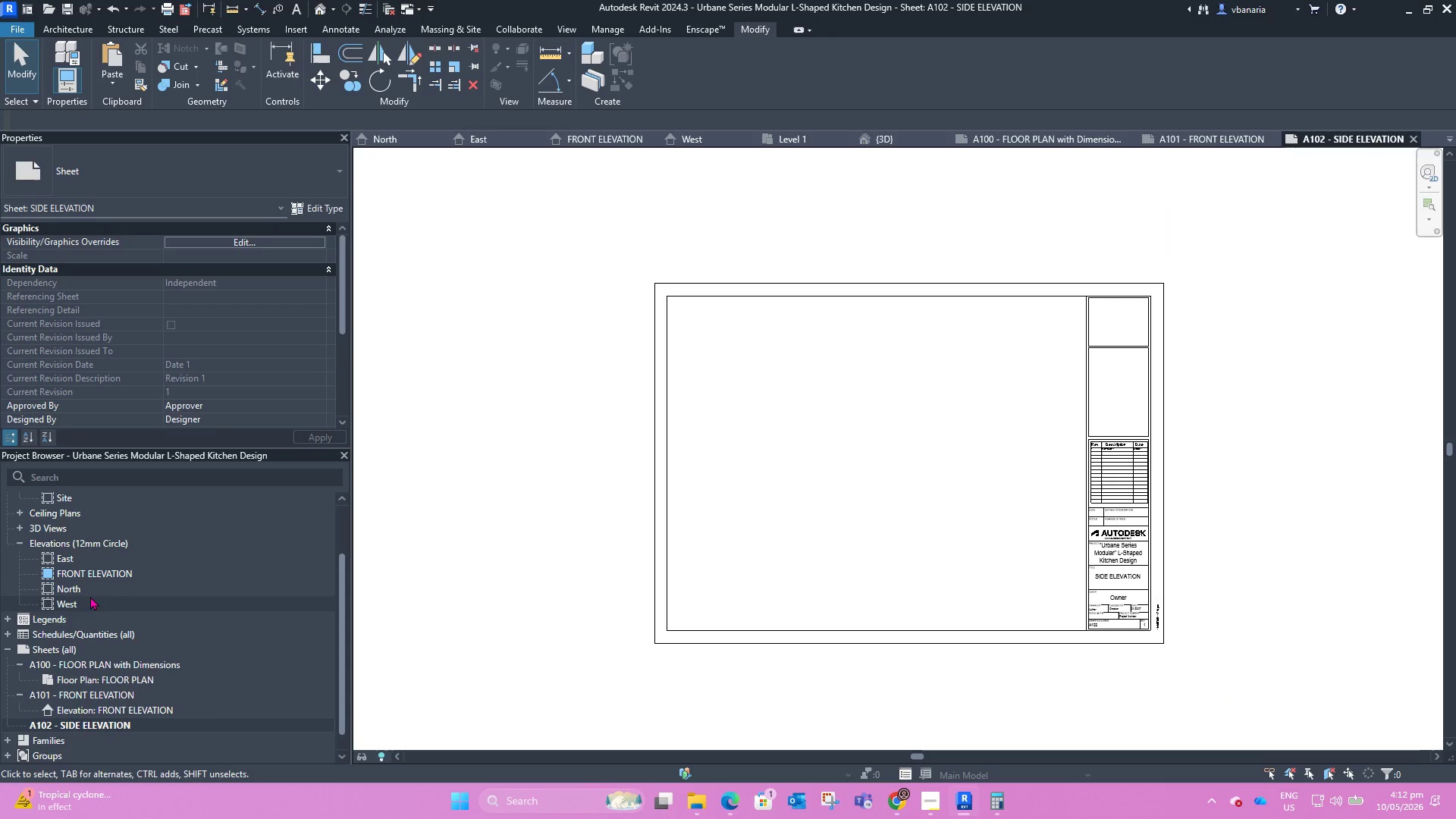 
left_click([71, 588])
 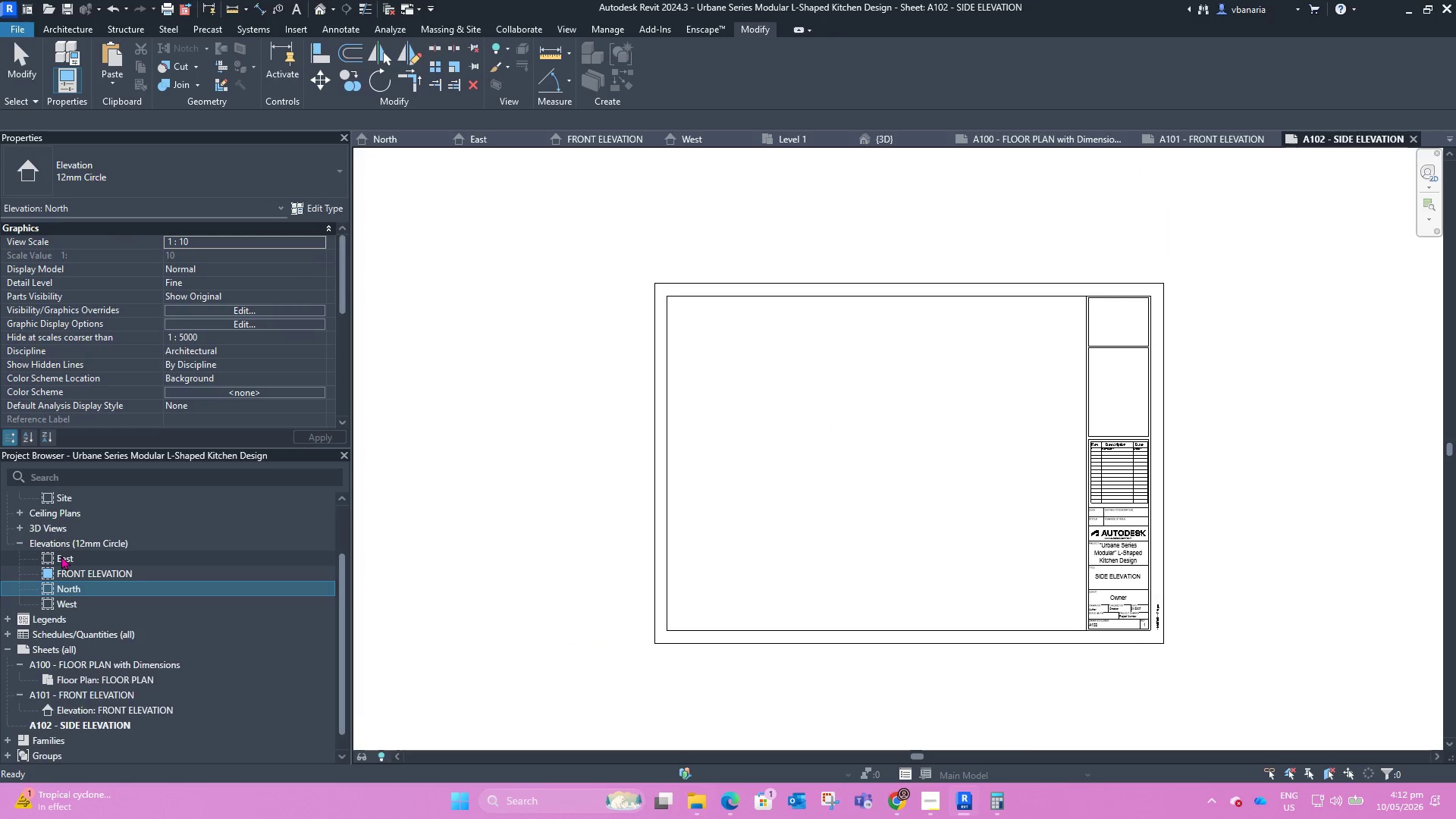 
left_click_drag(start_coordinate=[55, 557], to_coordinate=[782, 467])
 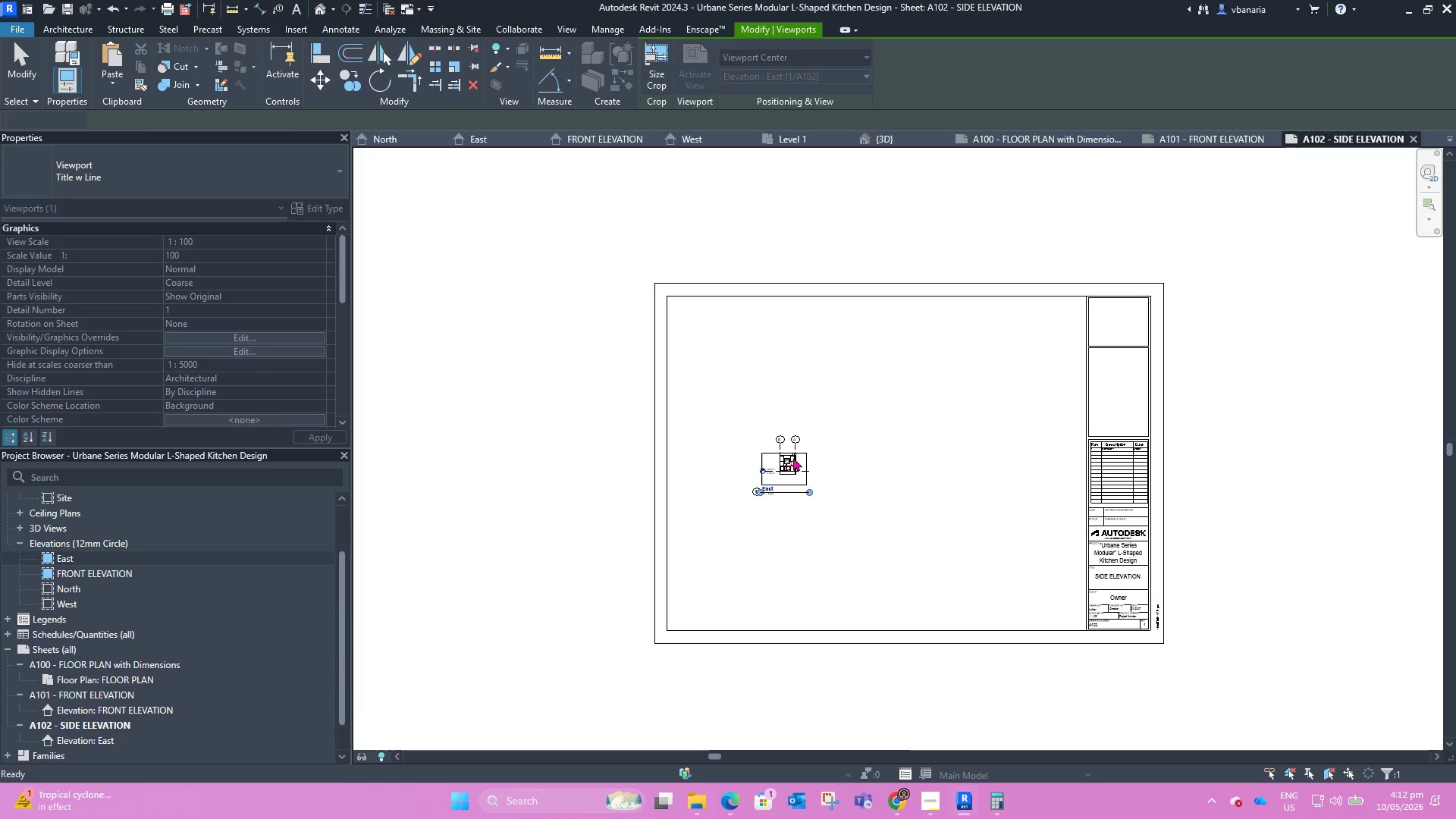 
scroll: coordinate [792, 463], scroll_direction: up, amount: 14.0
 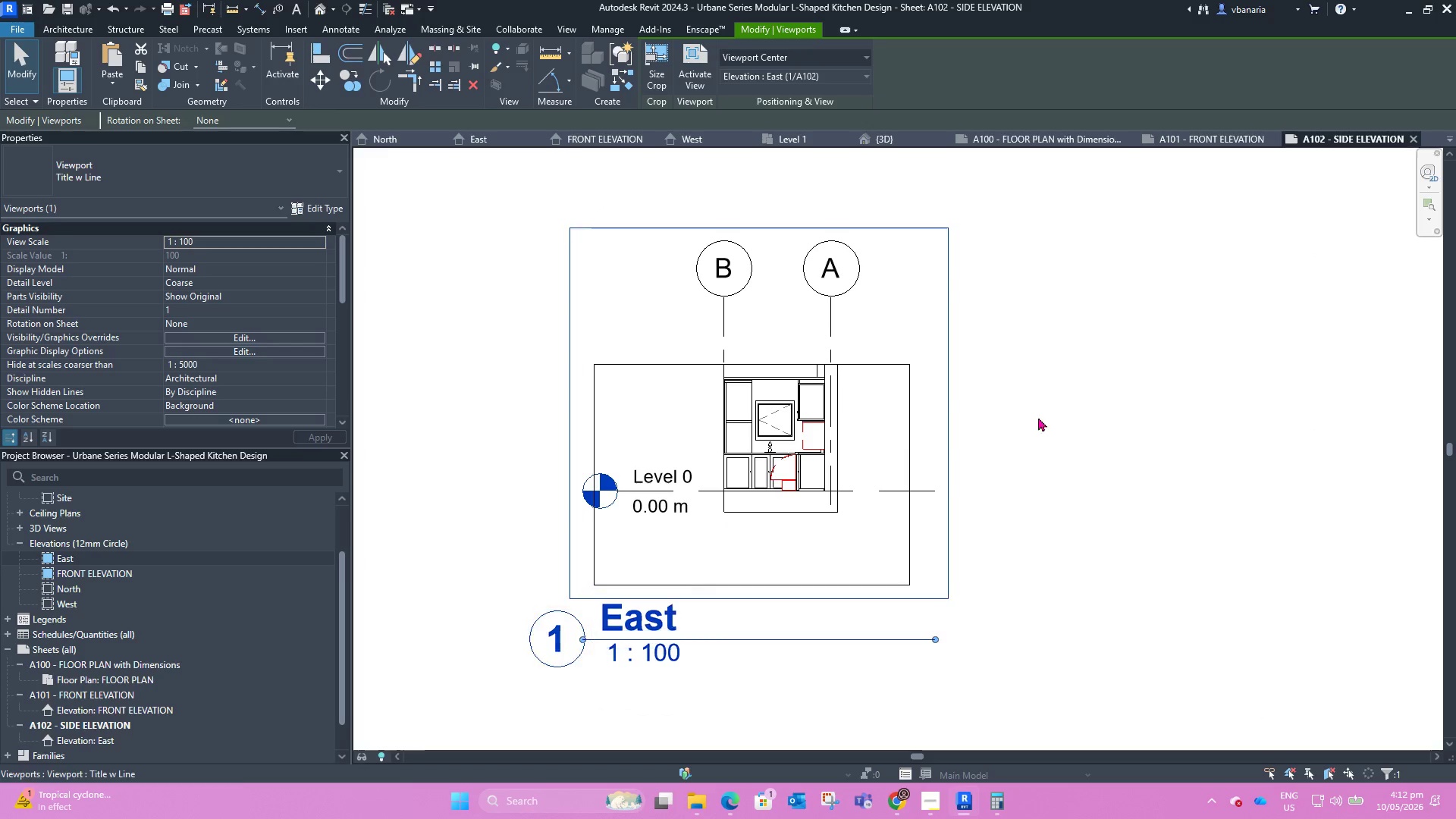 
left_click([1198, 399])
 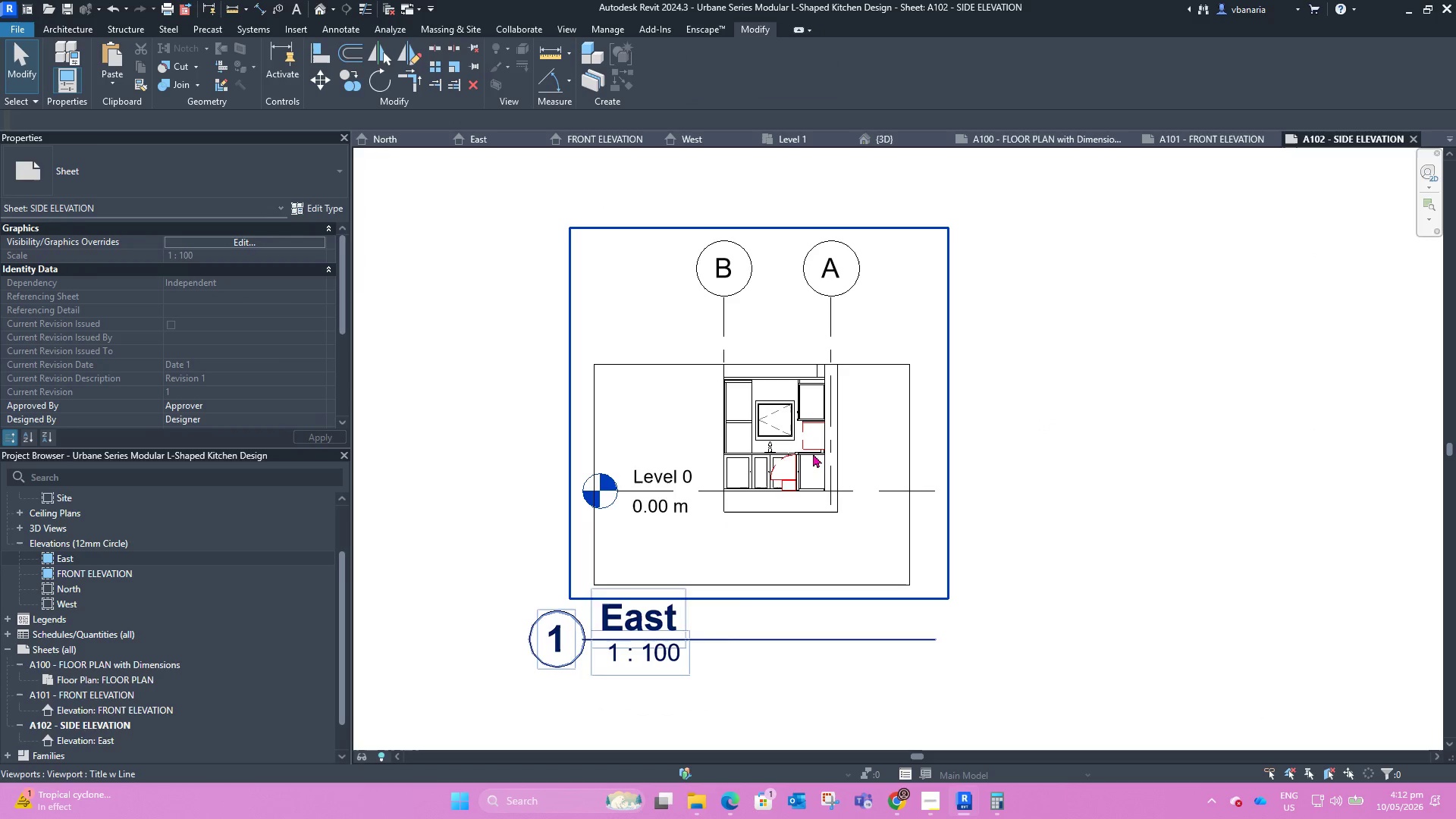 
scroll: coordinate [769, 422], scroll_direction: down, amount: 14.0
 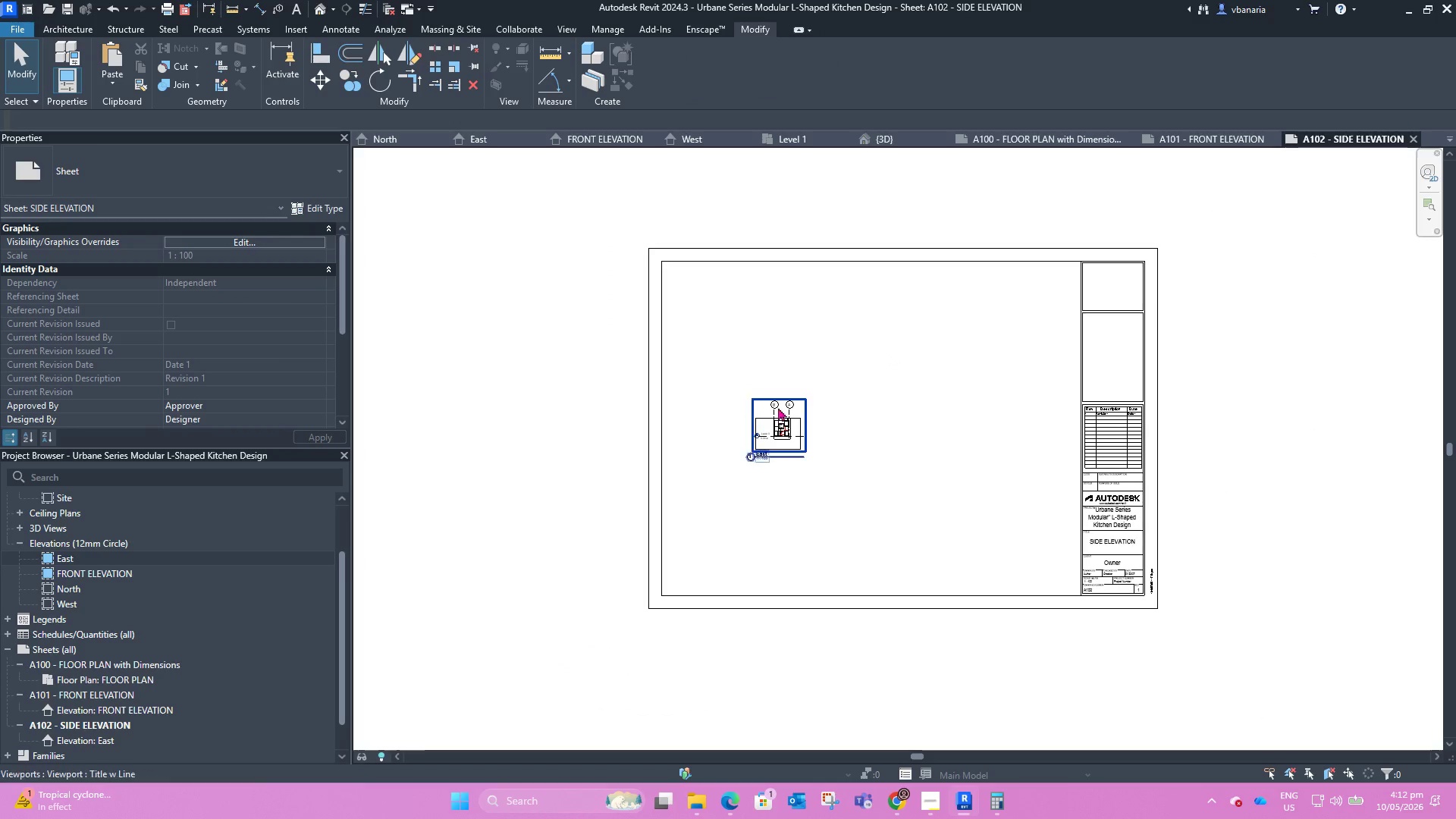 
left_click([778, 425])
 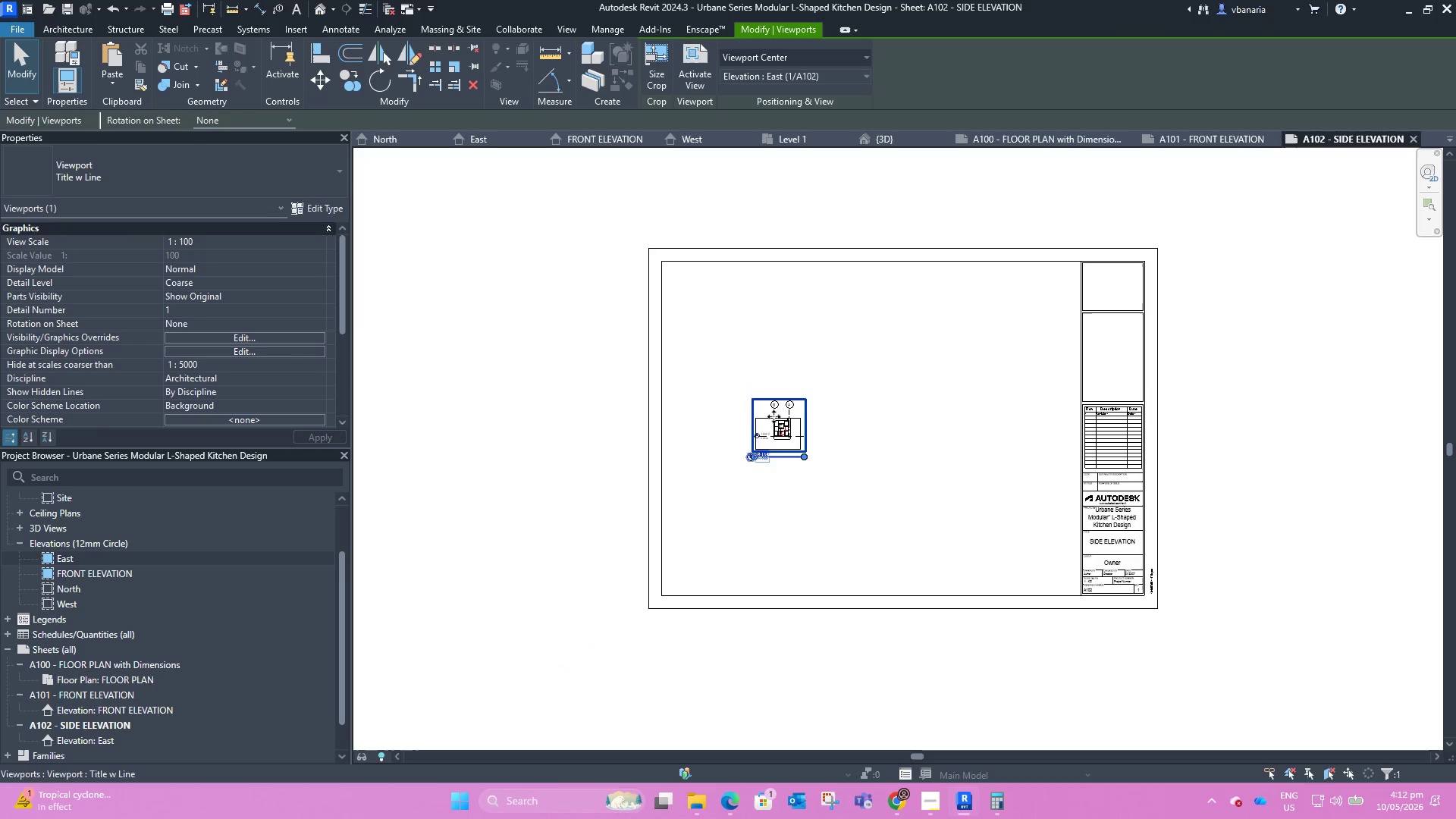 
left_click([1004, 383])
 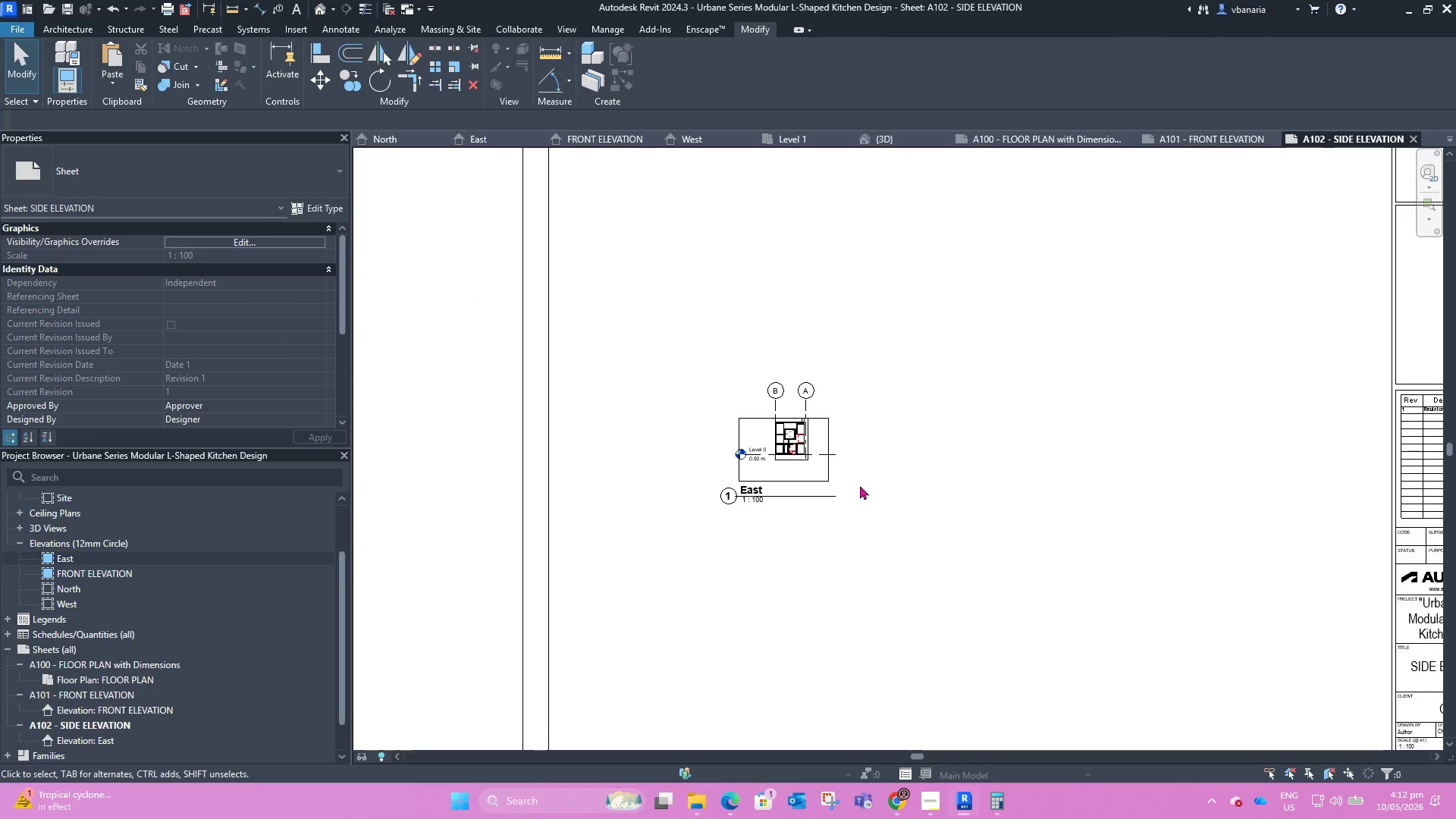 
scroll: coordinate [773, 419], scroll_direction: up, amount: 5.0
 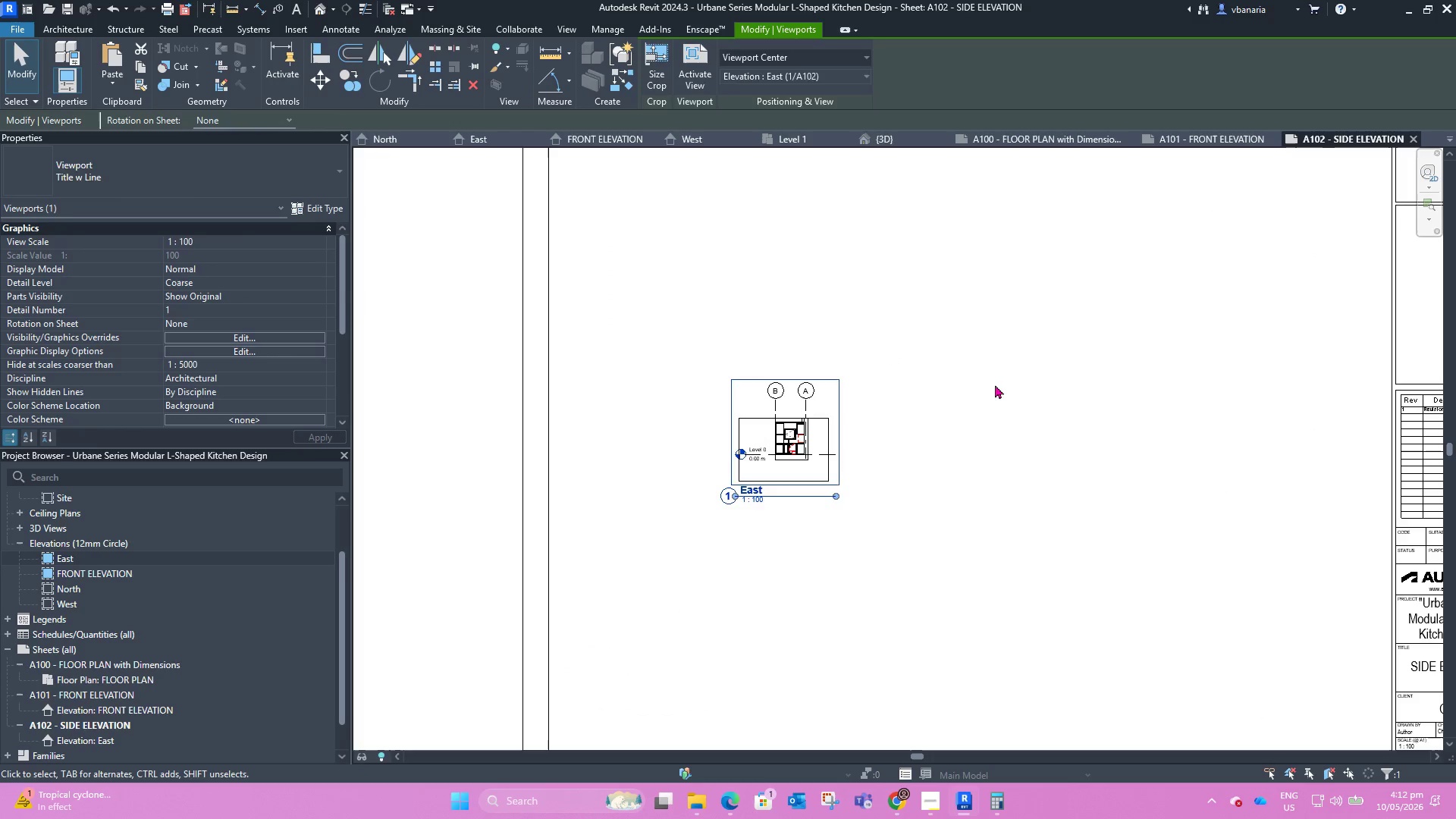 
left_click([818, 447])
 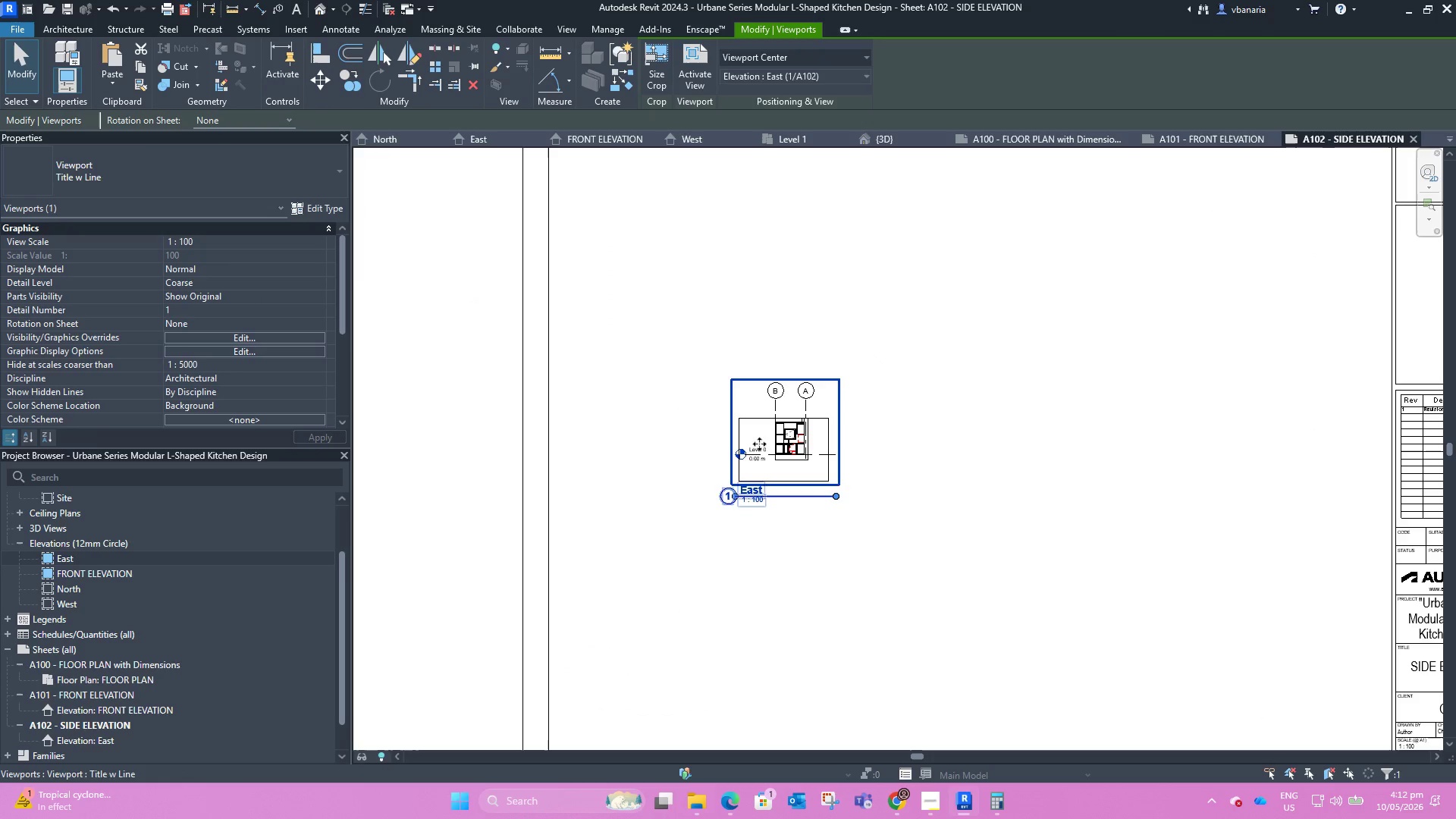 
left_click([54, 161])
 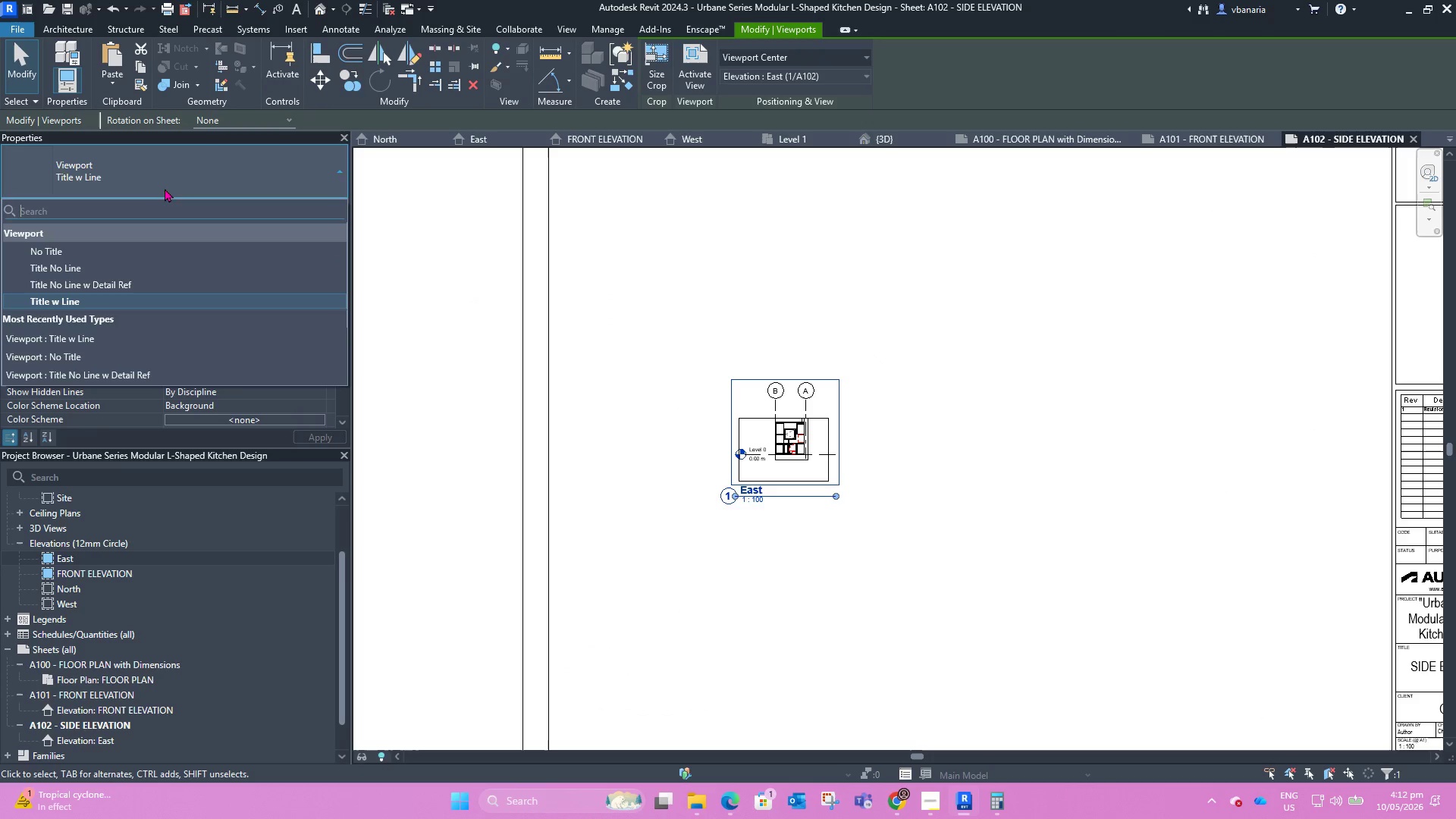 
left_click([602, 253])
 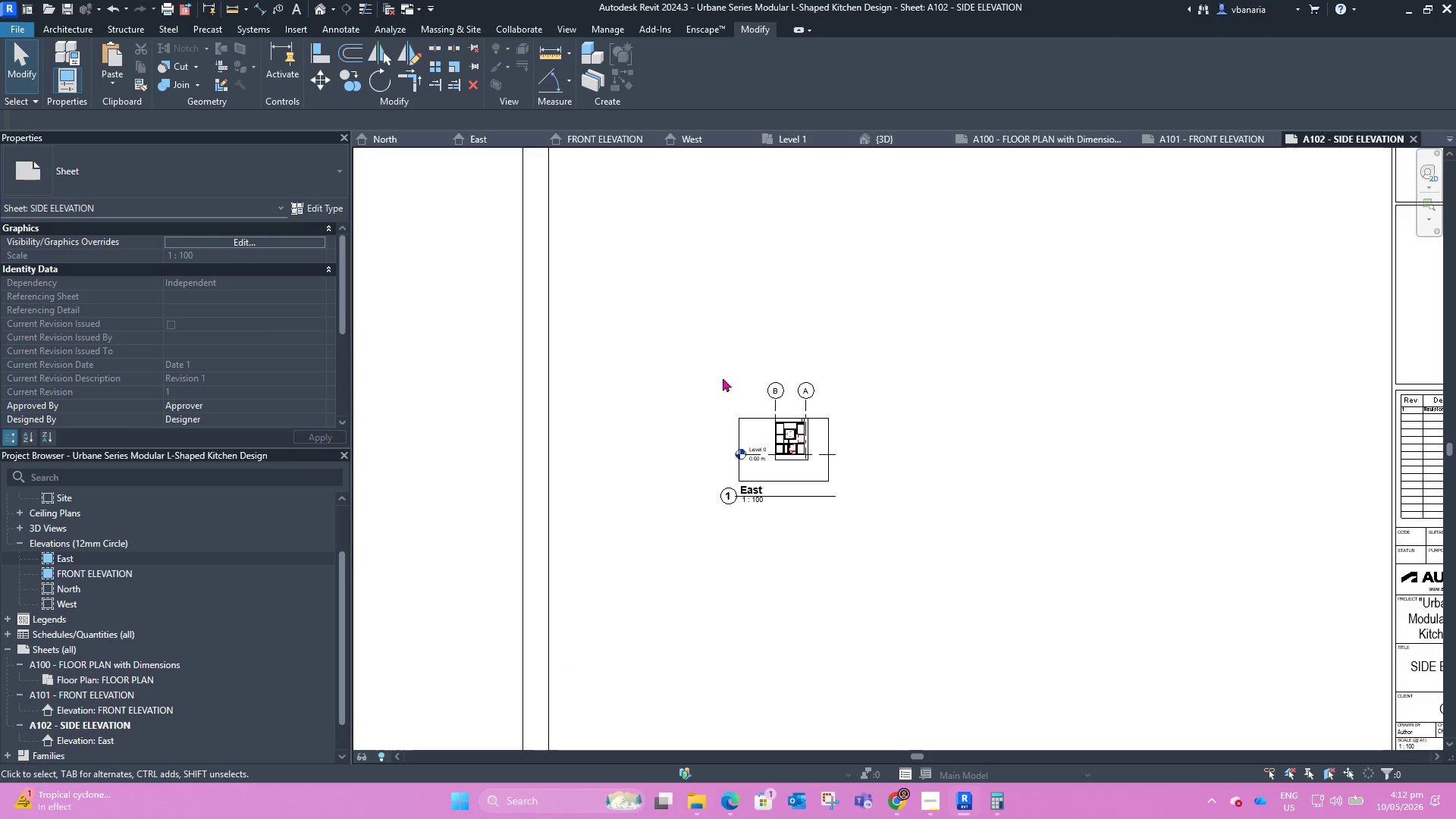 
left_click([793, 427])
 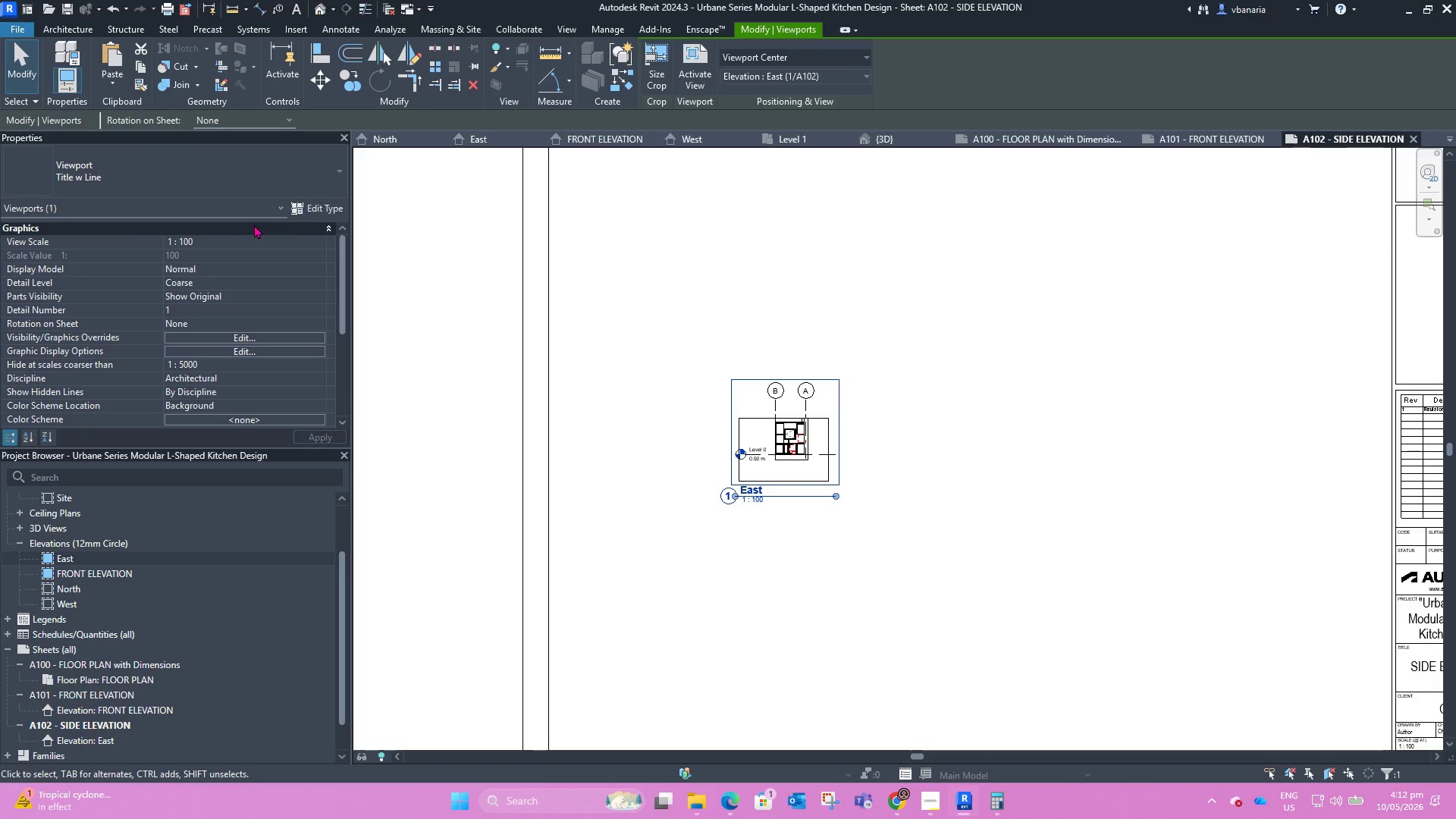 
left_click([329, 224])
 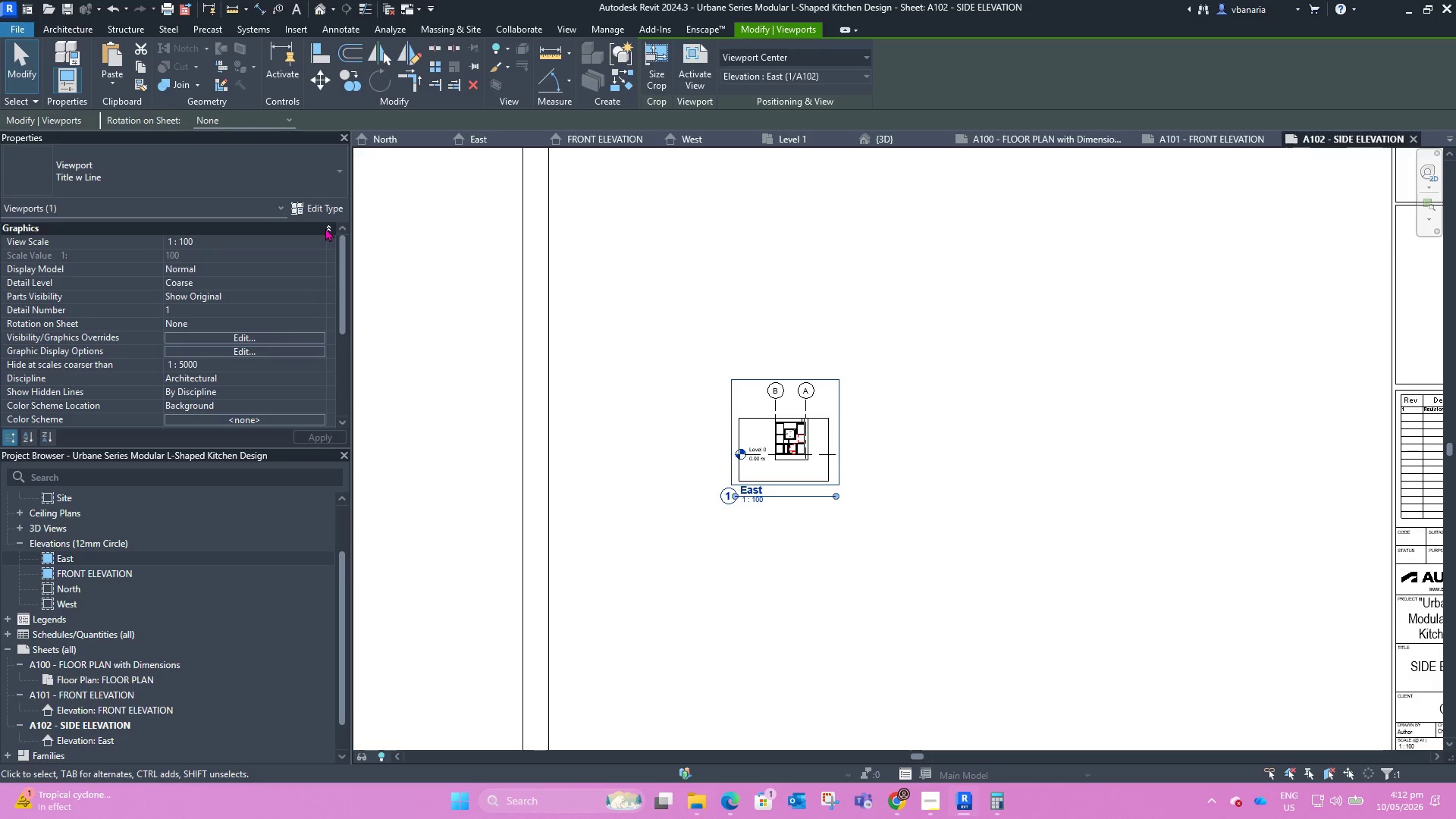 
double_click([325, 228])
 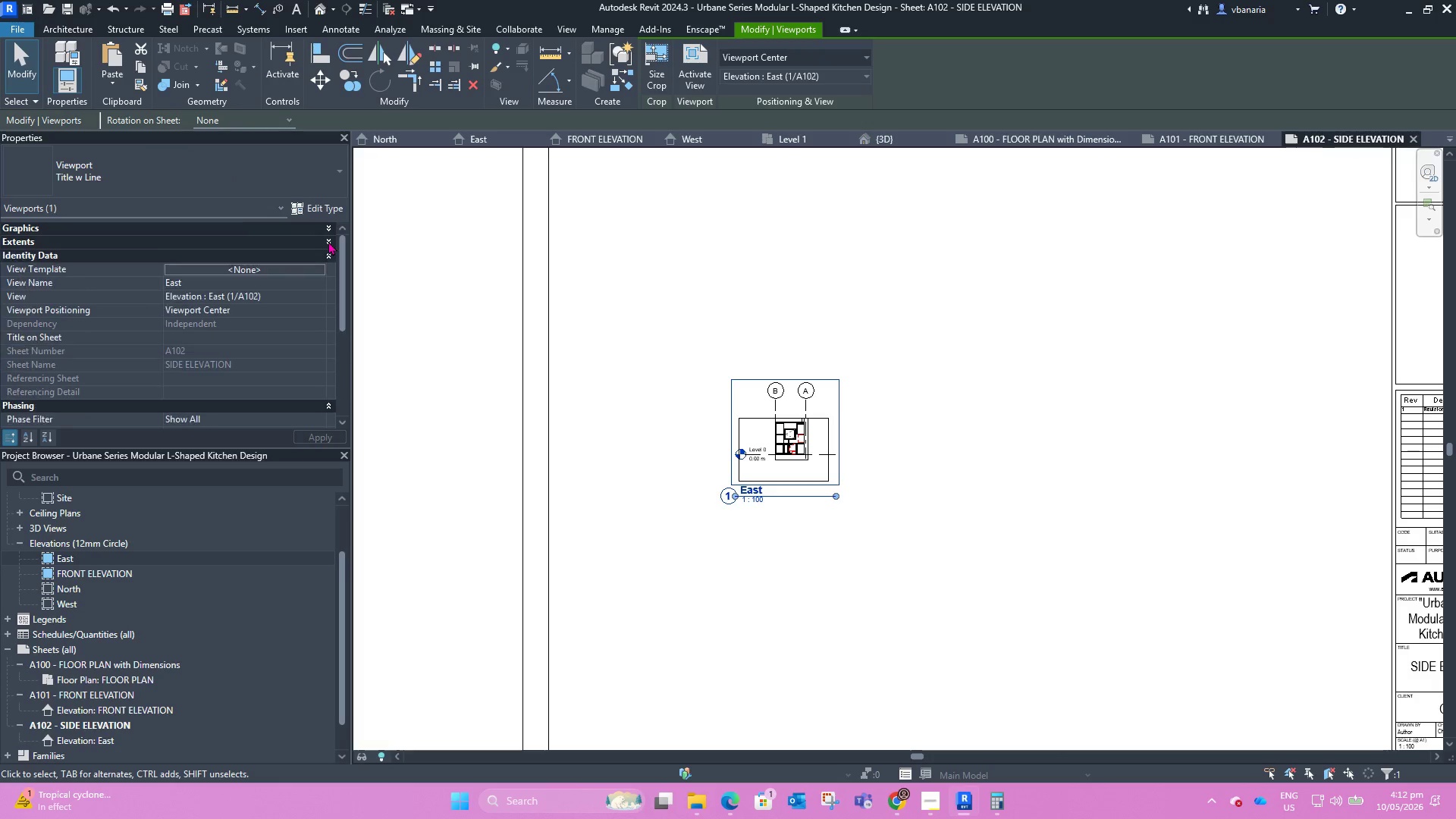 
double_click([328, 241])
 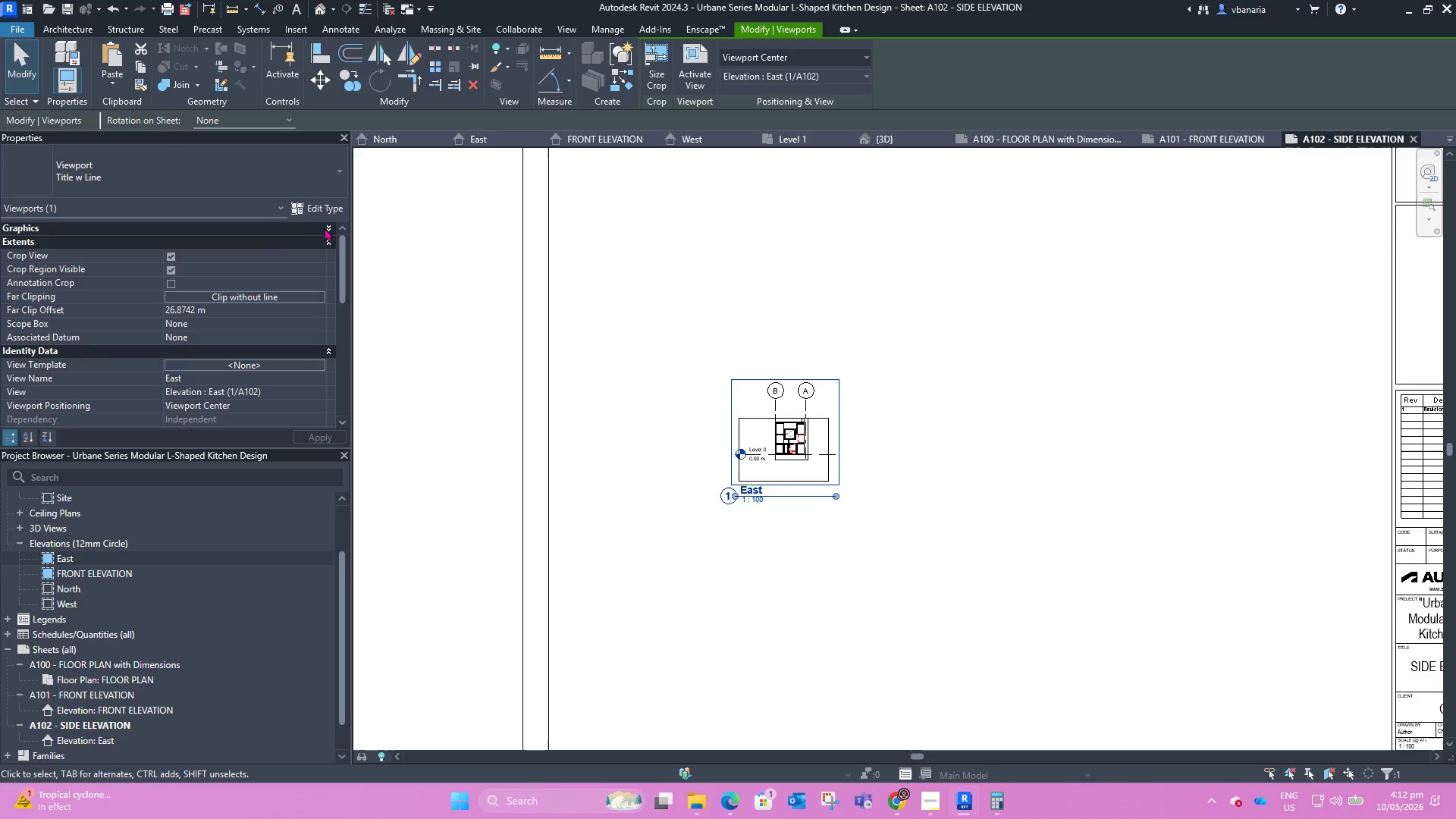 
left_click([325, 228])
 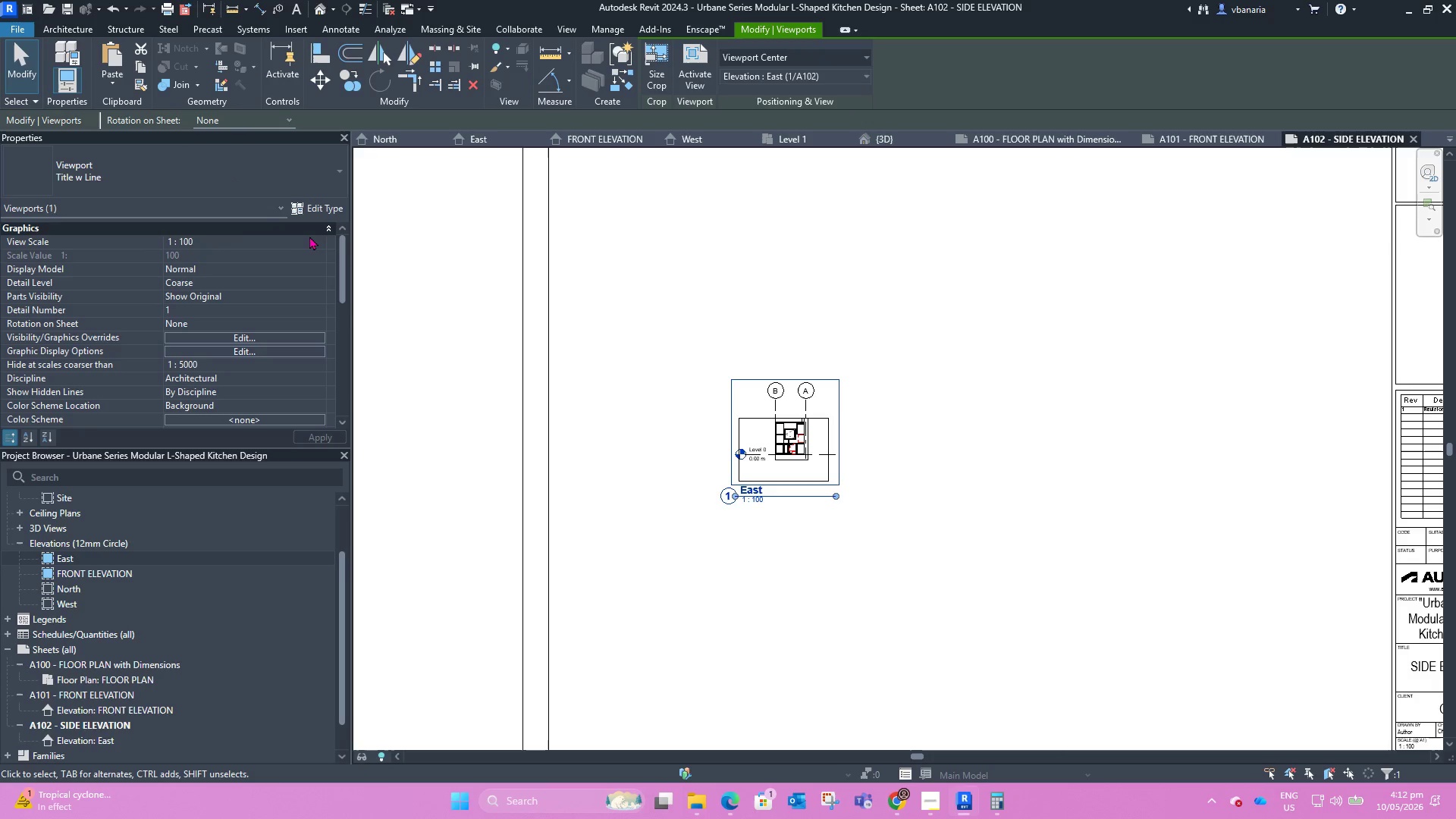 
left_click([322, 241])
 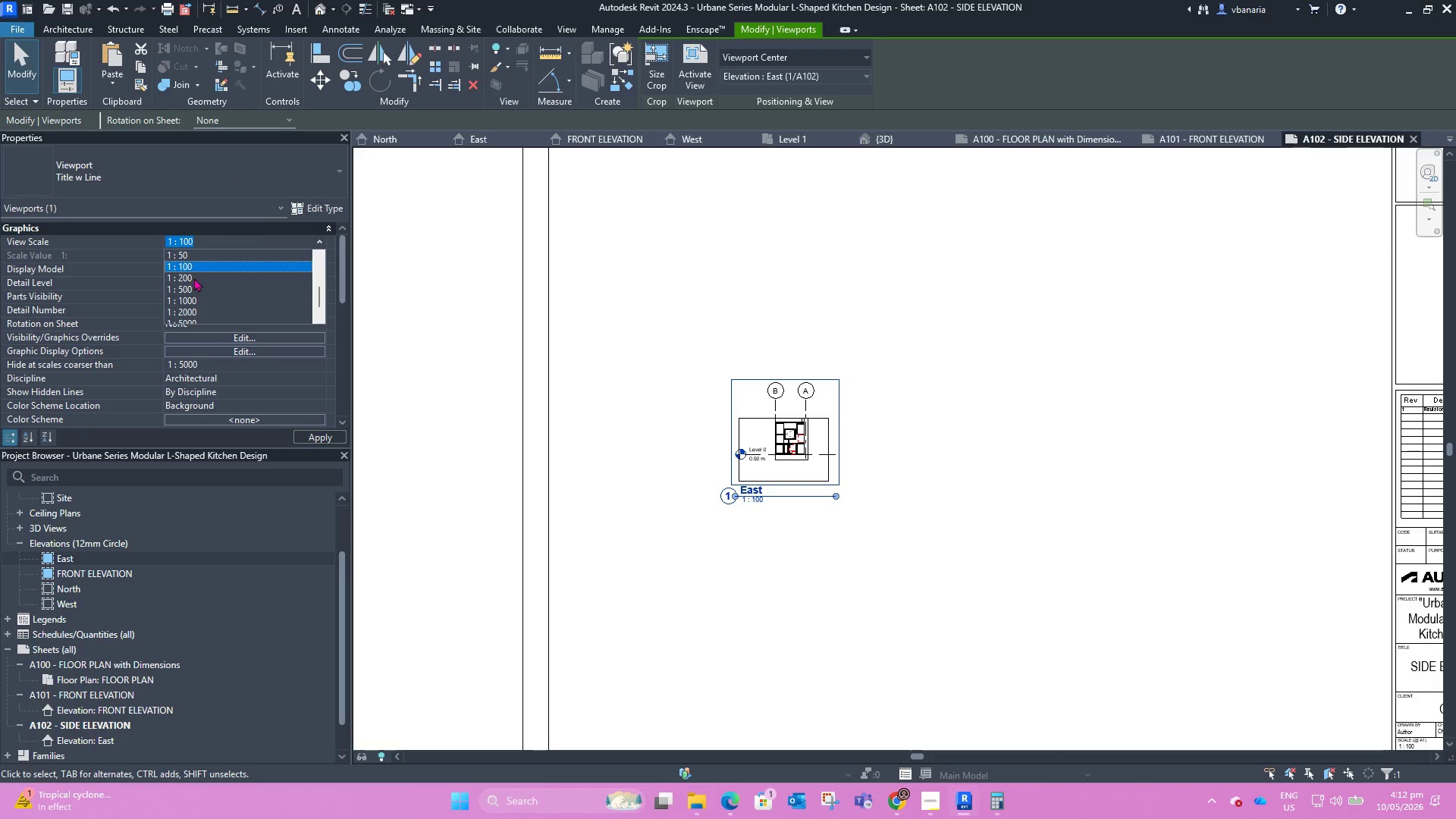 
scroll: coordinate [199, 265], scroll_direction: up, amount: 2.0
 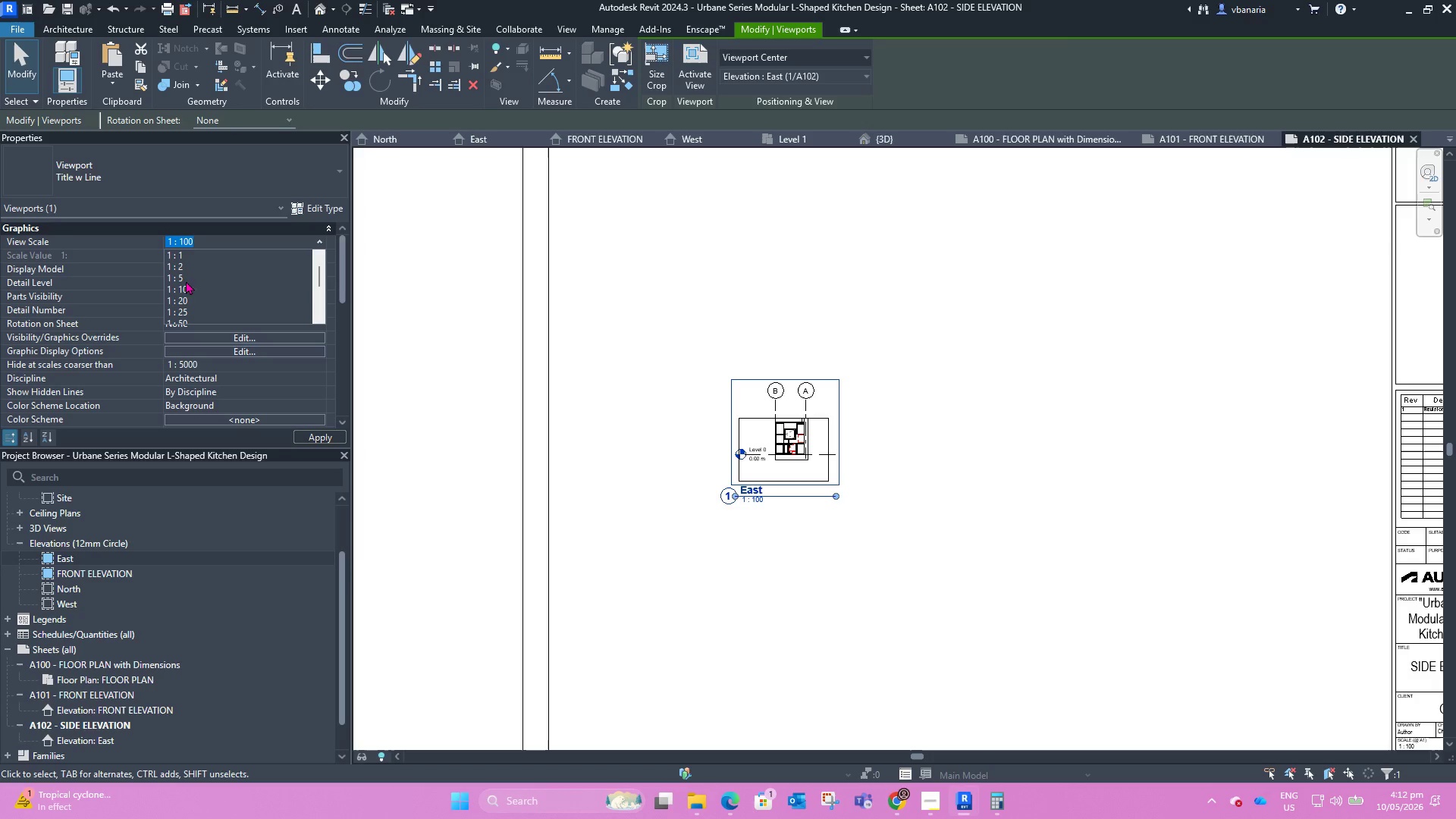 
left_click([184, 287])
 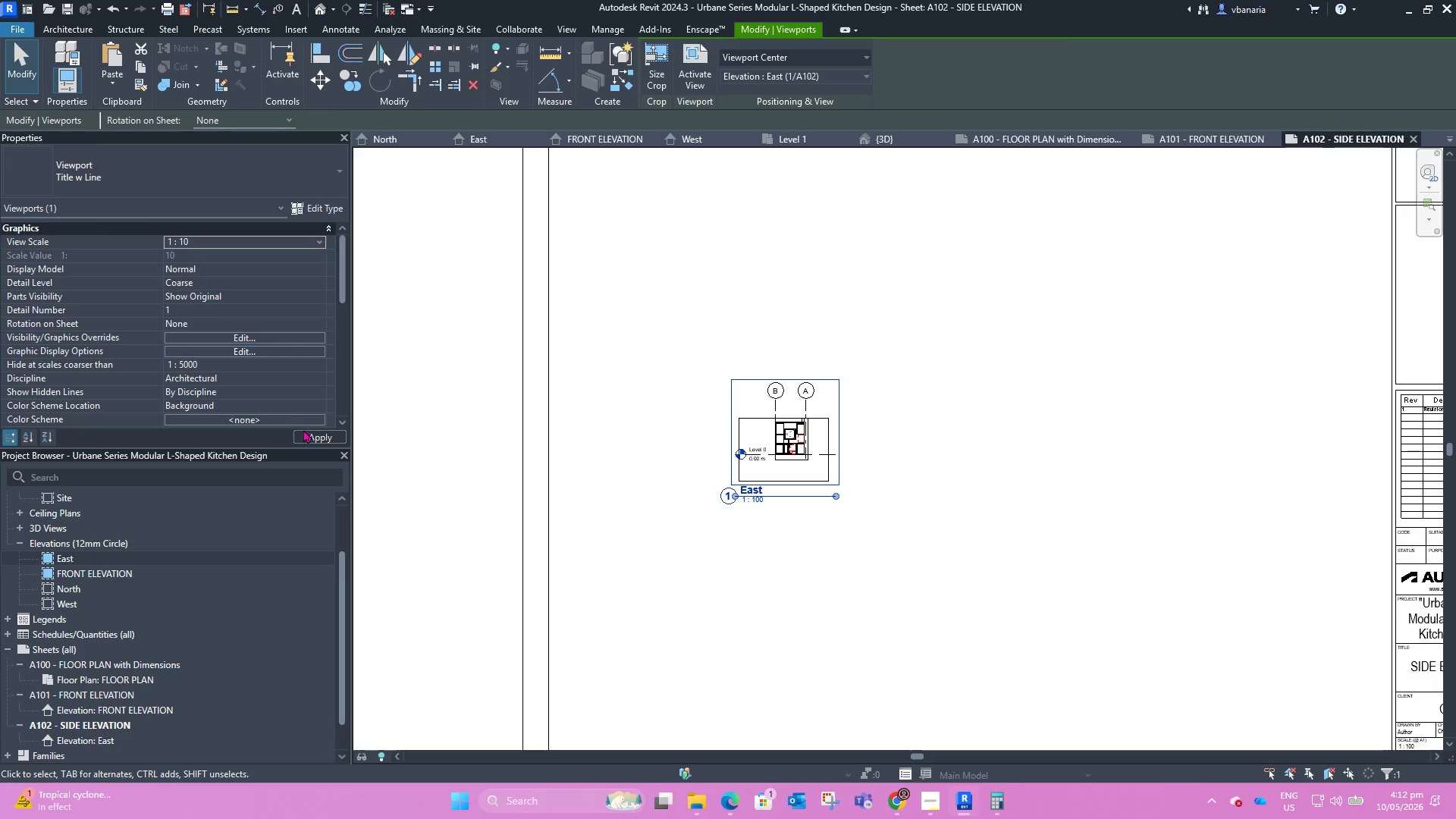 
left_click([305, 434])
 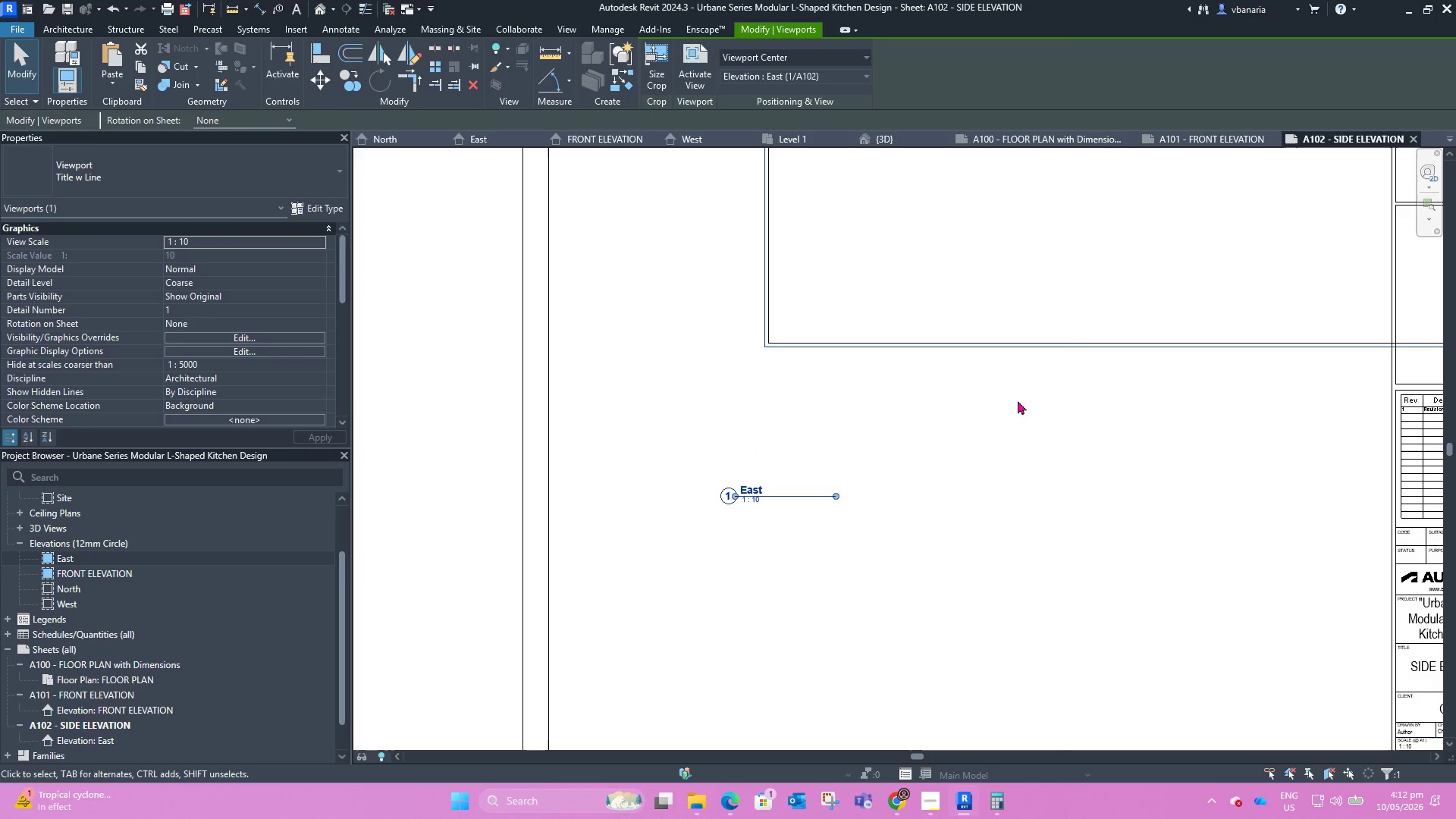 
scroll: coordinate [723, 435], scroll_direction: down, amount: 5.0
 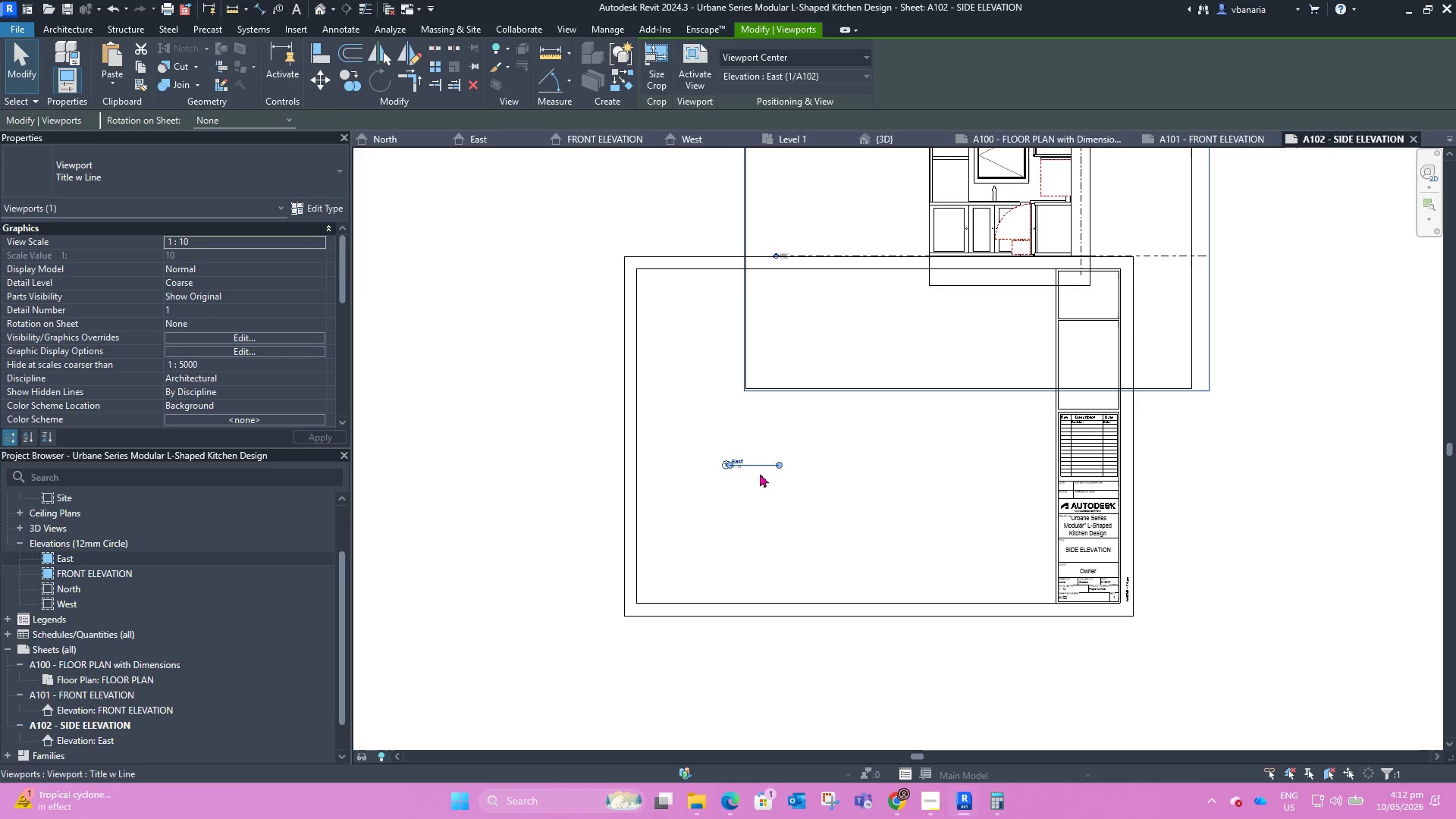 
left_click([758, 475])
 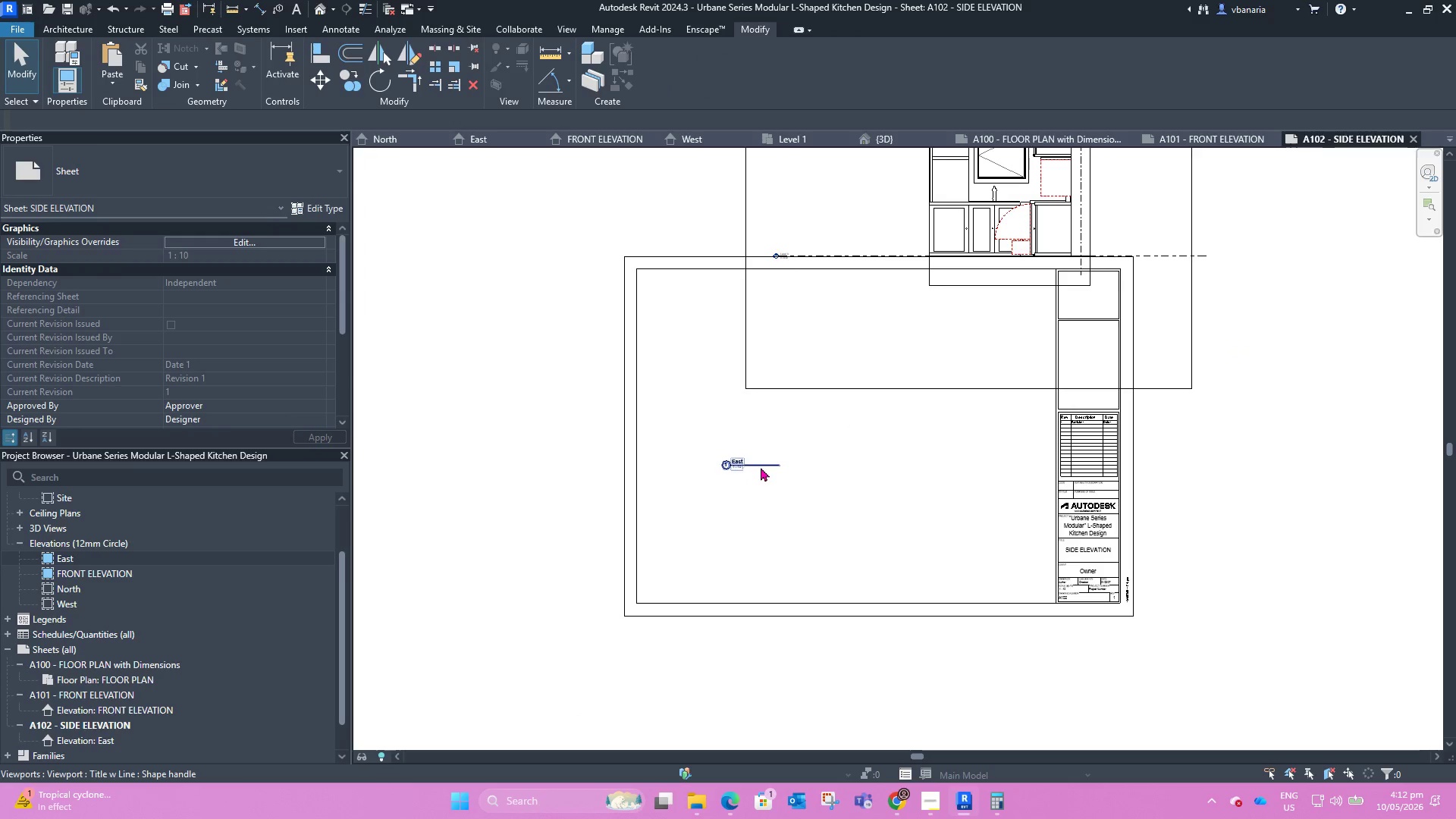 
left_click([761, 465])
 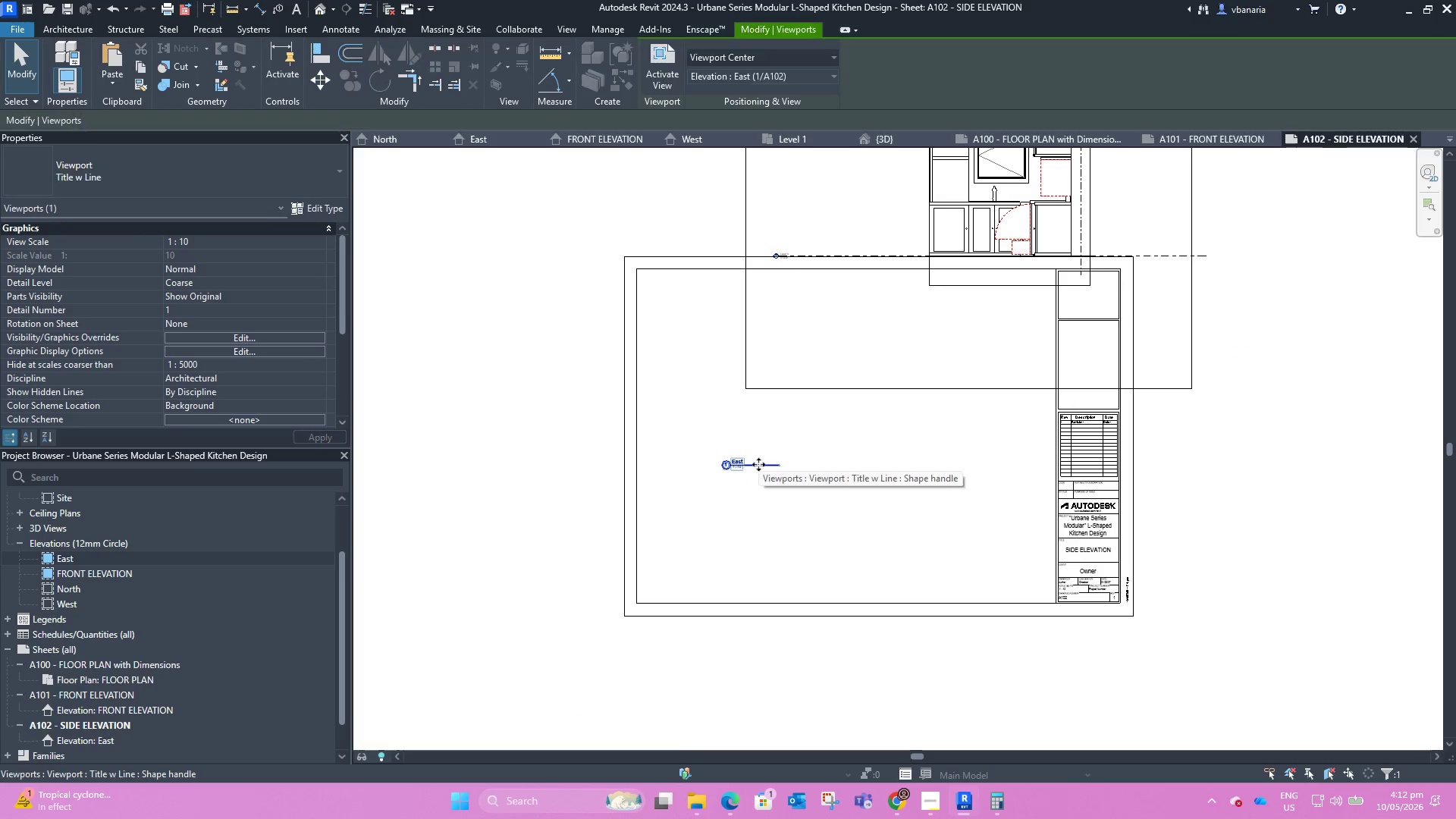 
left_click_drag(start_coordinate=[758, 463], to_coordinate=[869, 588])
 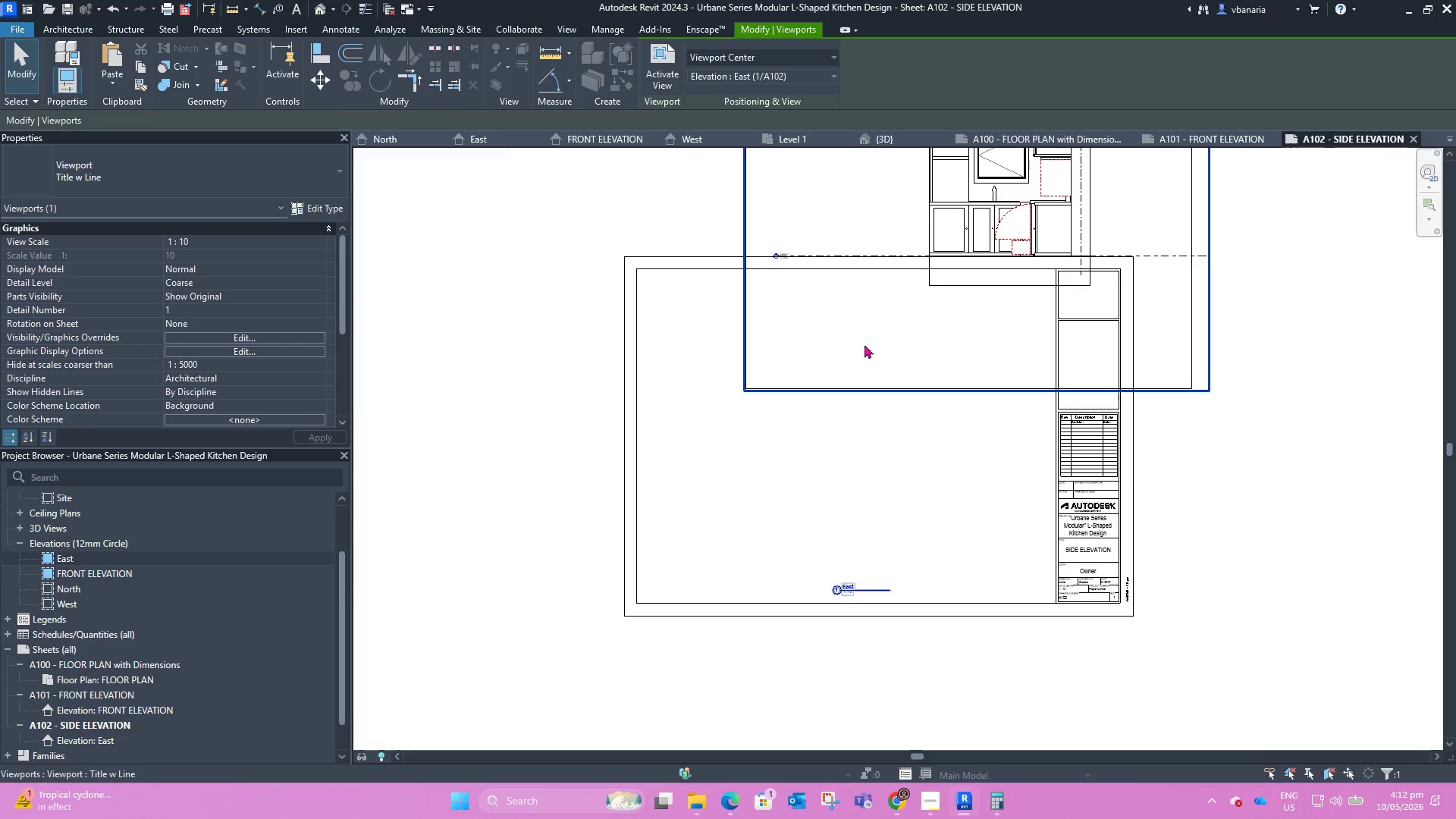 
left_click([851, 323])
 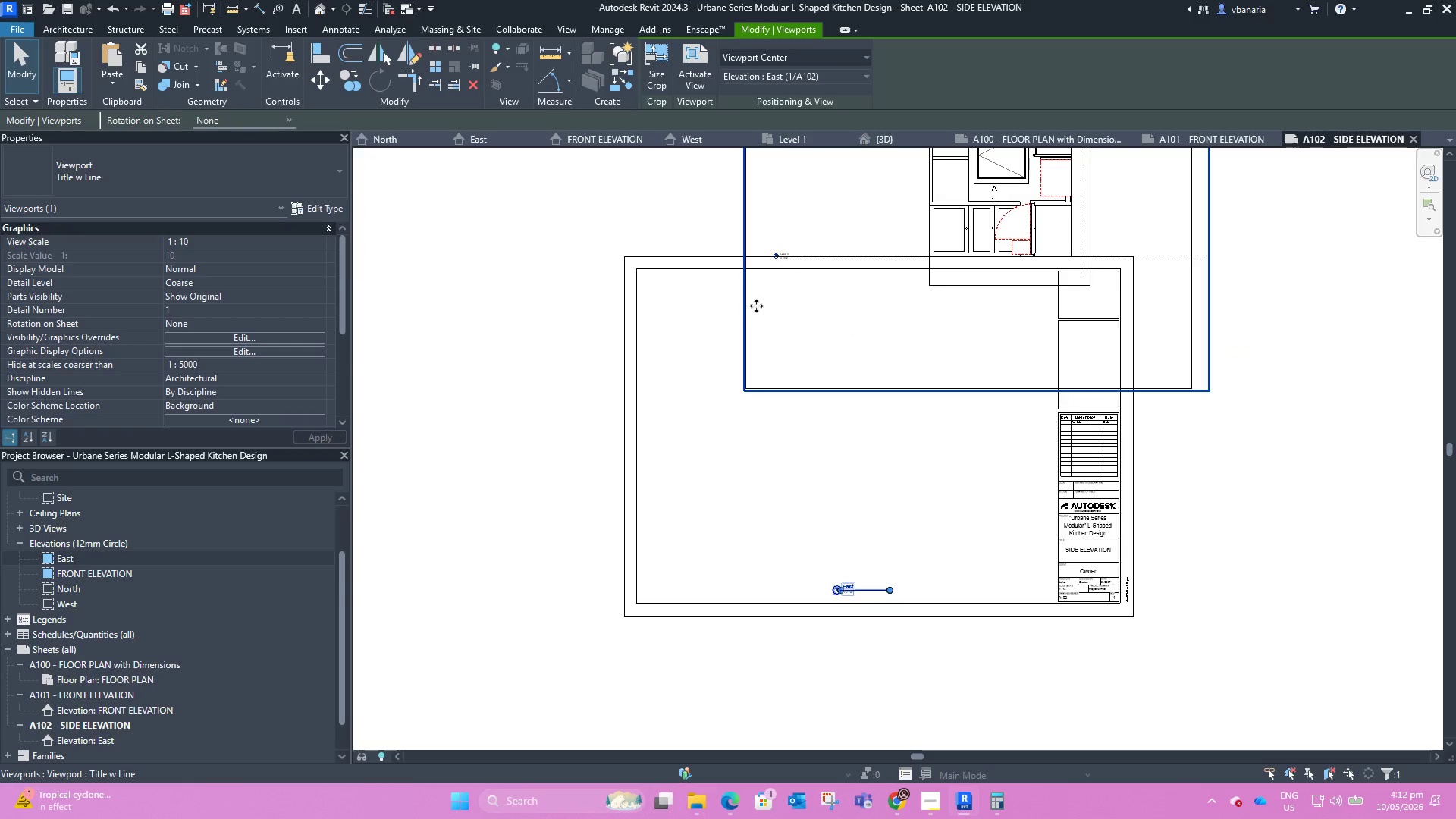 
left_click_drag(start_coordinate=[756, 306], to_coordinate=[646, 554])
 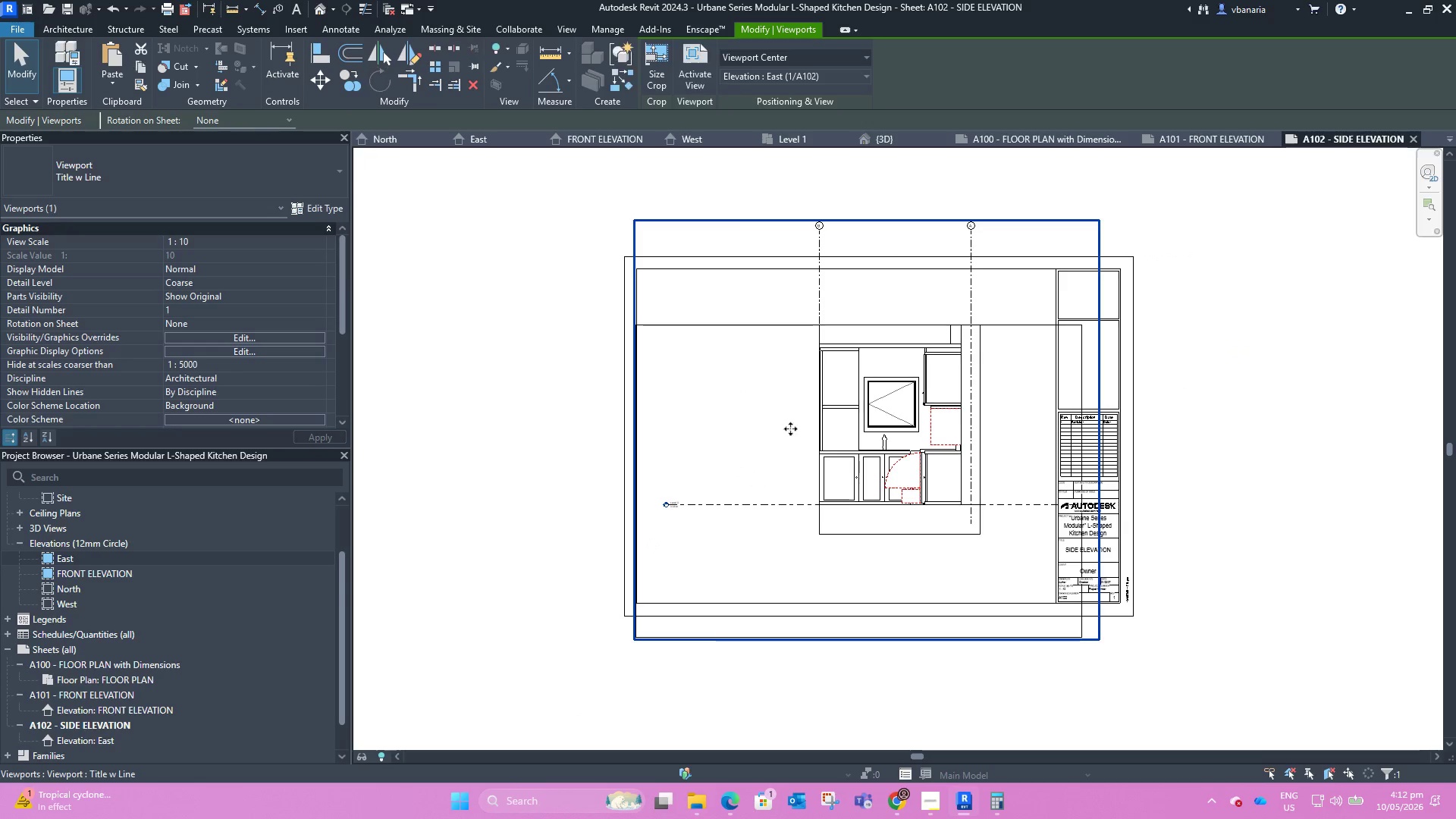 
left_click_drag(start_coordinate=[830, 357], to_coordinate=[787, 382])
 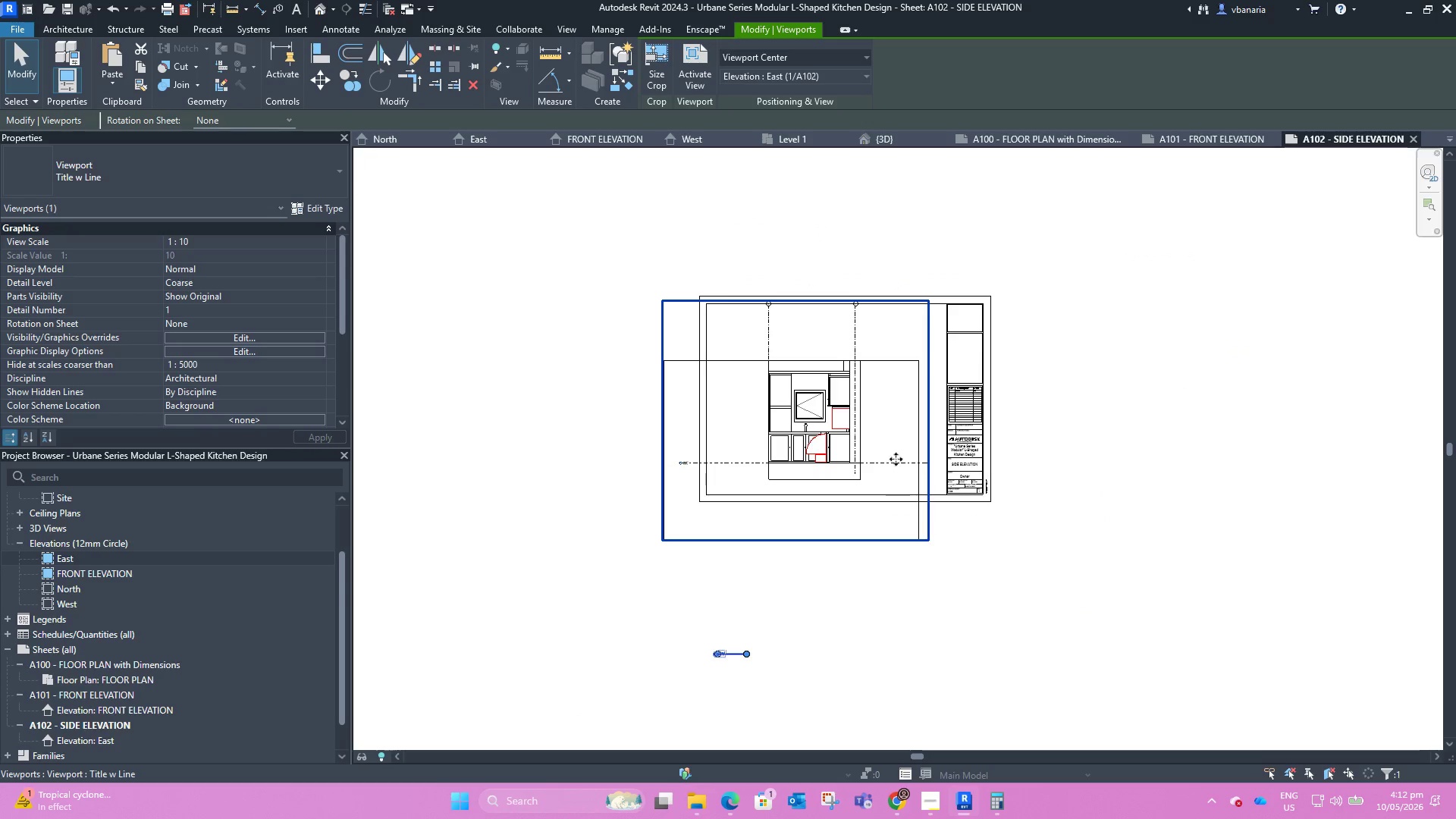 
scroll: coordinate [801, 345], scroll_direction: down, amount: 4.0
 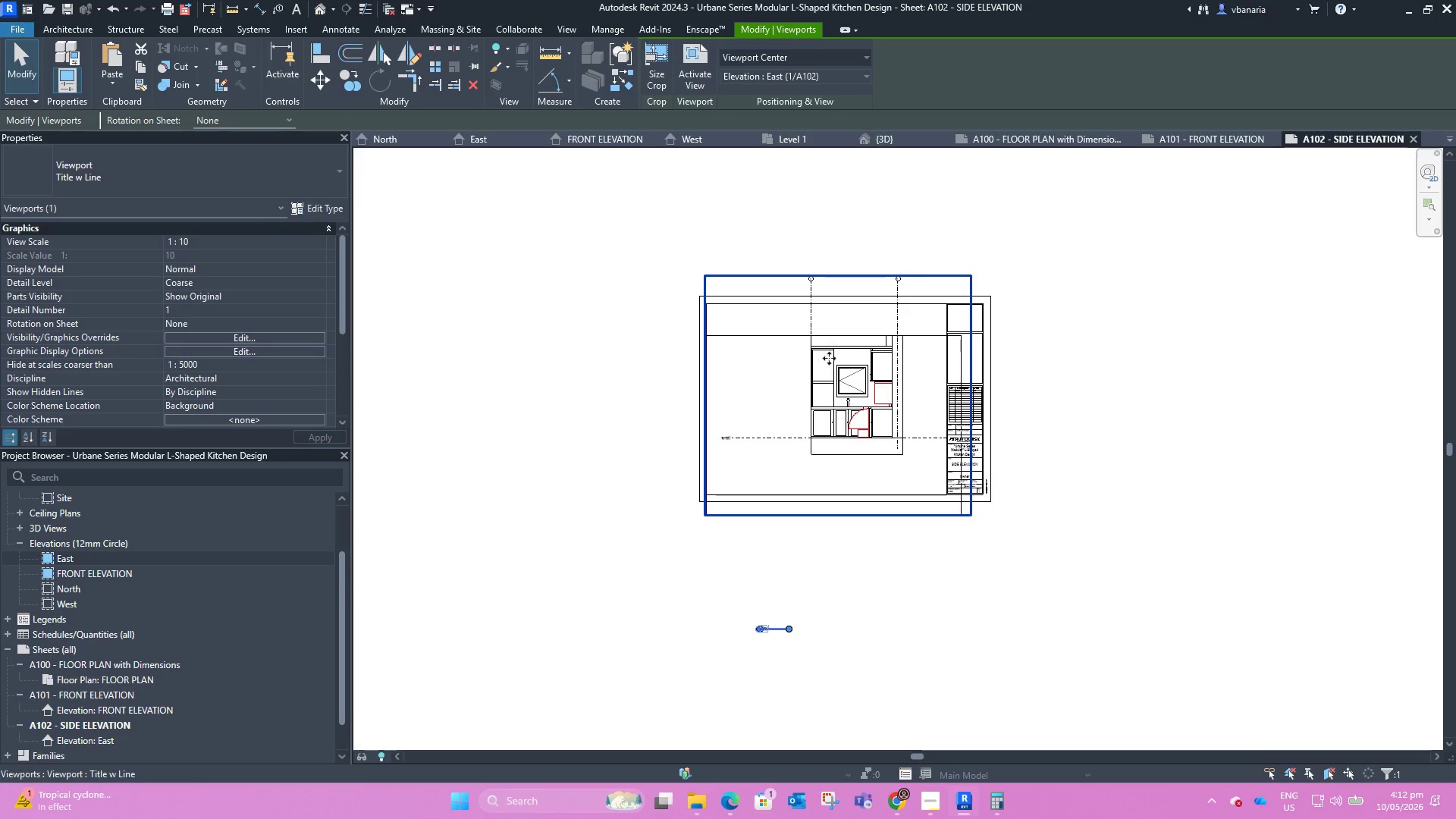 
scroll: coordinate [883, 435], scroll_direction: up, amount: 2.0
 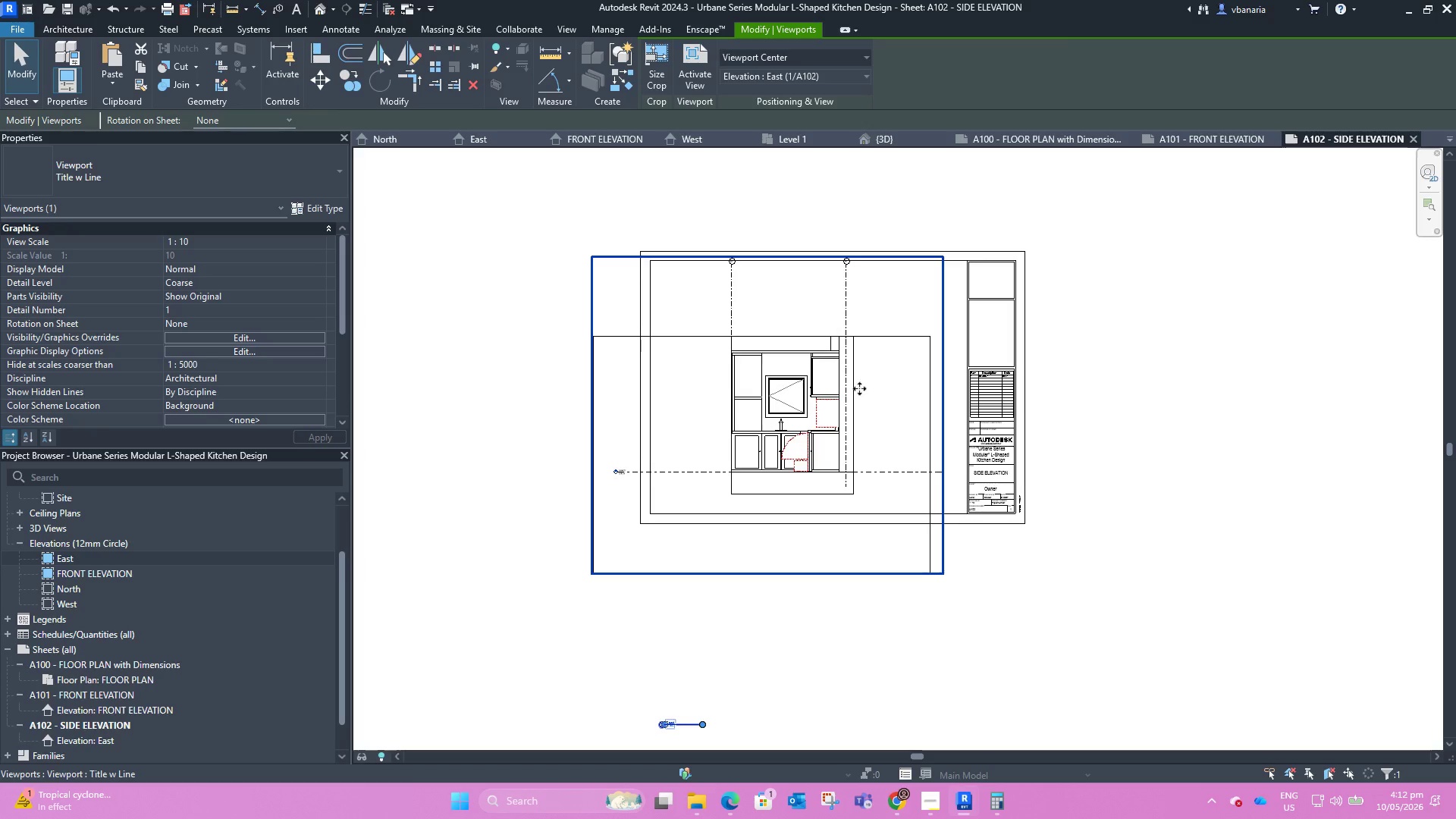 
left_click_drag(start_coordinate=[859, 388], to_coordinate=[887, 344])
 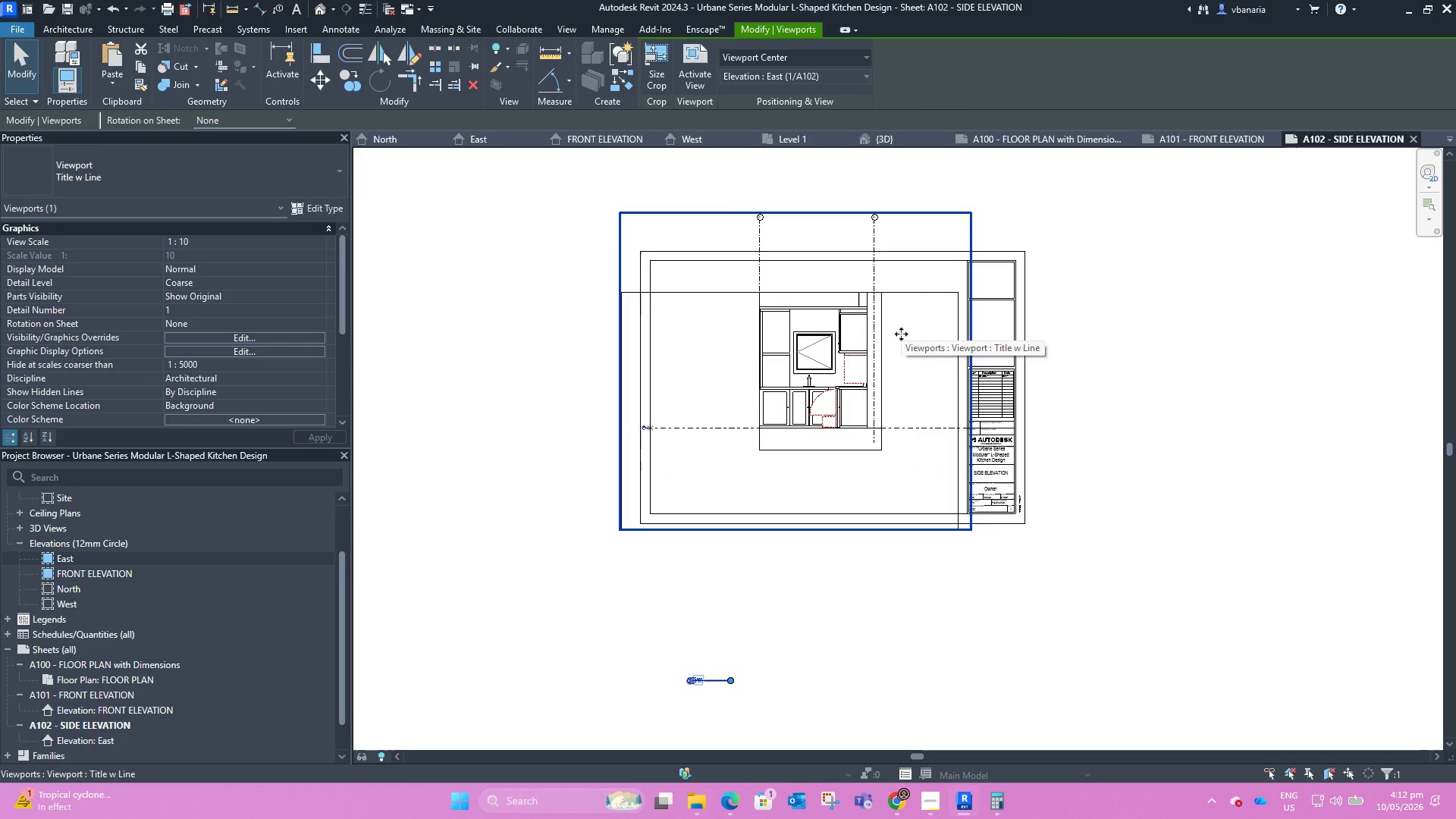 
double_click([901, 334])
 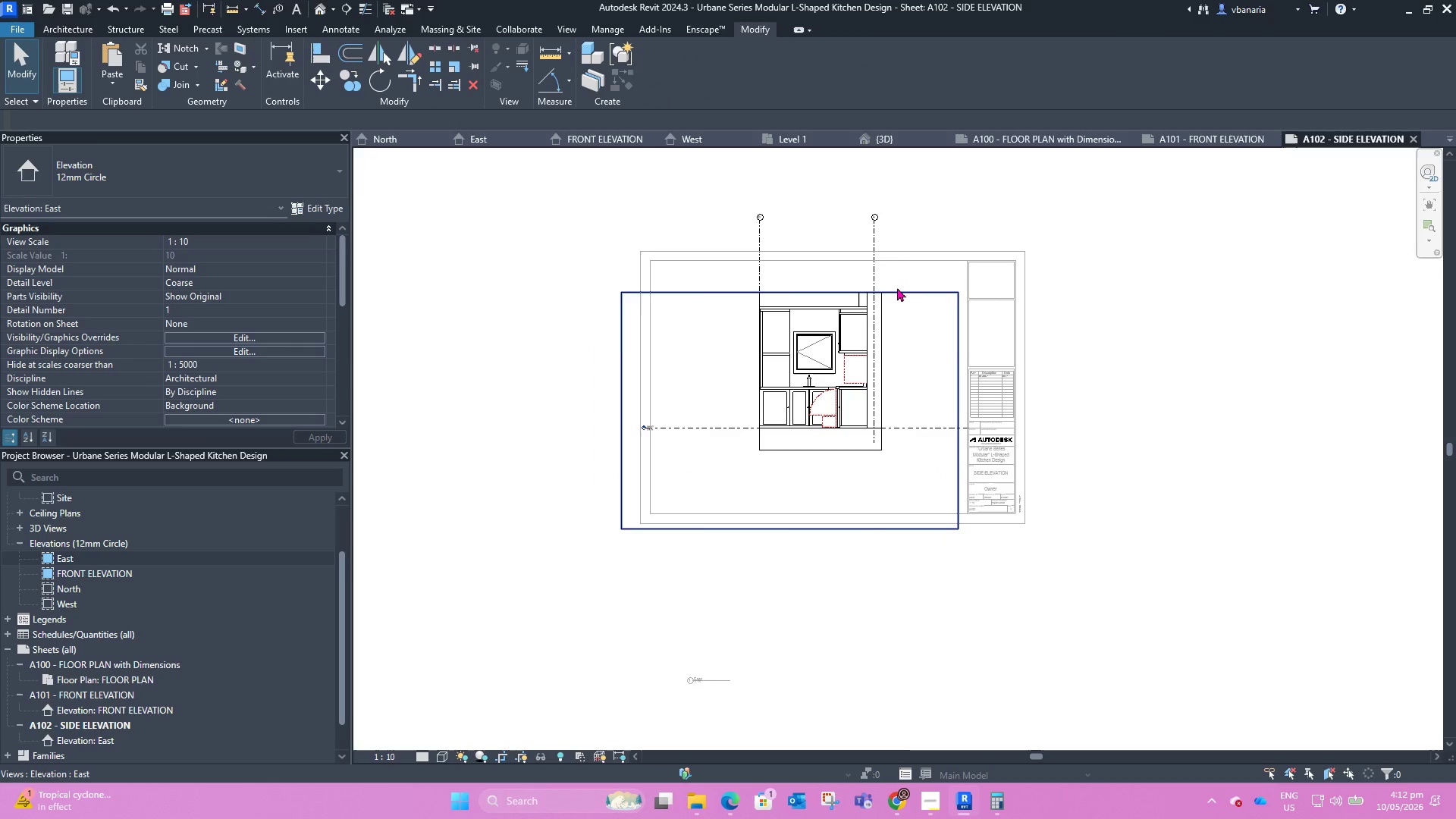 
left_click([897, 287])
 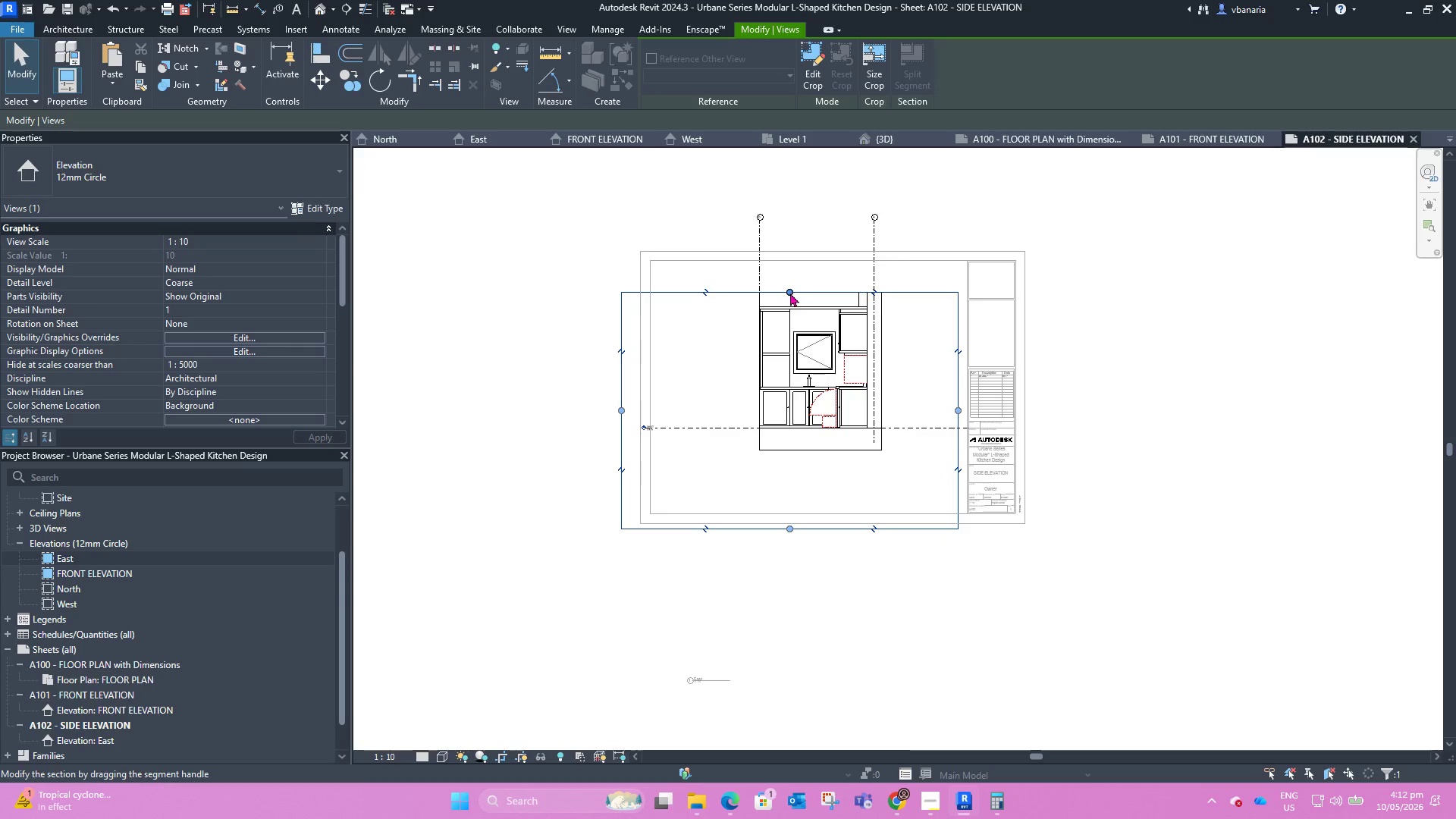 
left_click_drag(start_coordinate=[784, 290], to_coordinate=[787, 273])
 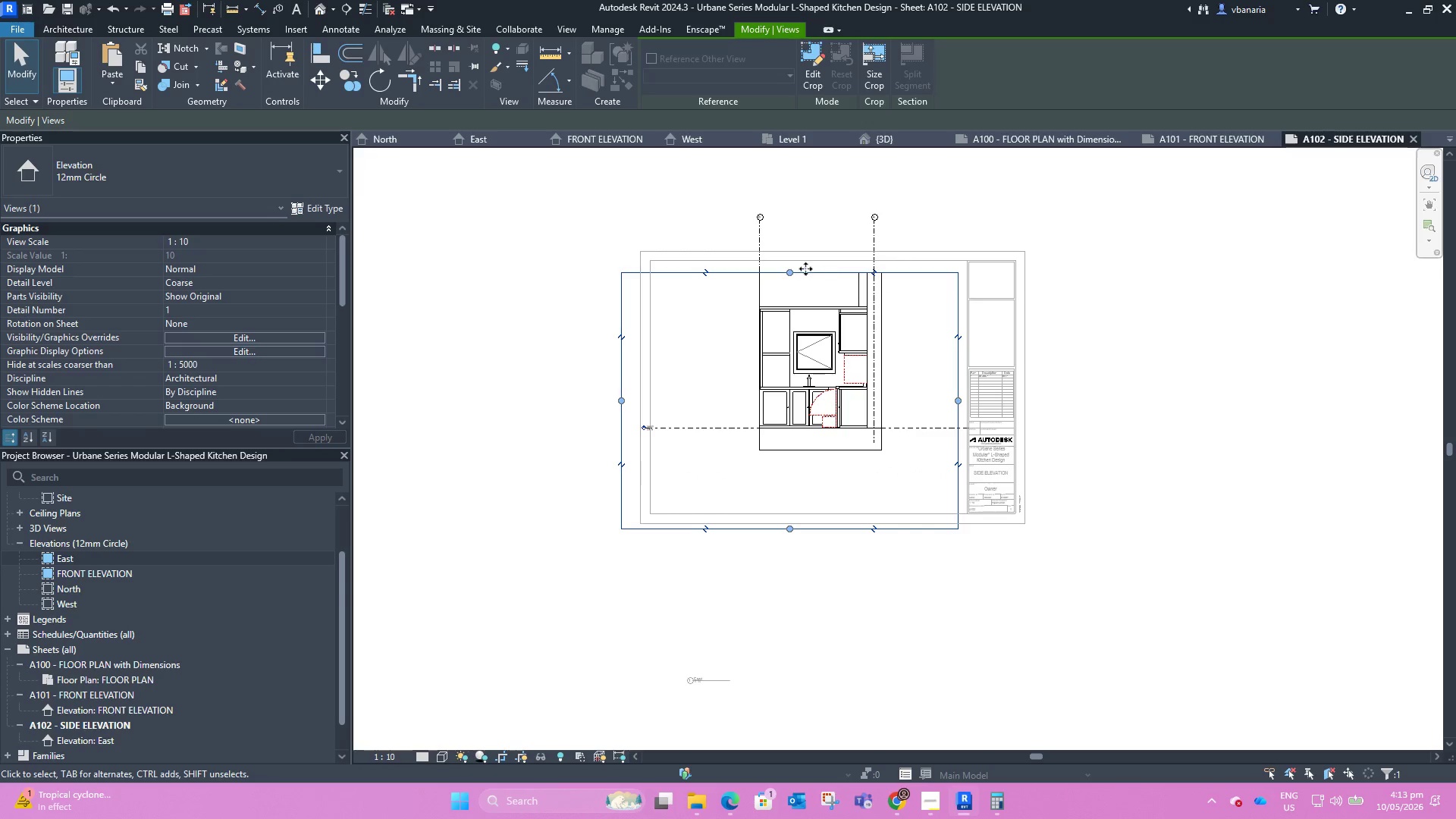 
left_click_drag(start_coordinate=[795, 272], to_coordinate=[793, 284])
 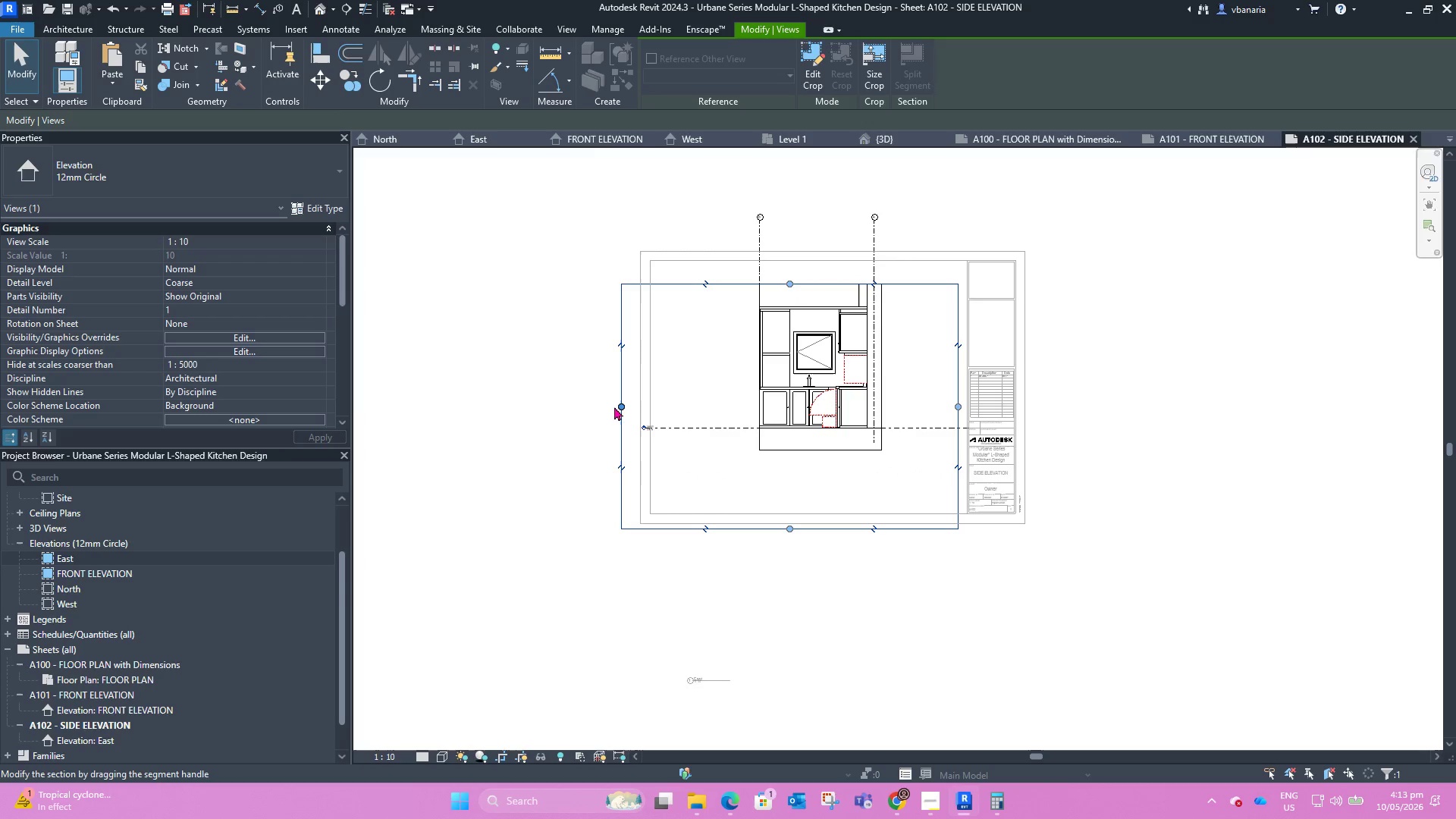 
left_click_drag(start_coordinate=[620, 402], to_coordinate=[711, 394])
 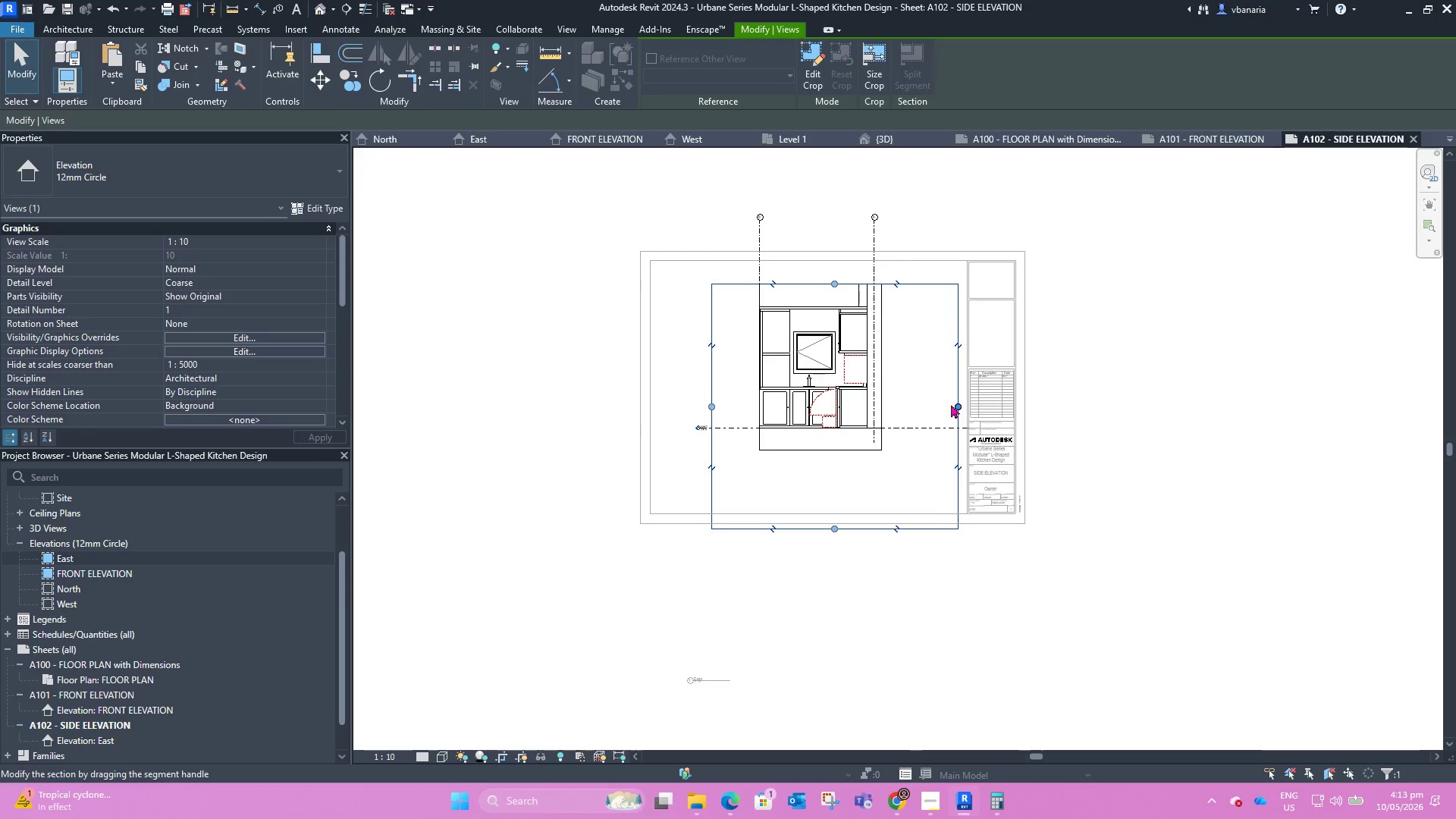 
left_click_drag(start_coordinate=[951, 404], to_coordinate=[926, 405])
 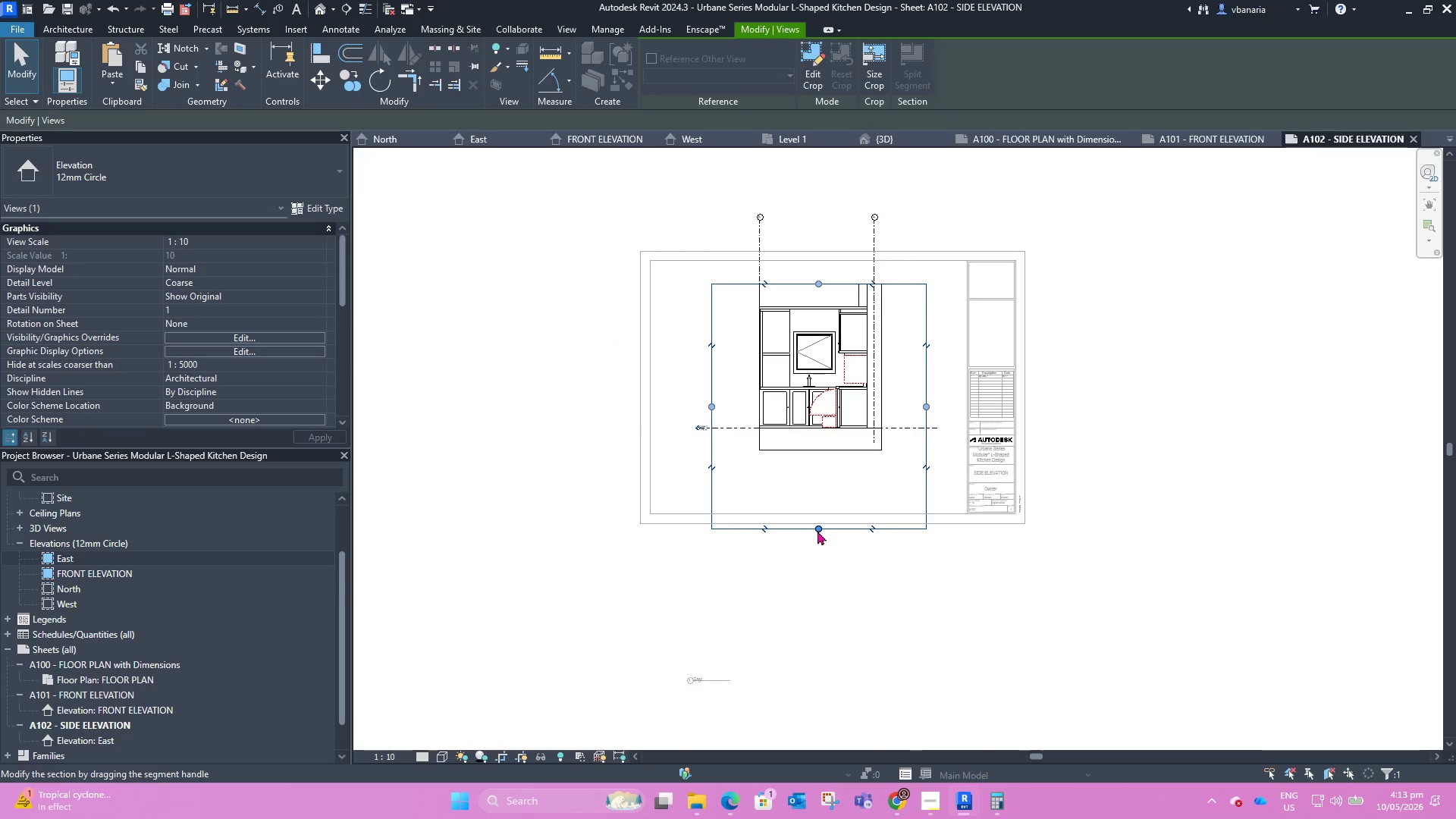 
left_click_drag(start_coordinate=[817, 532], to_coordinate=[817, 472])
 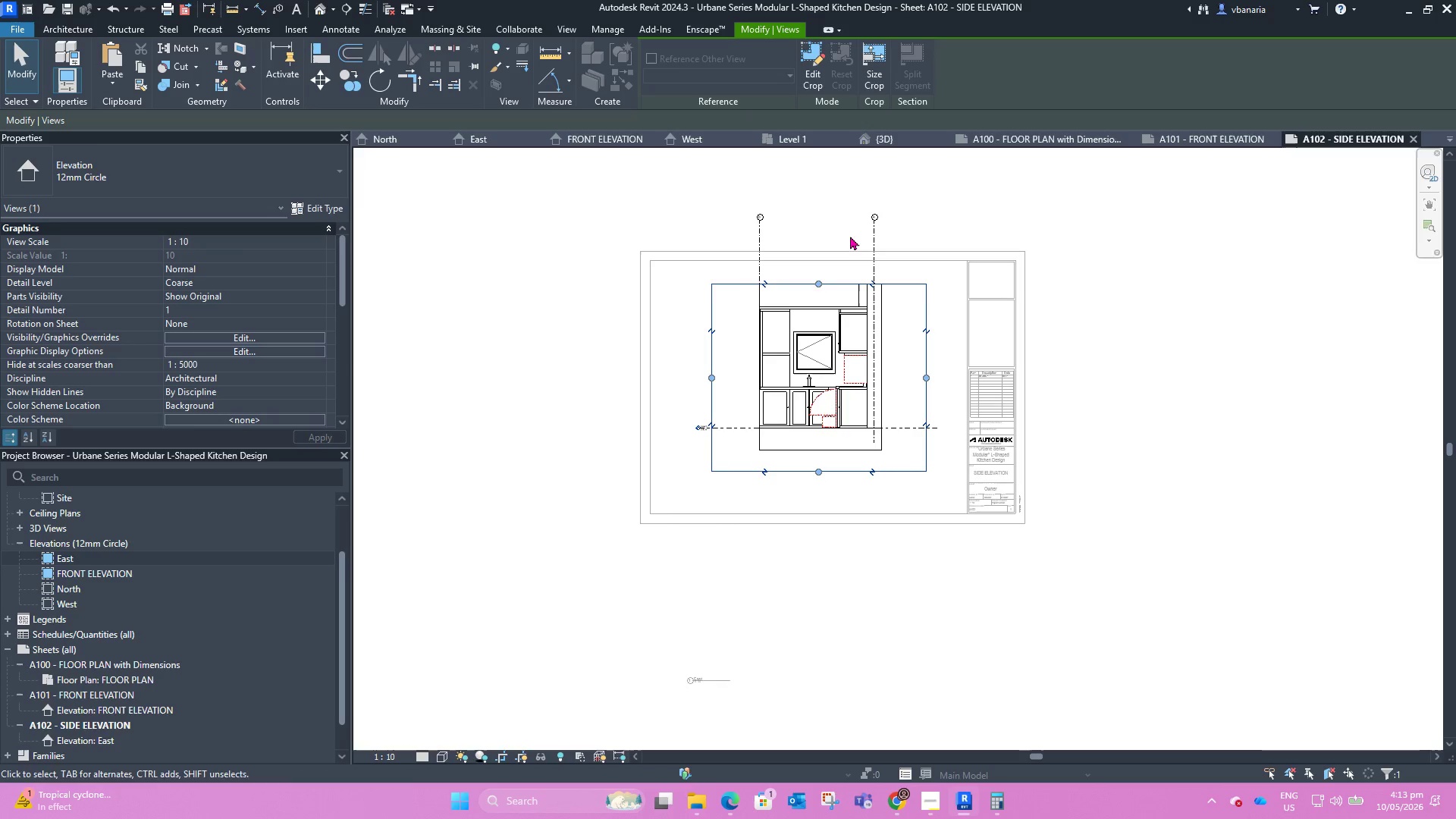 
left_click([762, 231])
 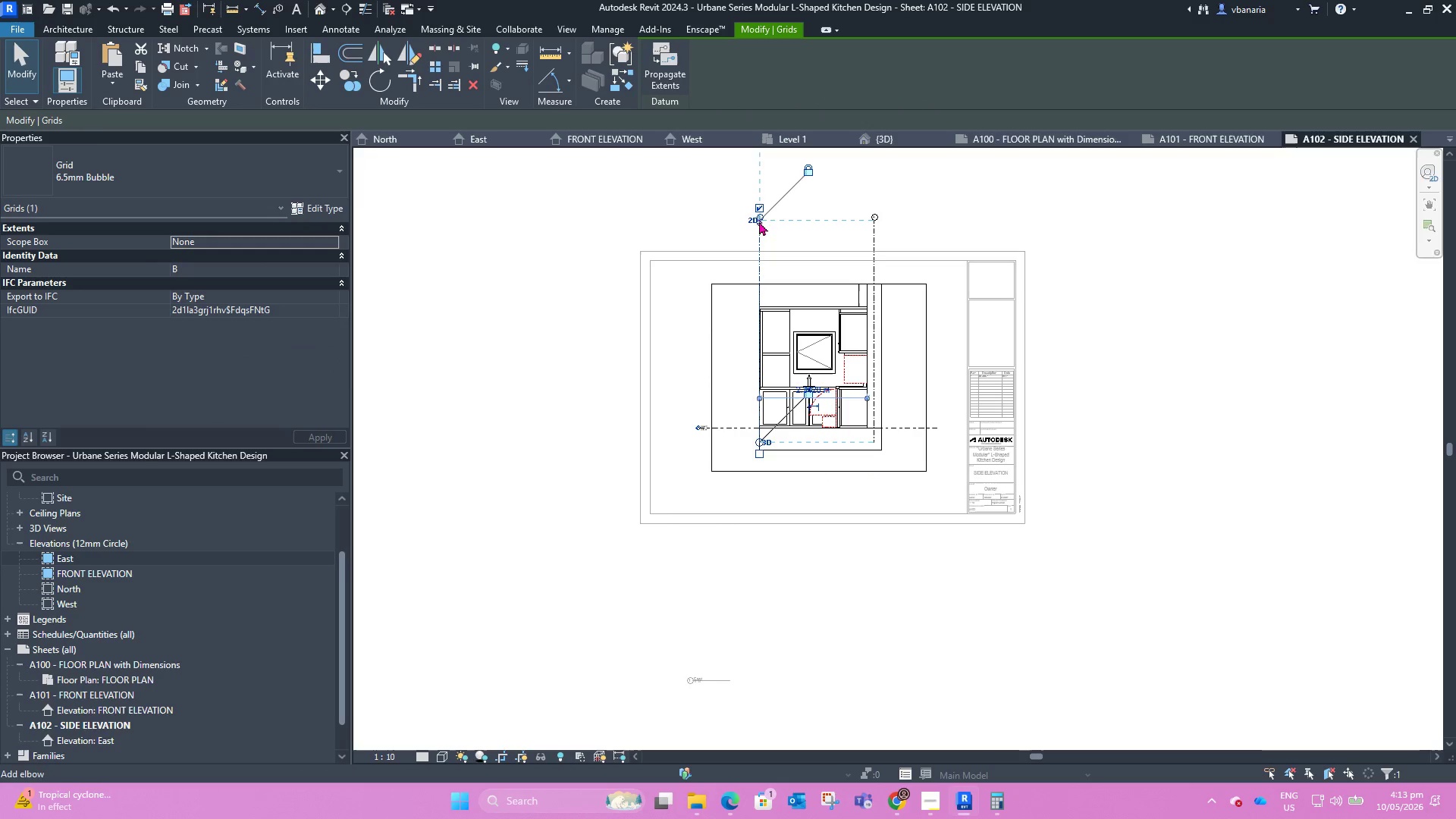 
left_click_drag(start_coordinate=[745, 215], to_coordinate=[756, 408])
 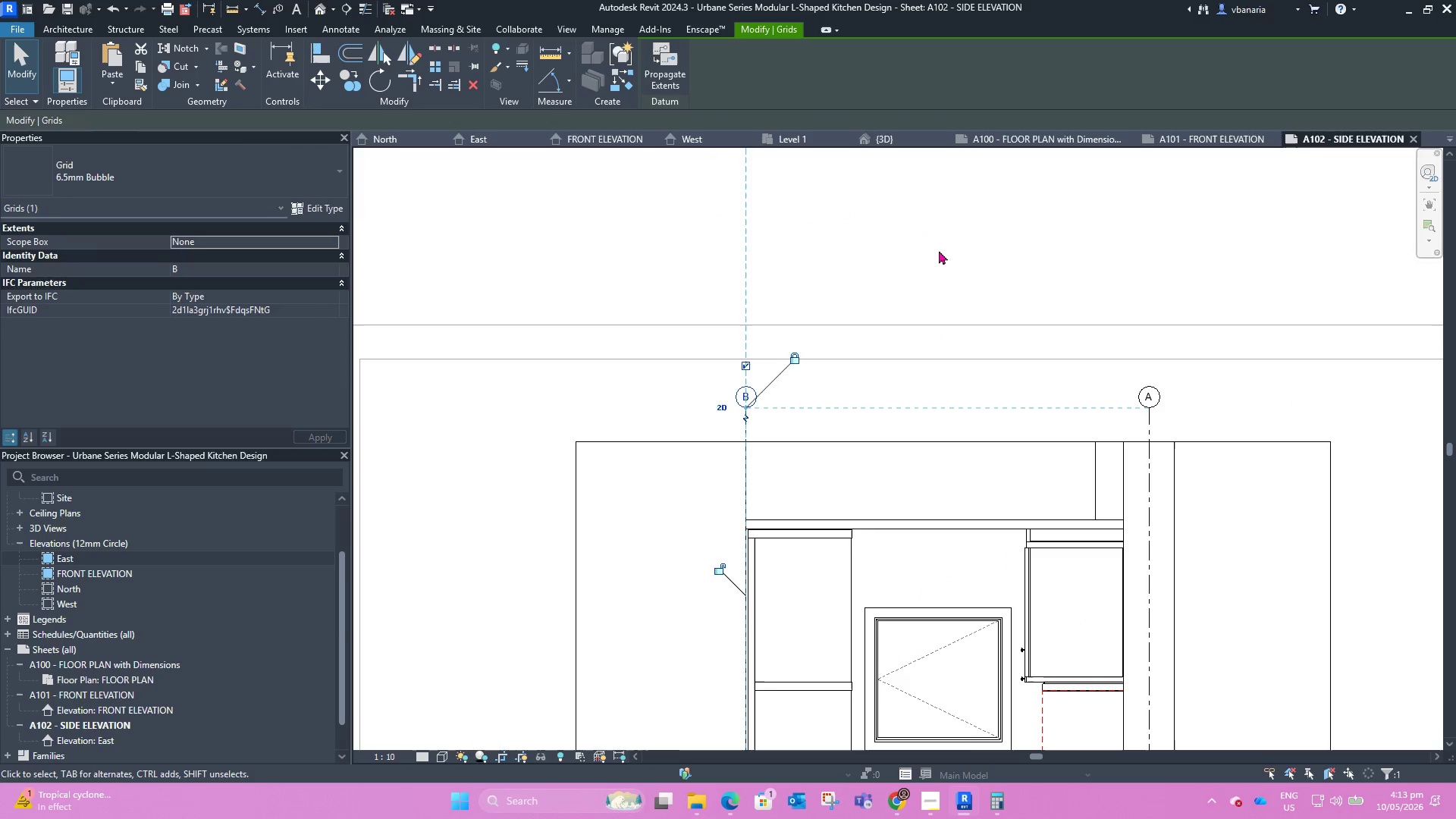 
scroll: coordinate [761, 234], scroll_direction: up, amount: 9.0
 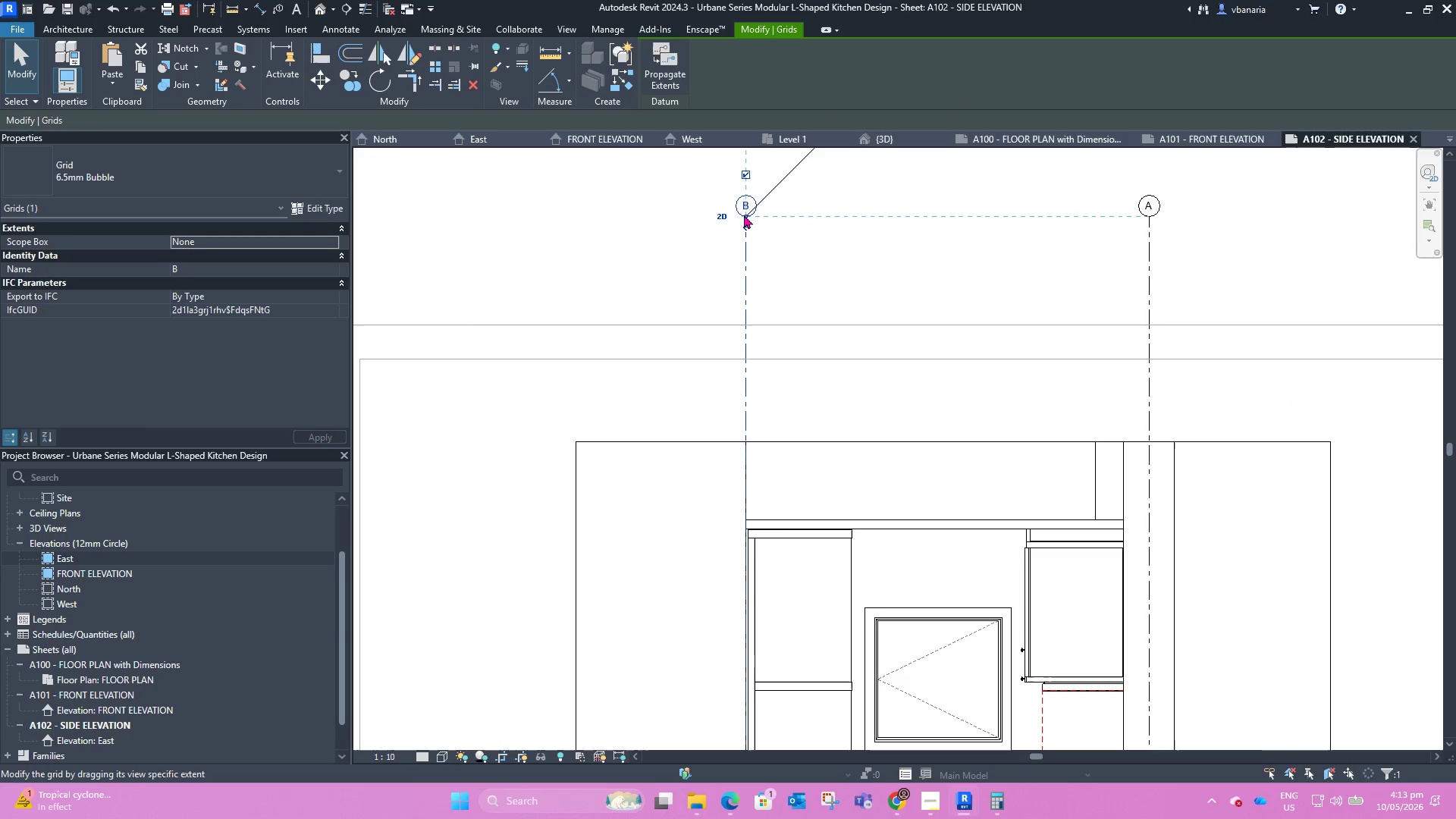 
left_click([939, 250])
 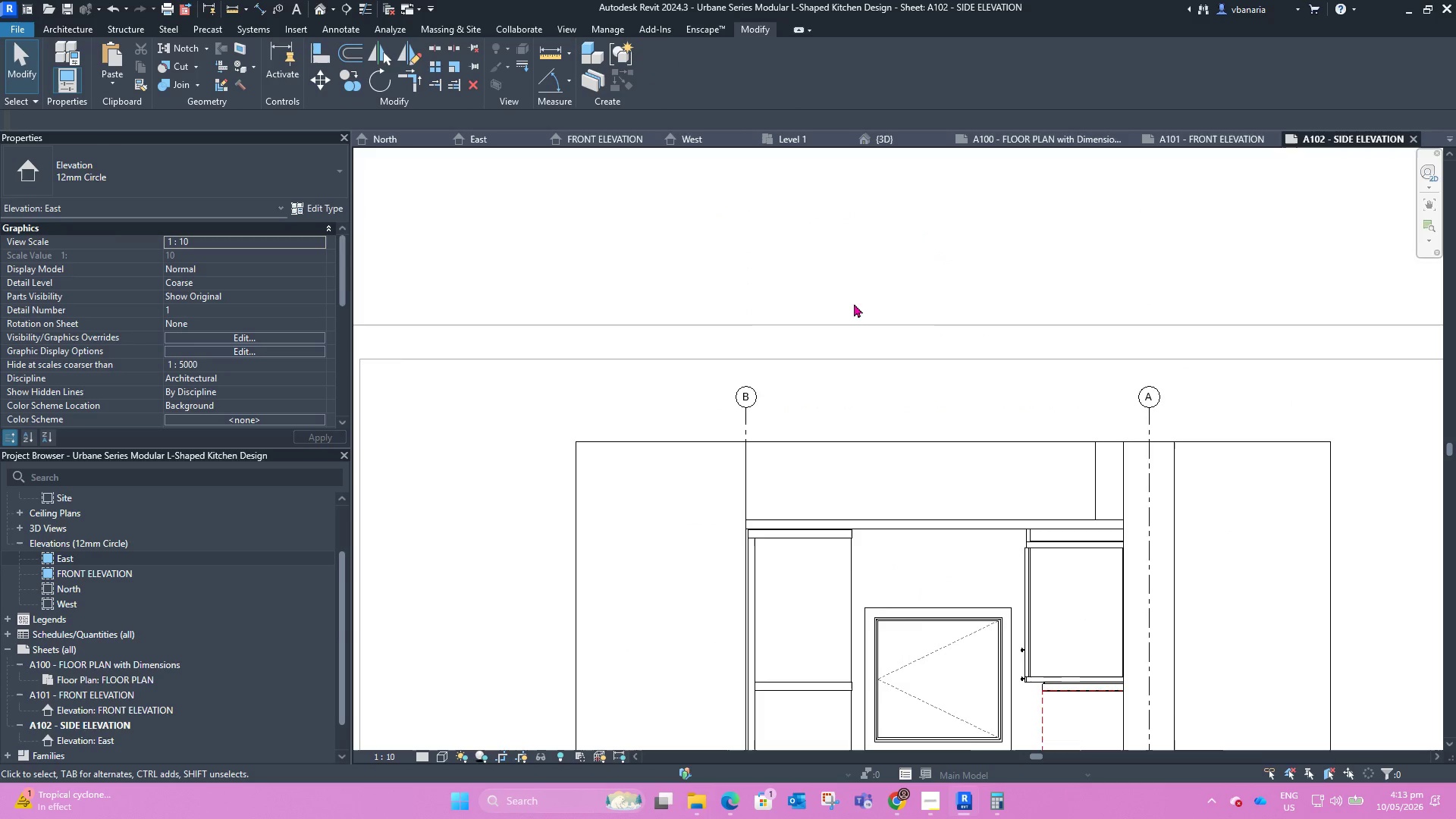 
scroll: coordinate [714, 462], scroll_direction: down, amount: 9.0
 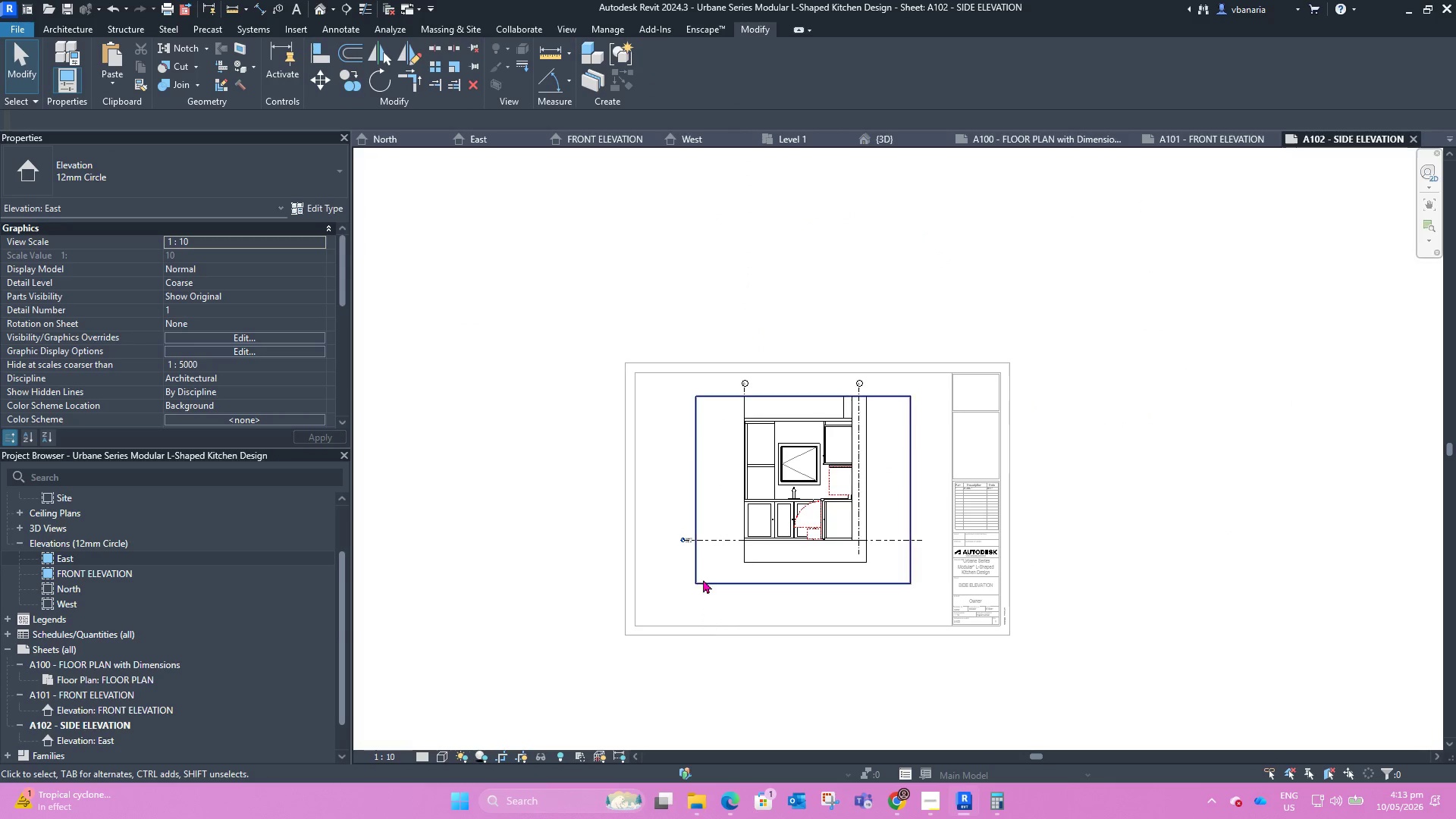 
scroll: coordinate [708, 544], scroll_direction: up, amount: 7.0
 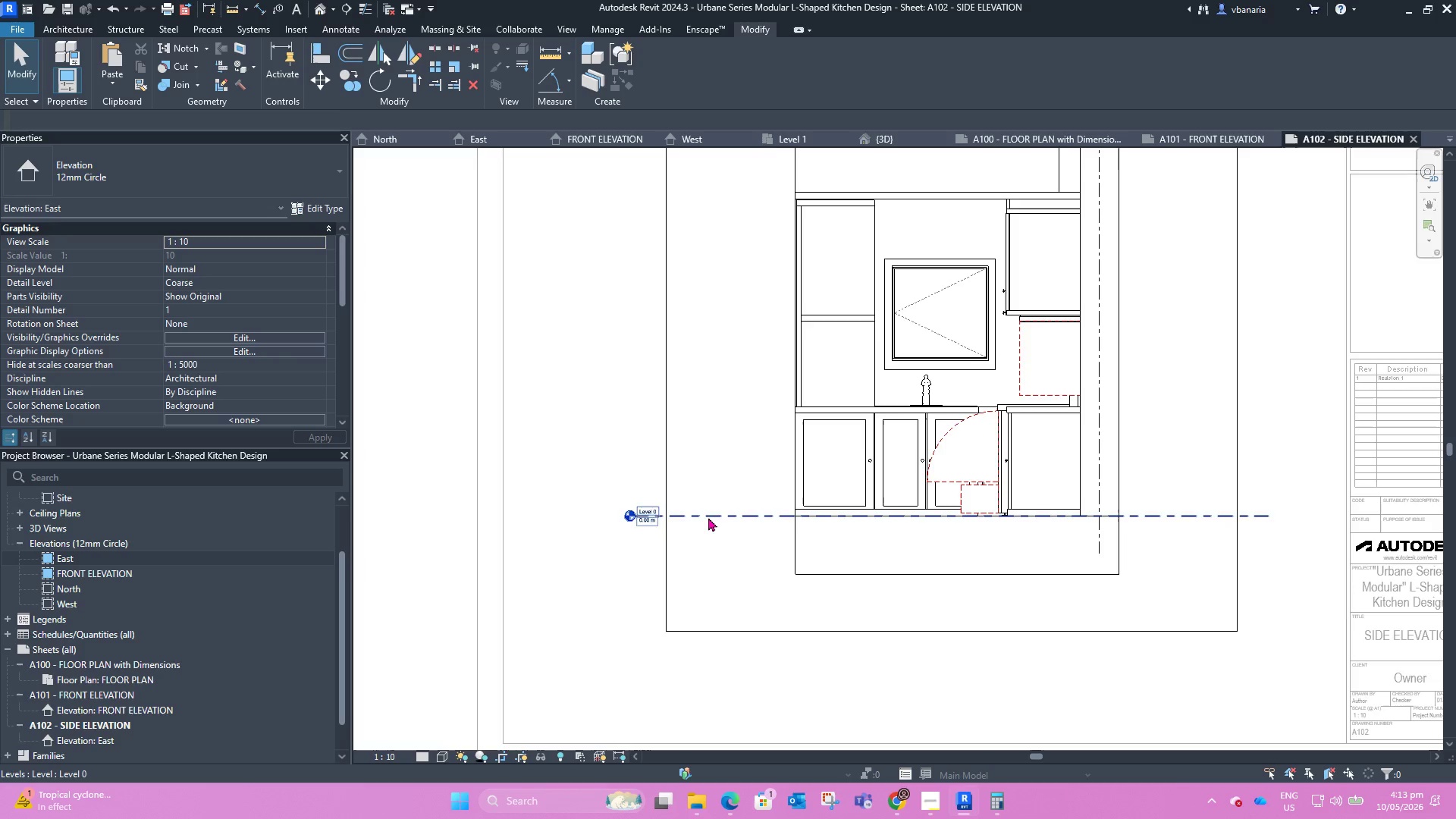 
scroll: coordinate [702, 488], scroll_direction: down, amount: 8.0
 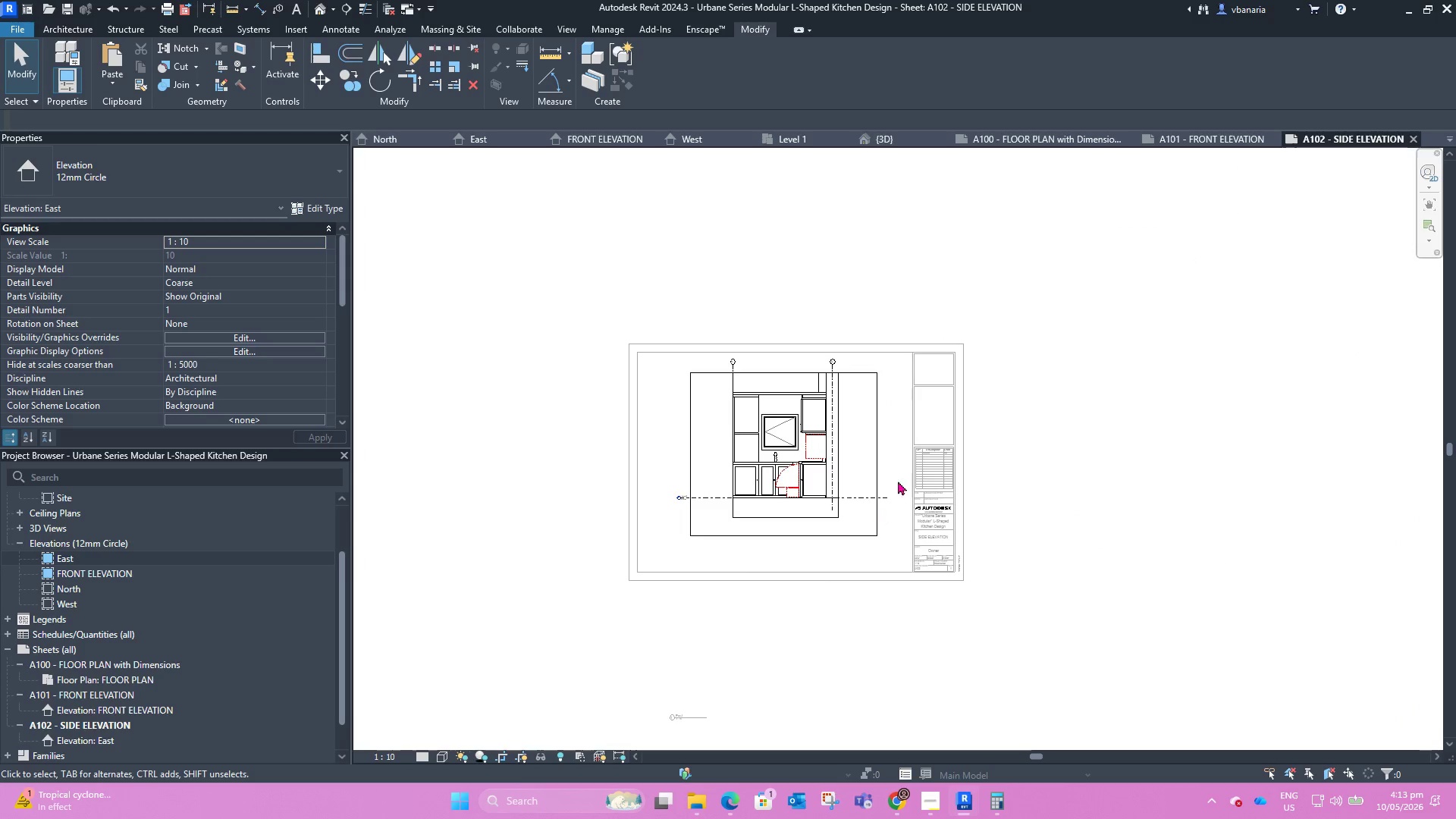 
left_click([879, 450])
 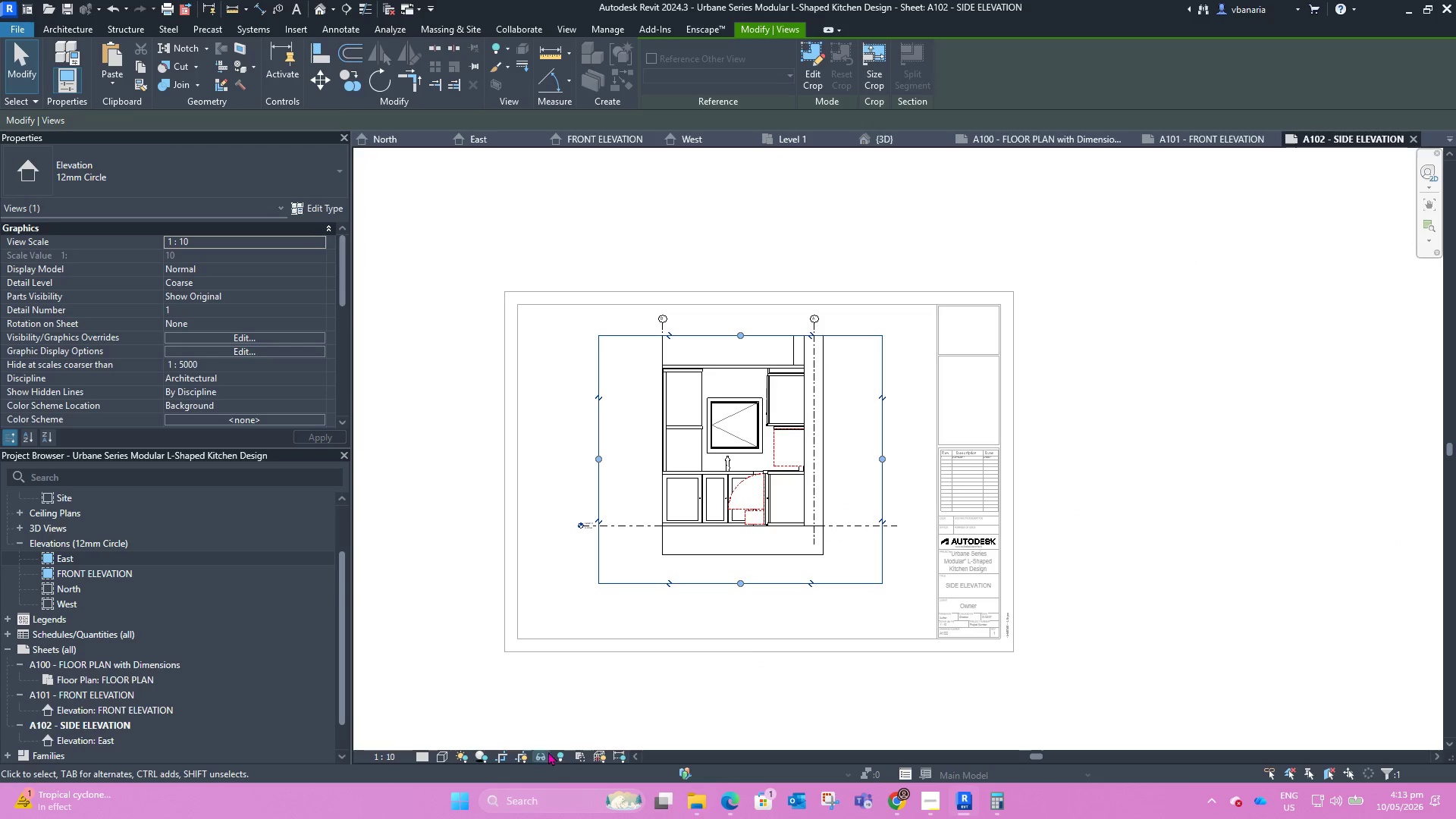 
scroll: coordinate [867, 444], scroll_direction: up, amount: 3.0
 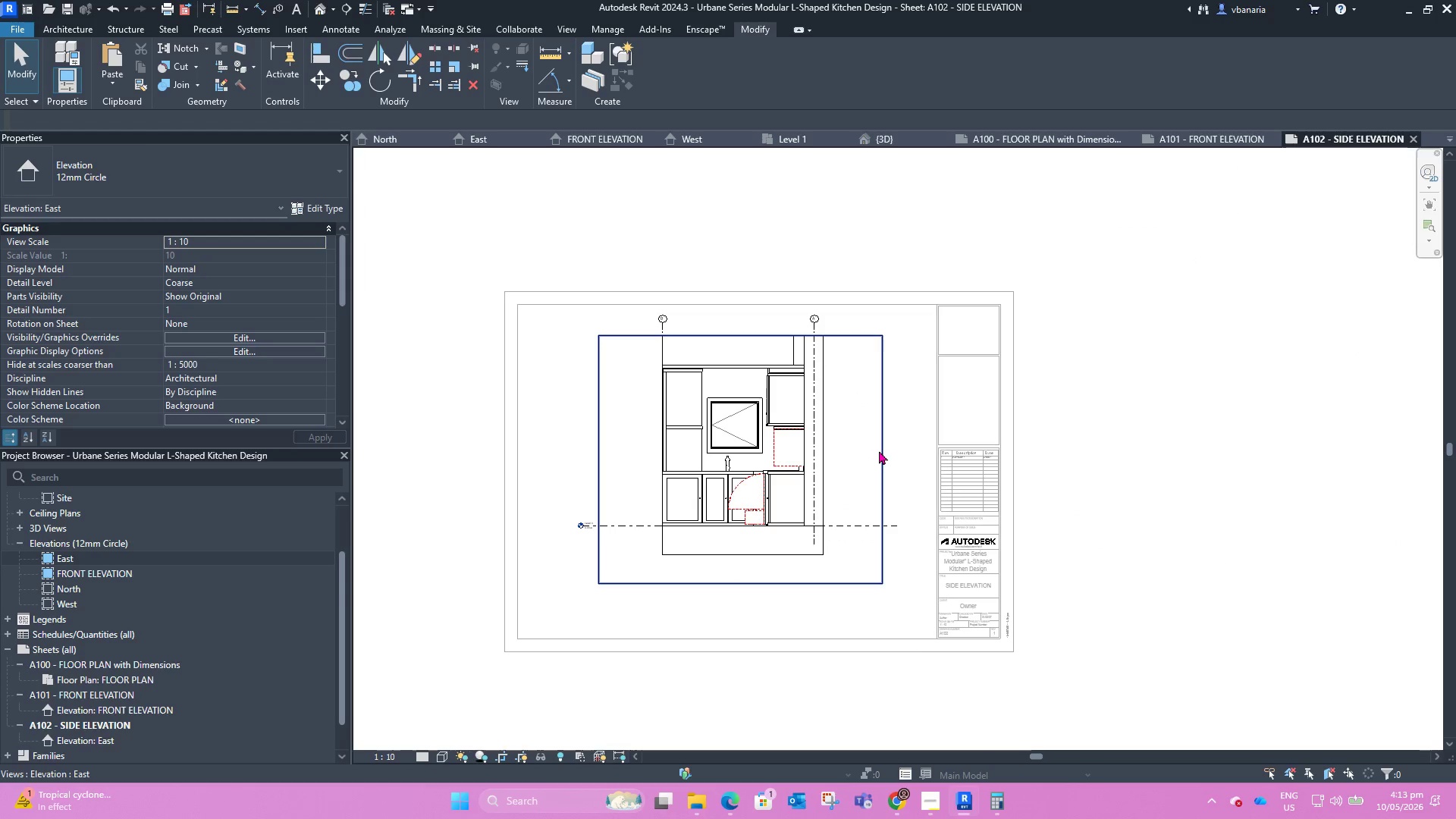 
left_click([529, 752])
 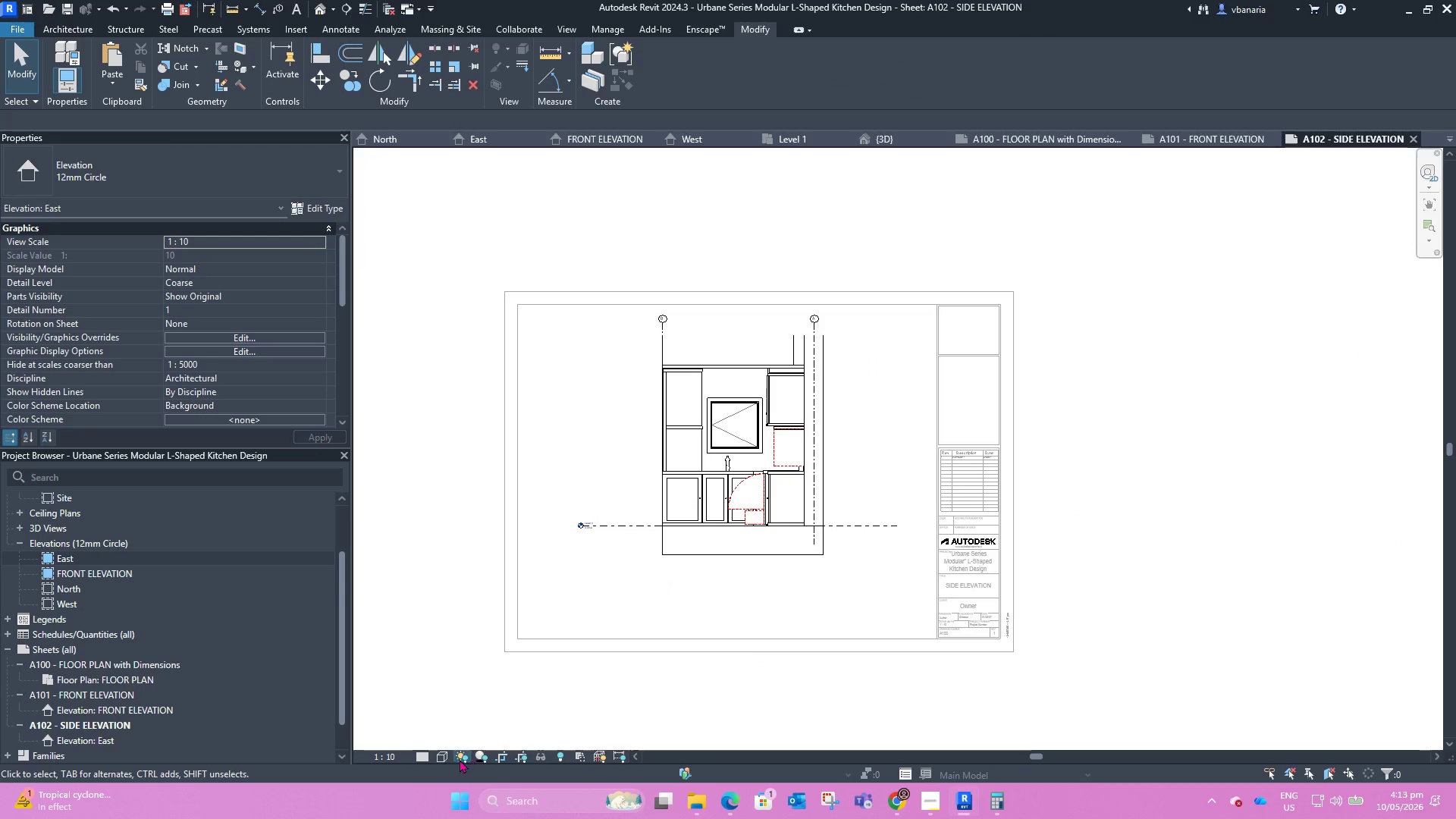 
double_click([422, 754])
 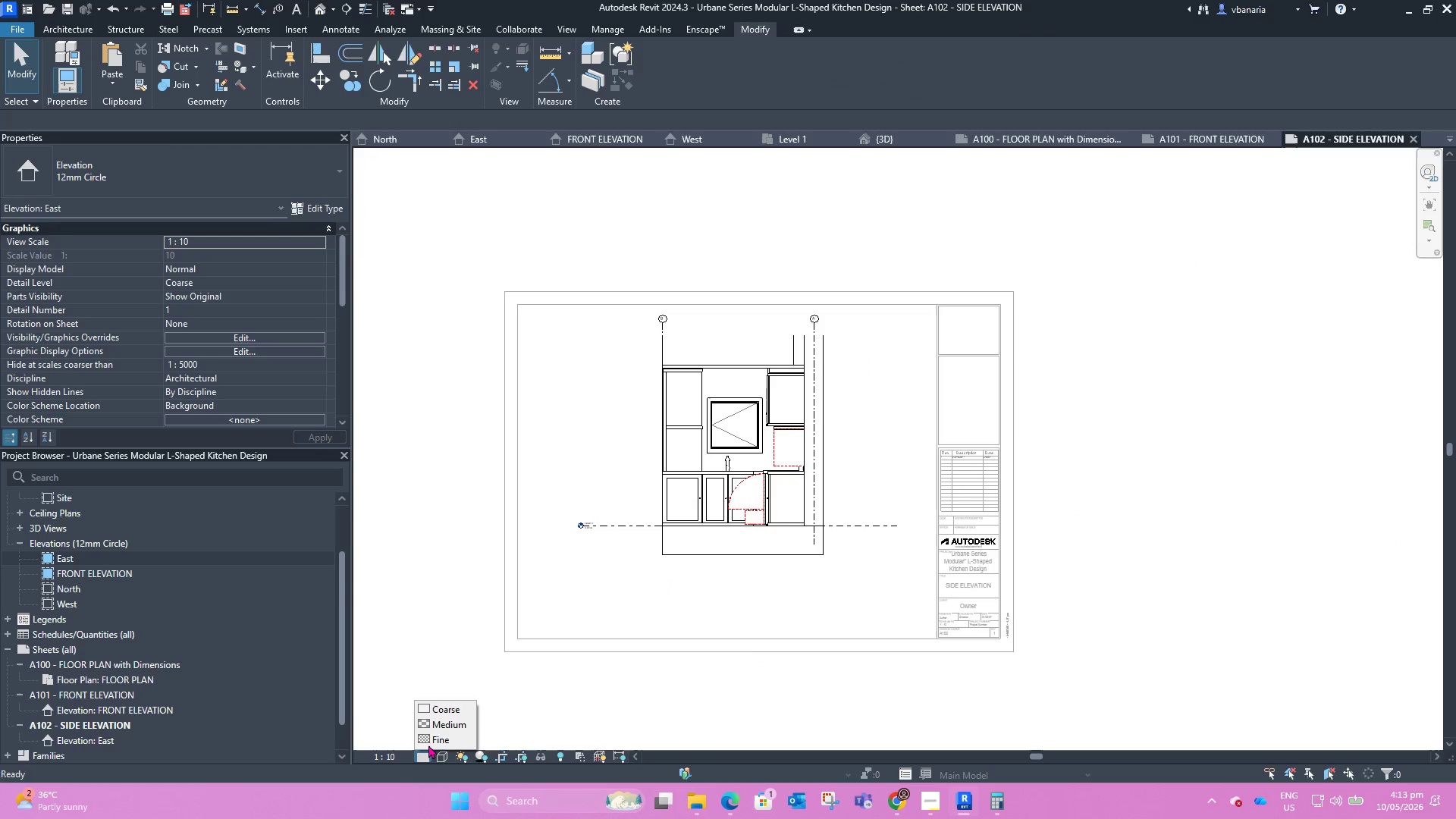 
left_click([430, 742])
 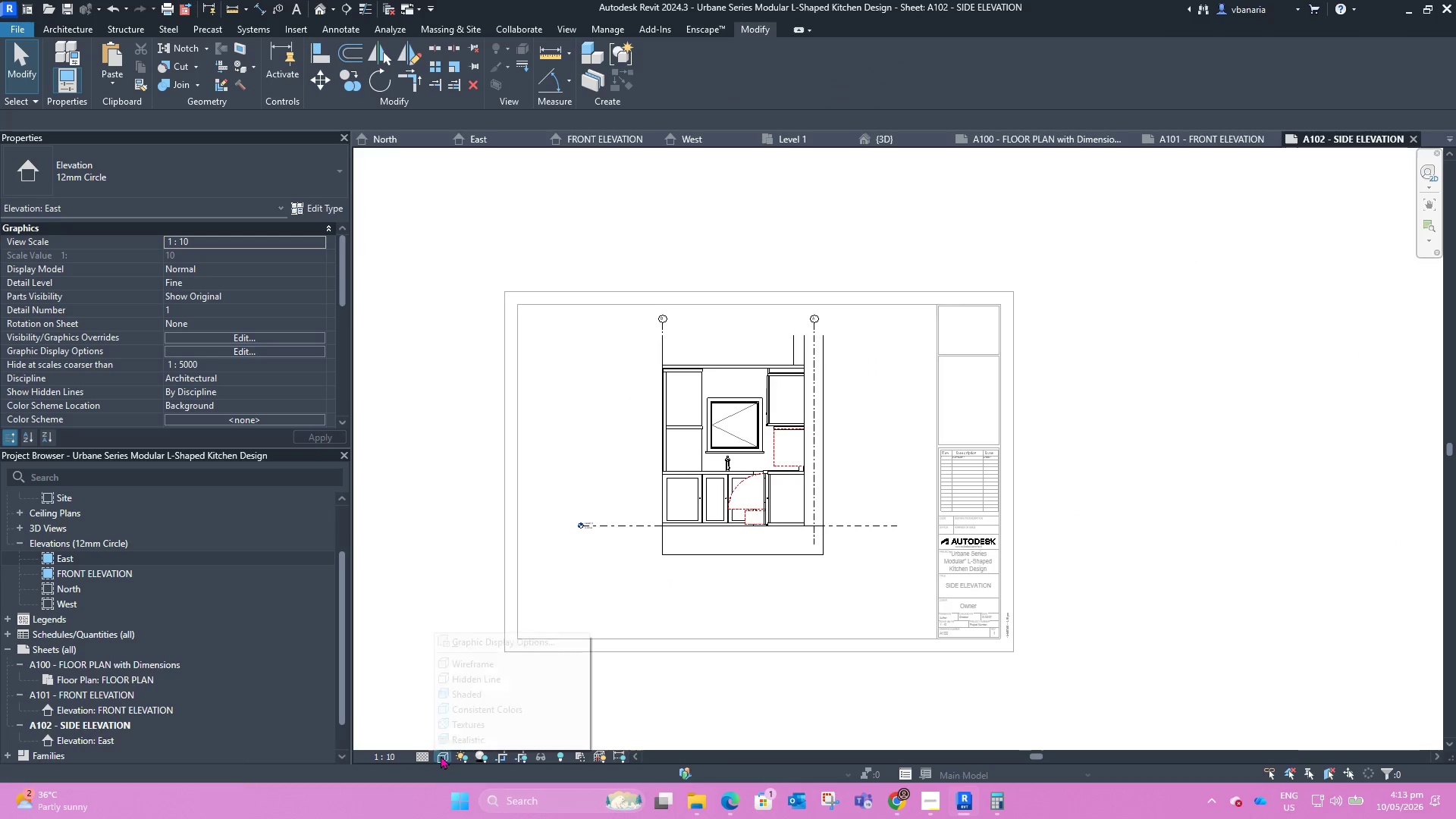 
left_click([452, 726])
 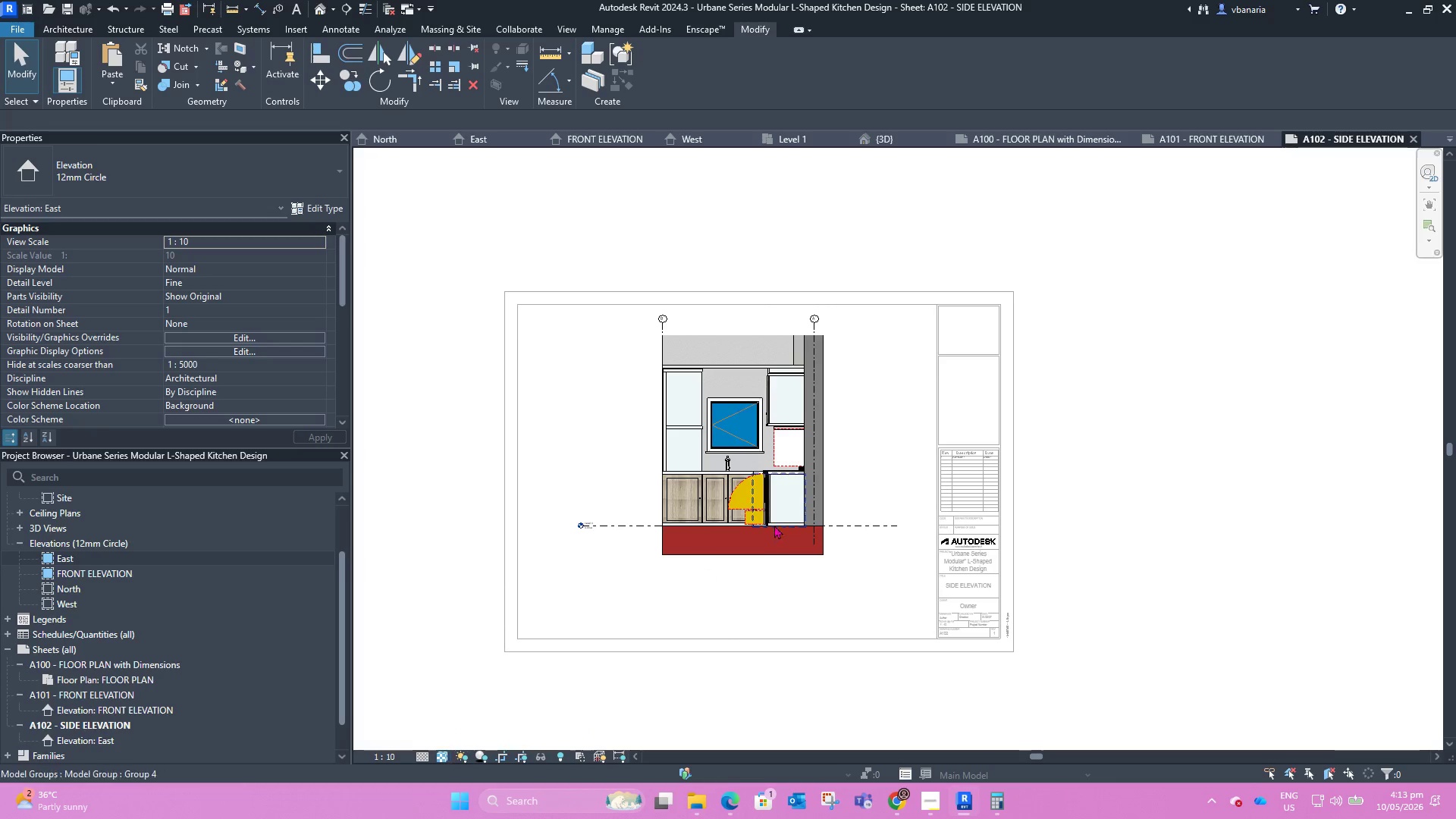 
scroll: coordinate [730, 522], scroll_direction: up, amount: 2.0
 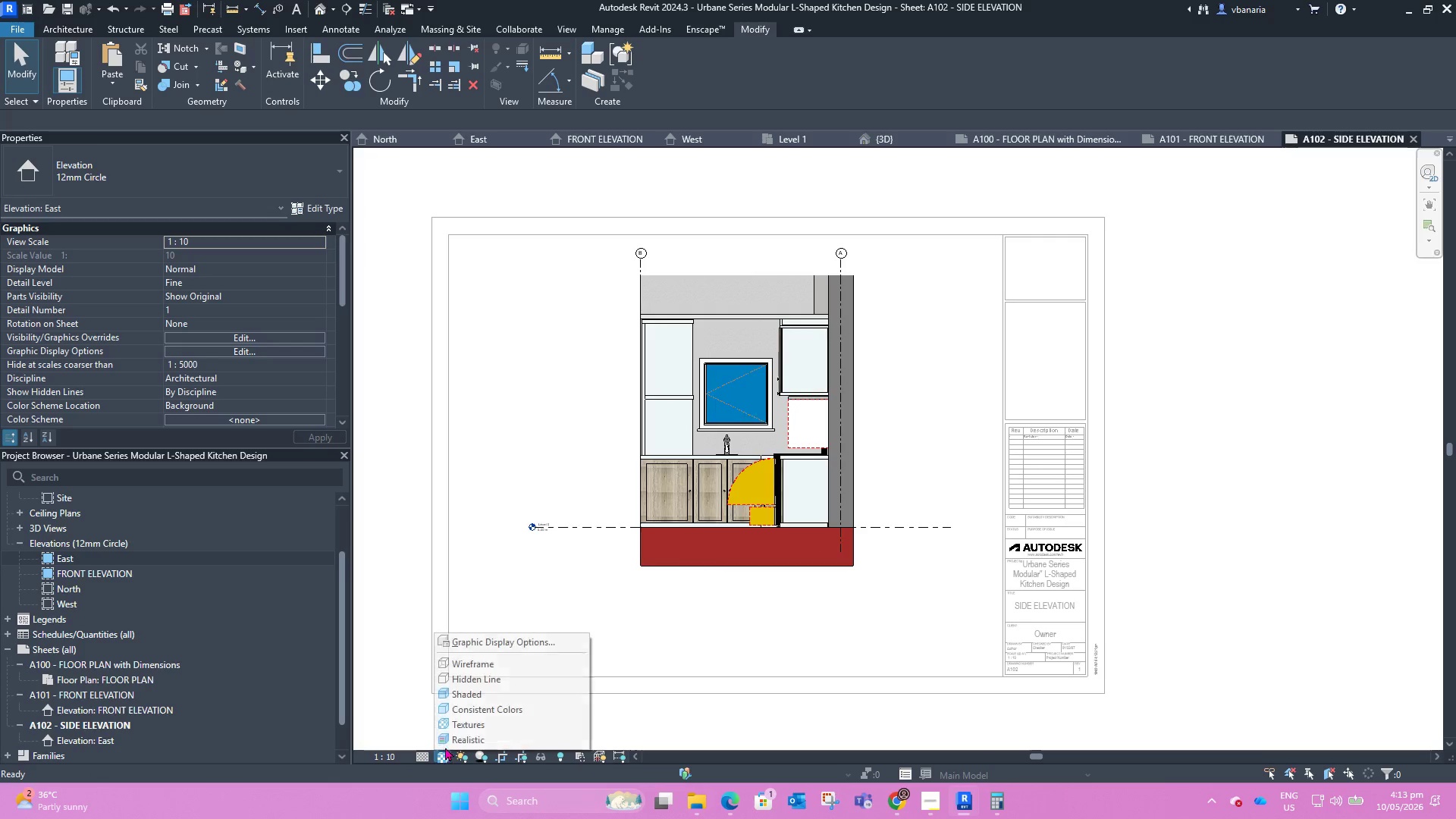 
double_click([450, 733])
 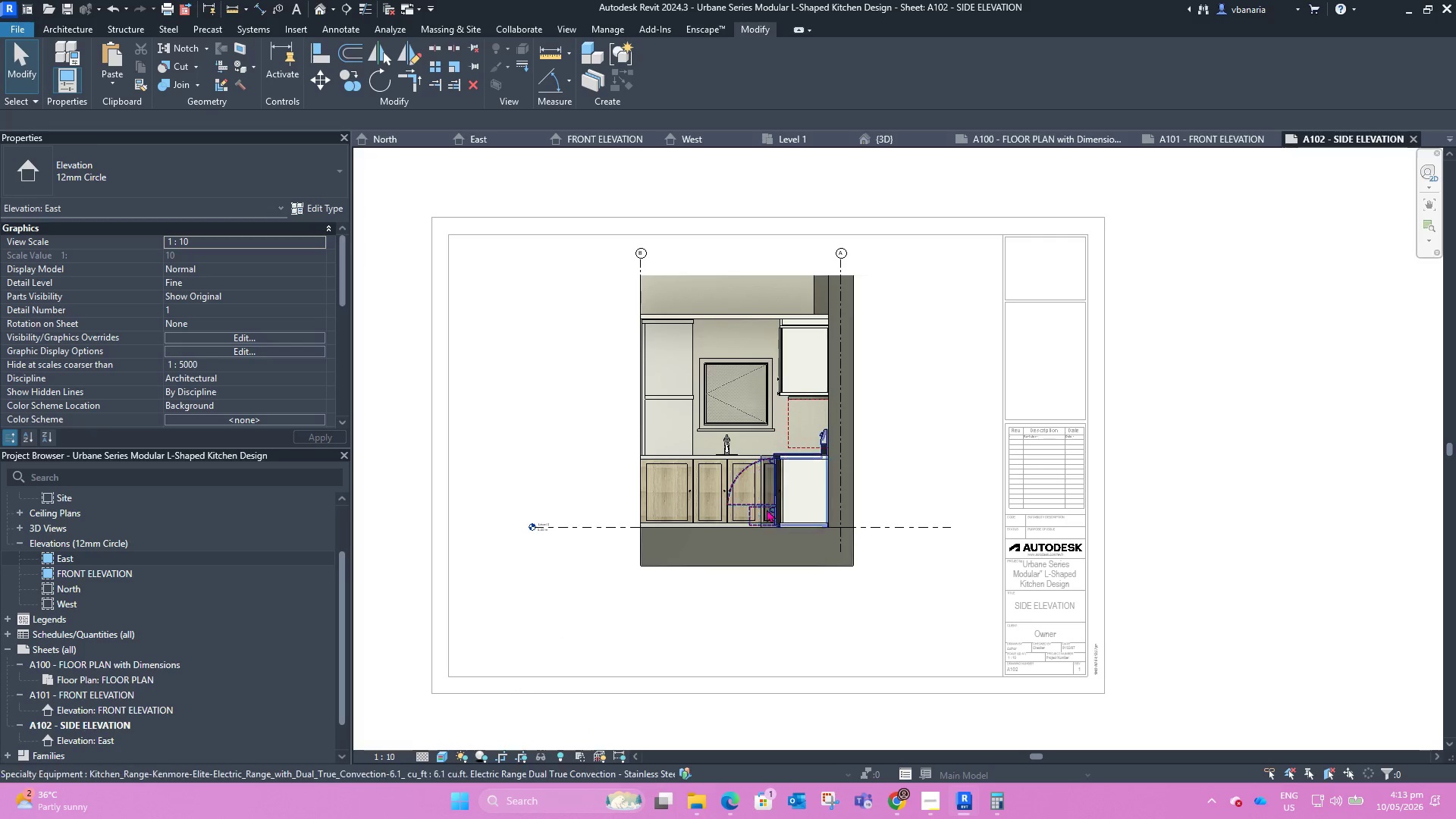 
scroll: coordinate [789, 484], scroll_direction: up, amount: 3.0
 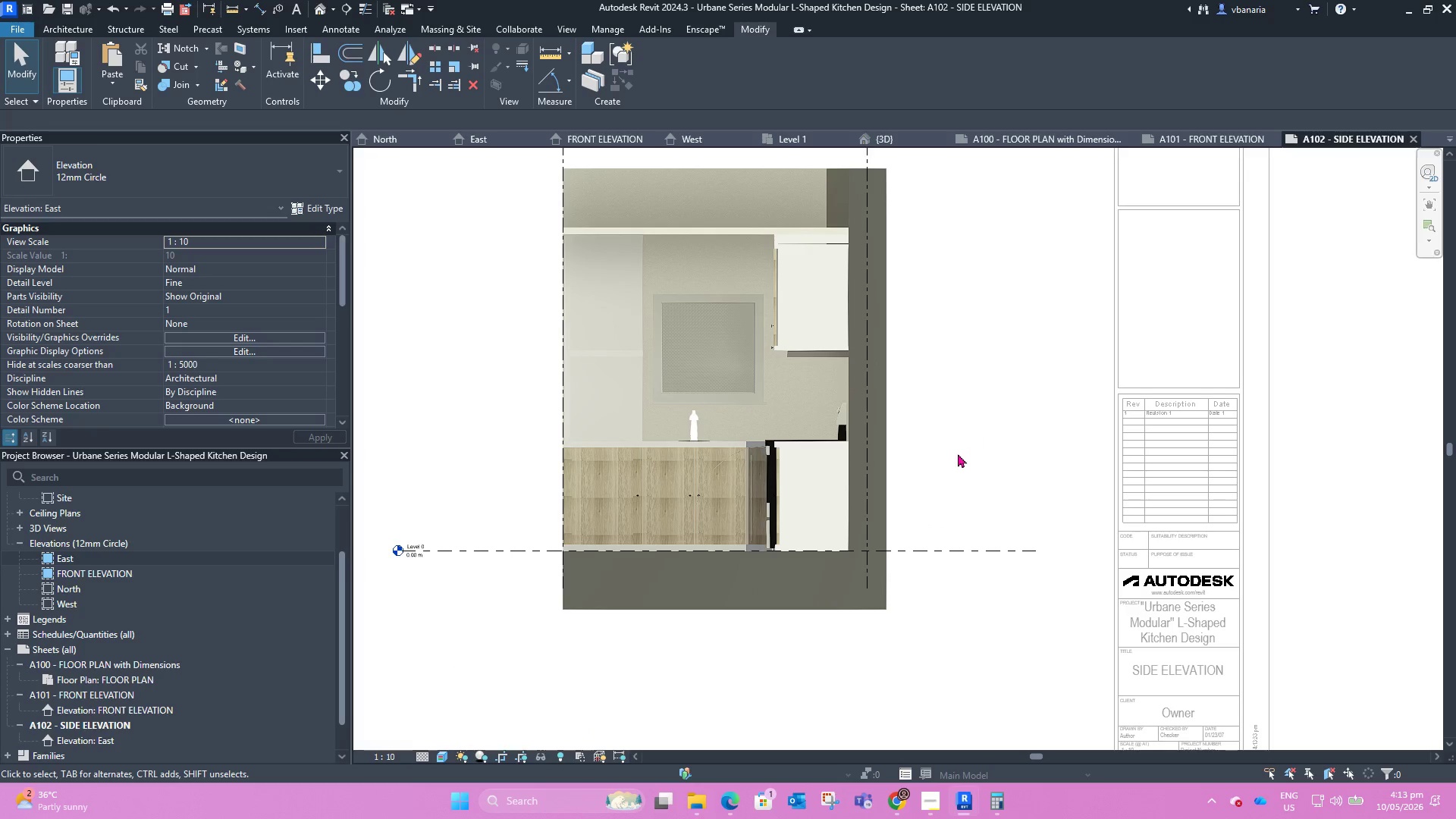 
scroll: coordinate [908, 445], scroll_direction: down, amount: 4.0
 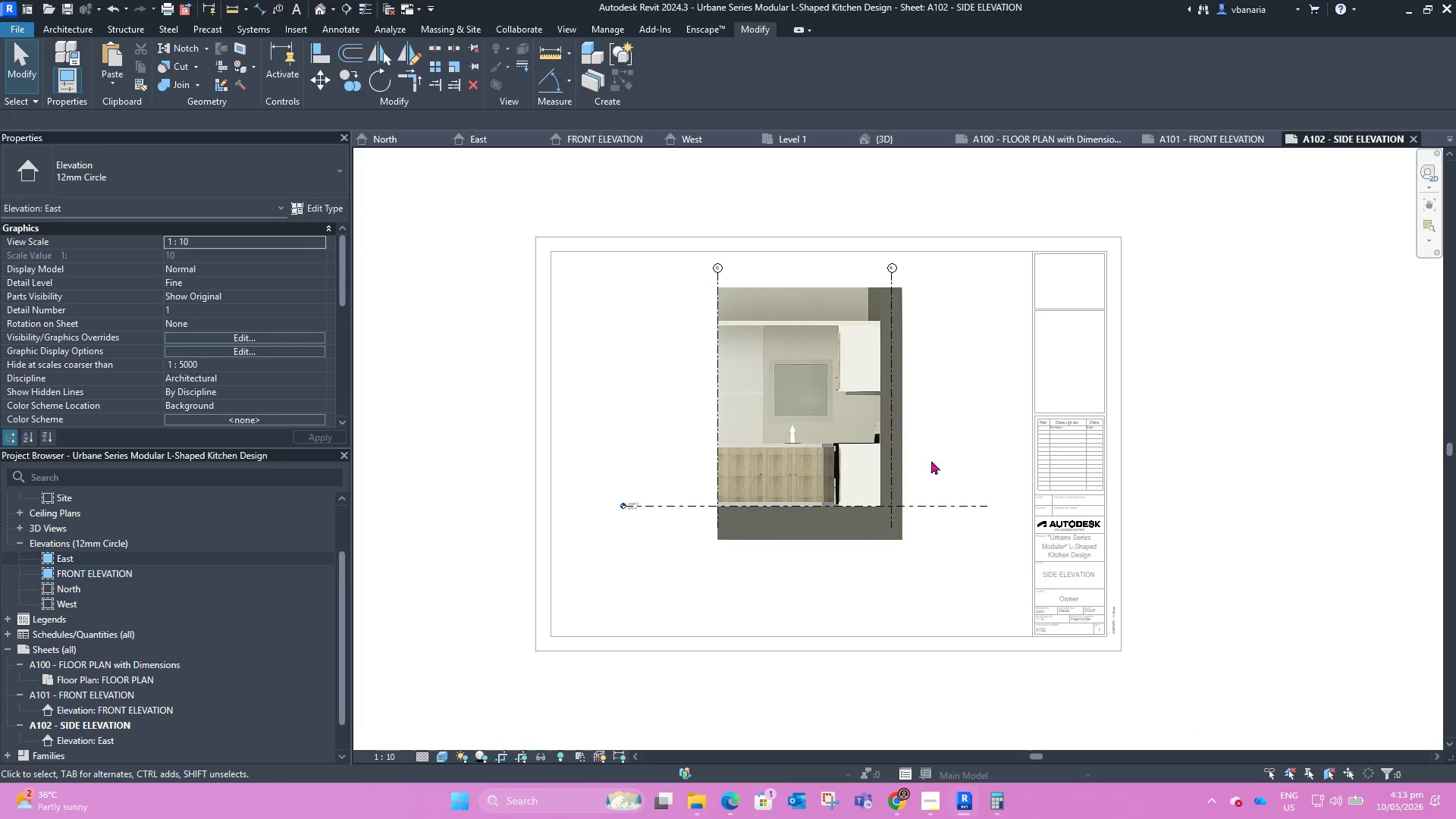 
left_click([940, 507])
 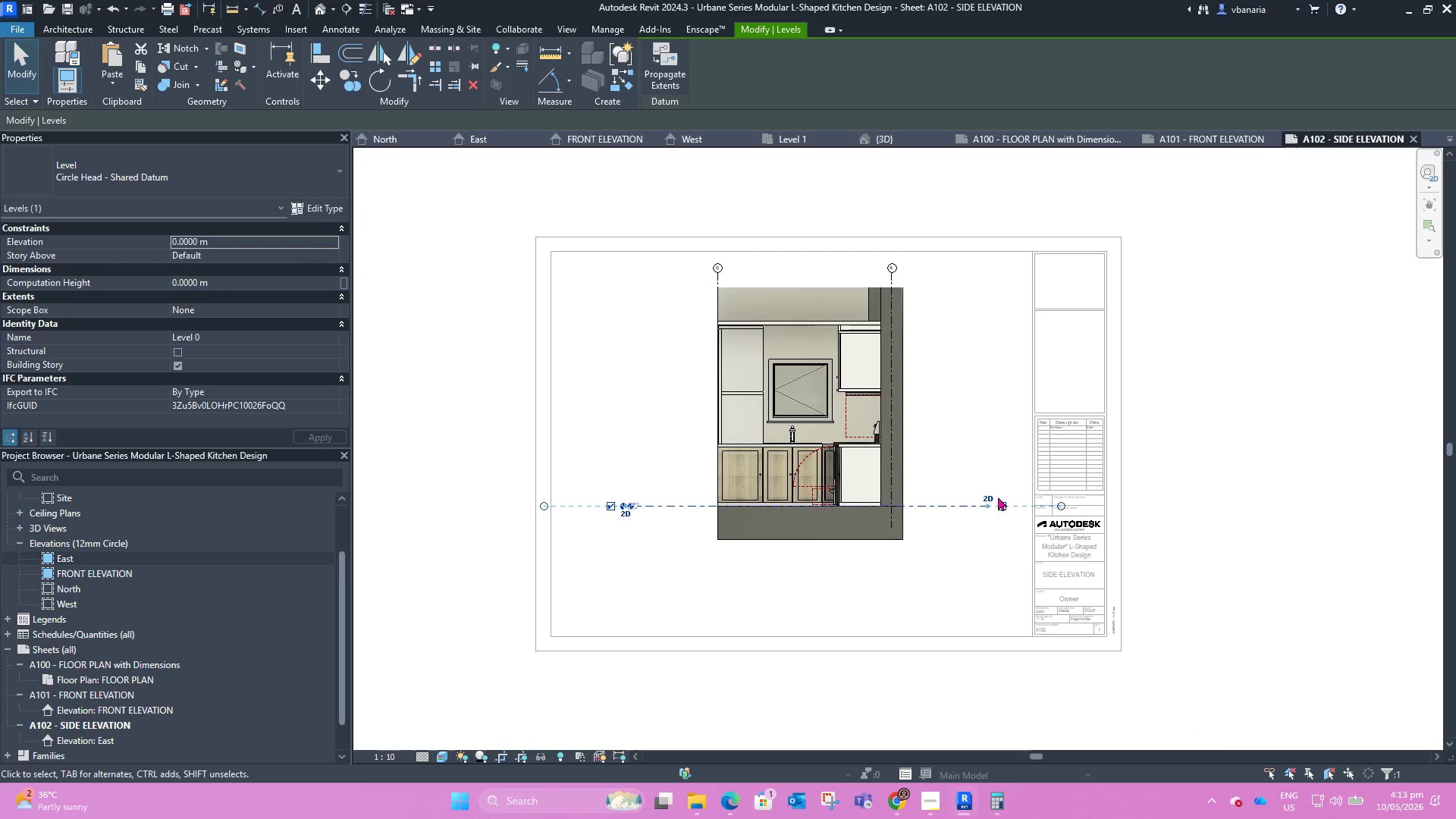 
left_click([959, 433])
 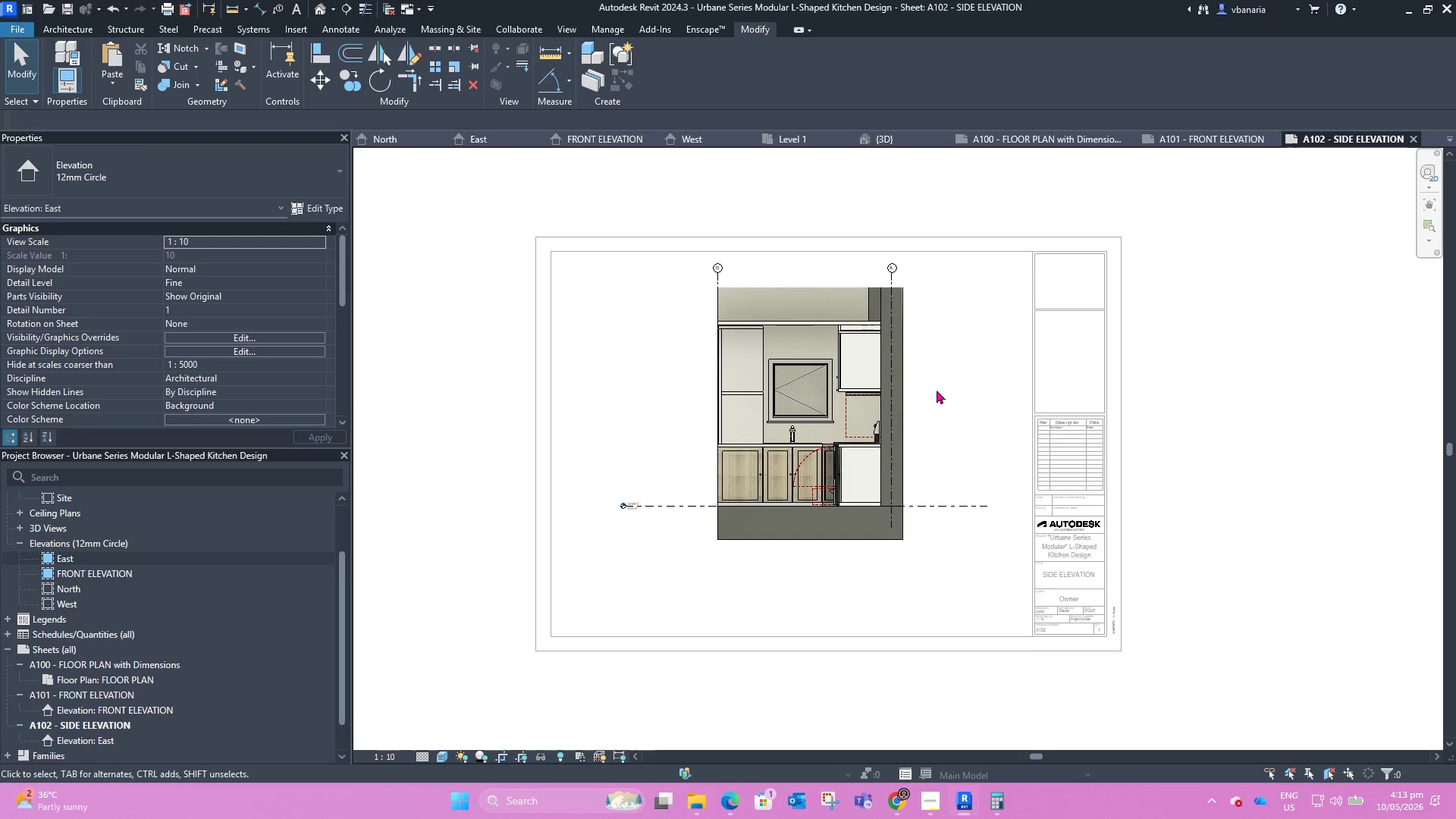 
scroll: coordinate [924, 366], scroll_direction: up, amount: 1.0
 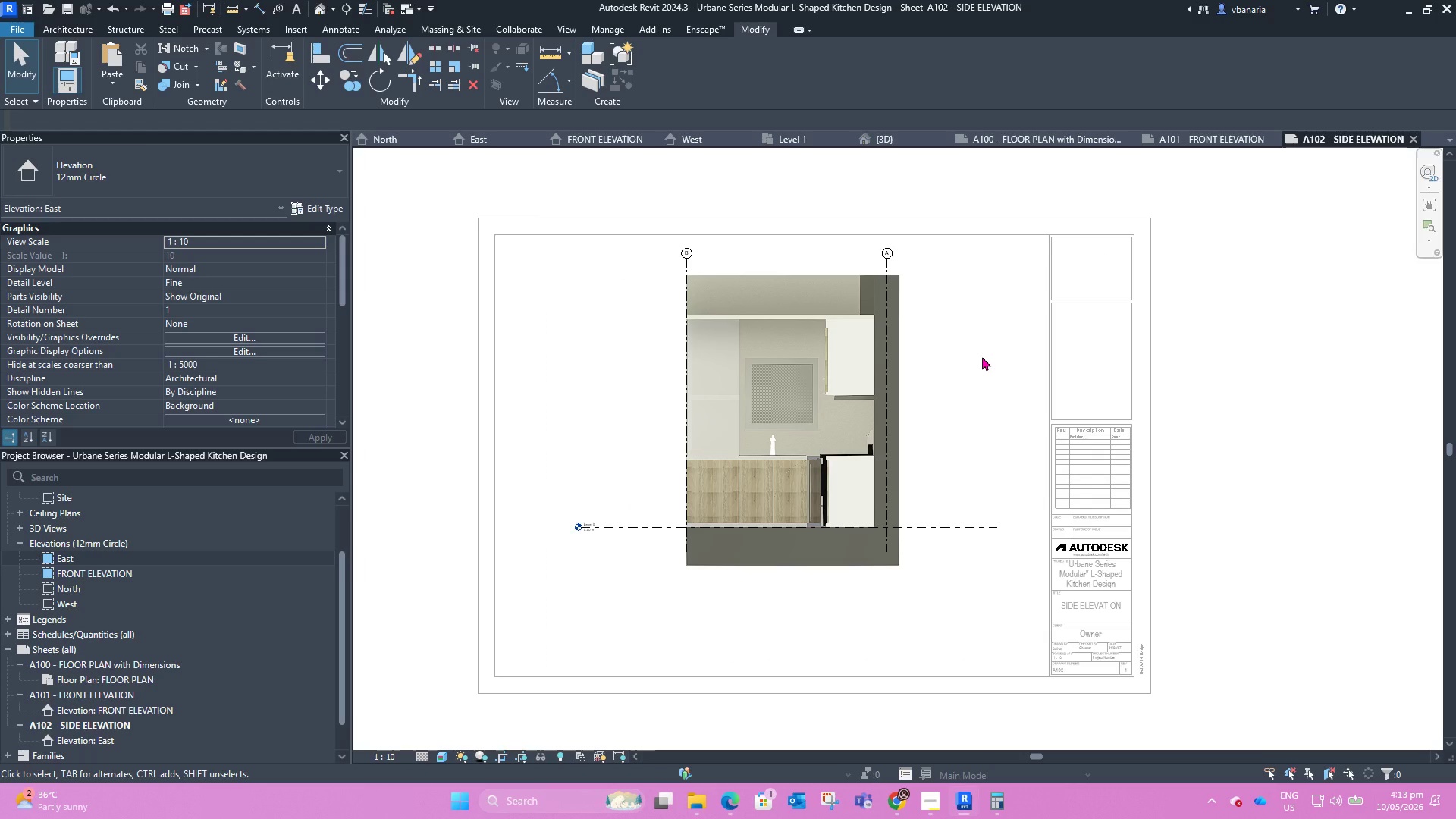 
double_click([982, 356])
 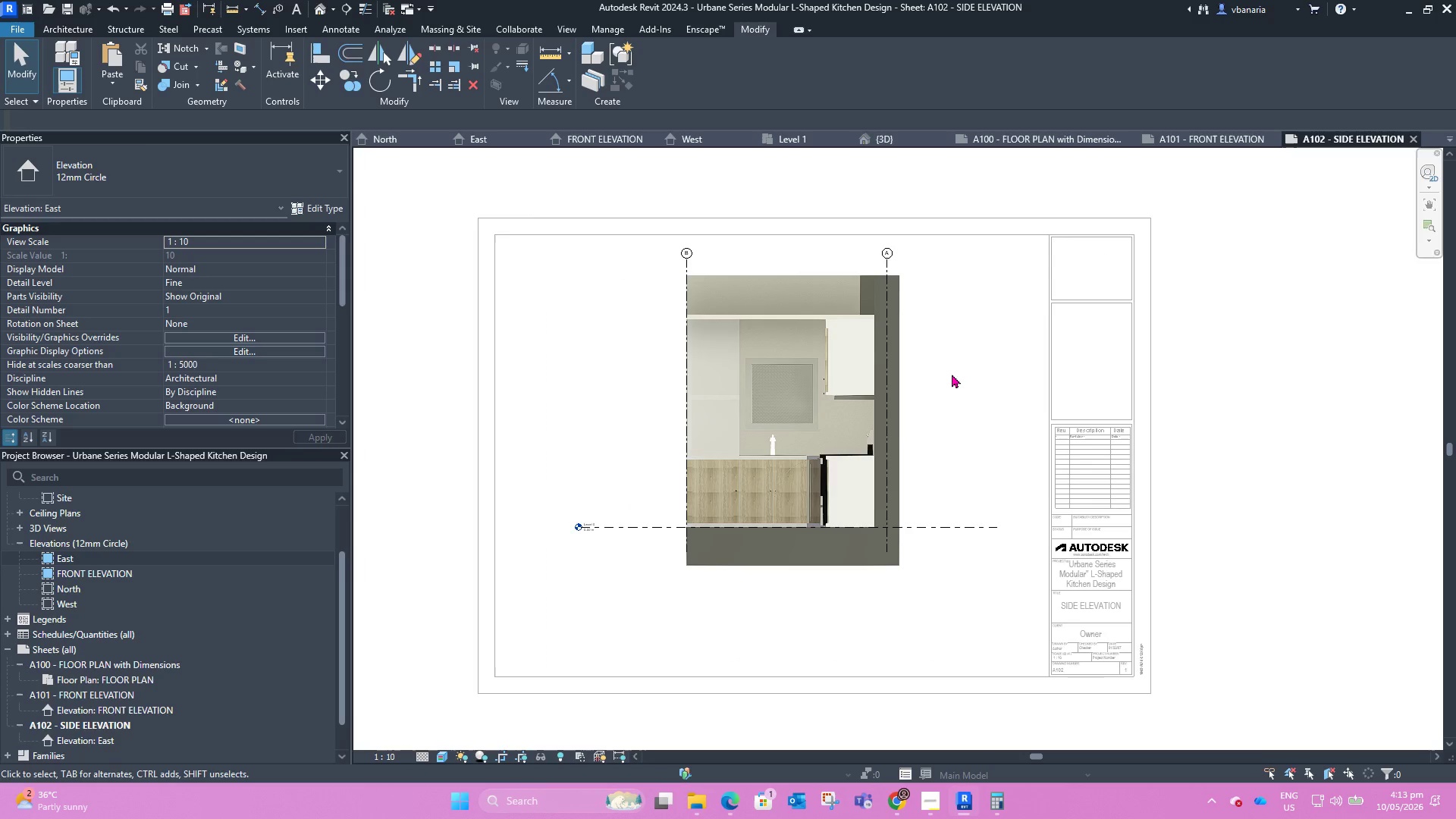 
double_click([1216, 386])
 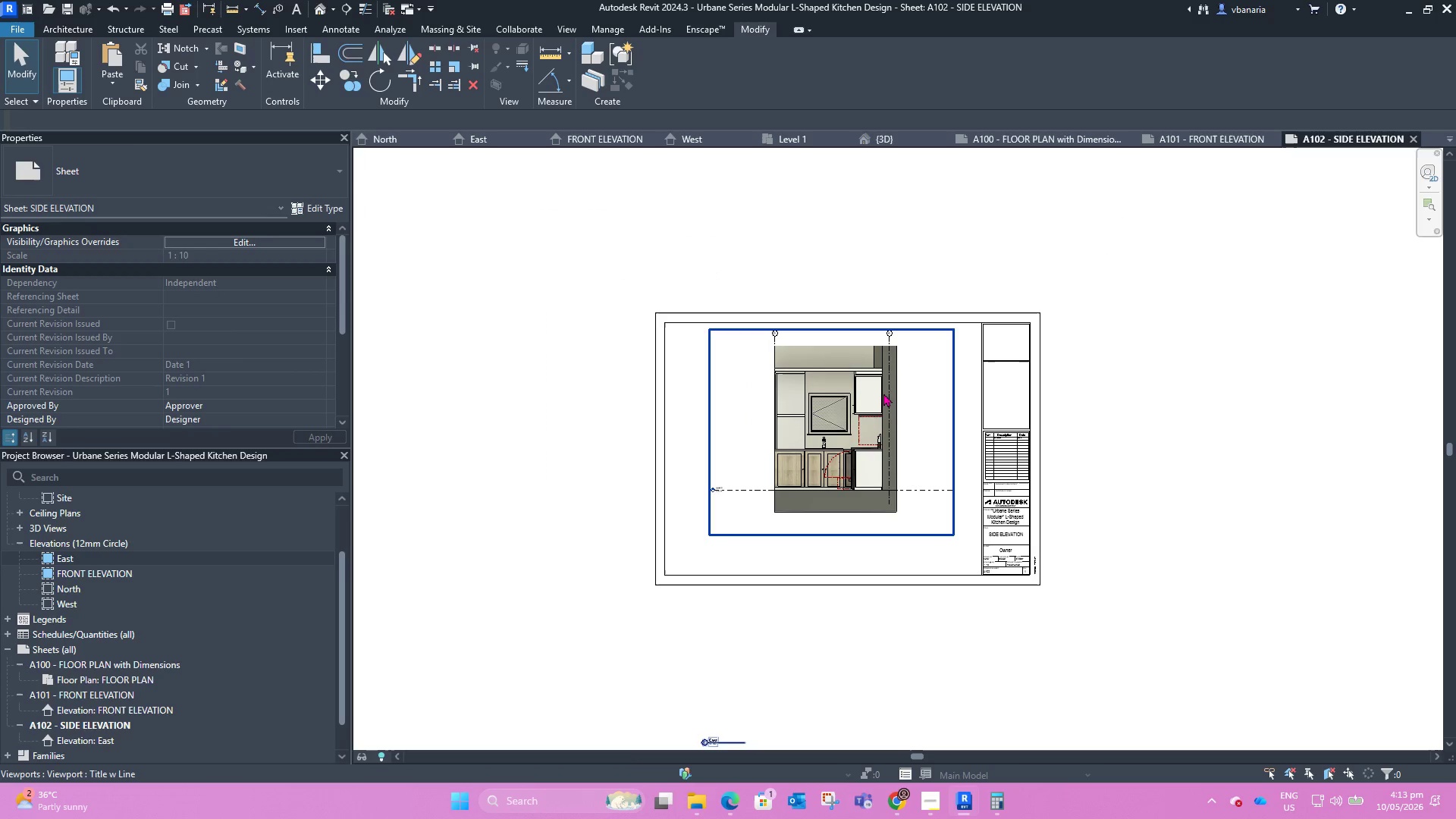 
scroll: coordinate [890, 443], scroll_direction: down, amount: 4.0
 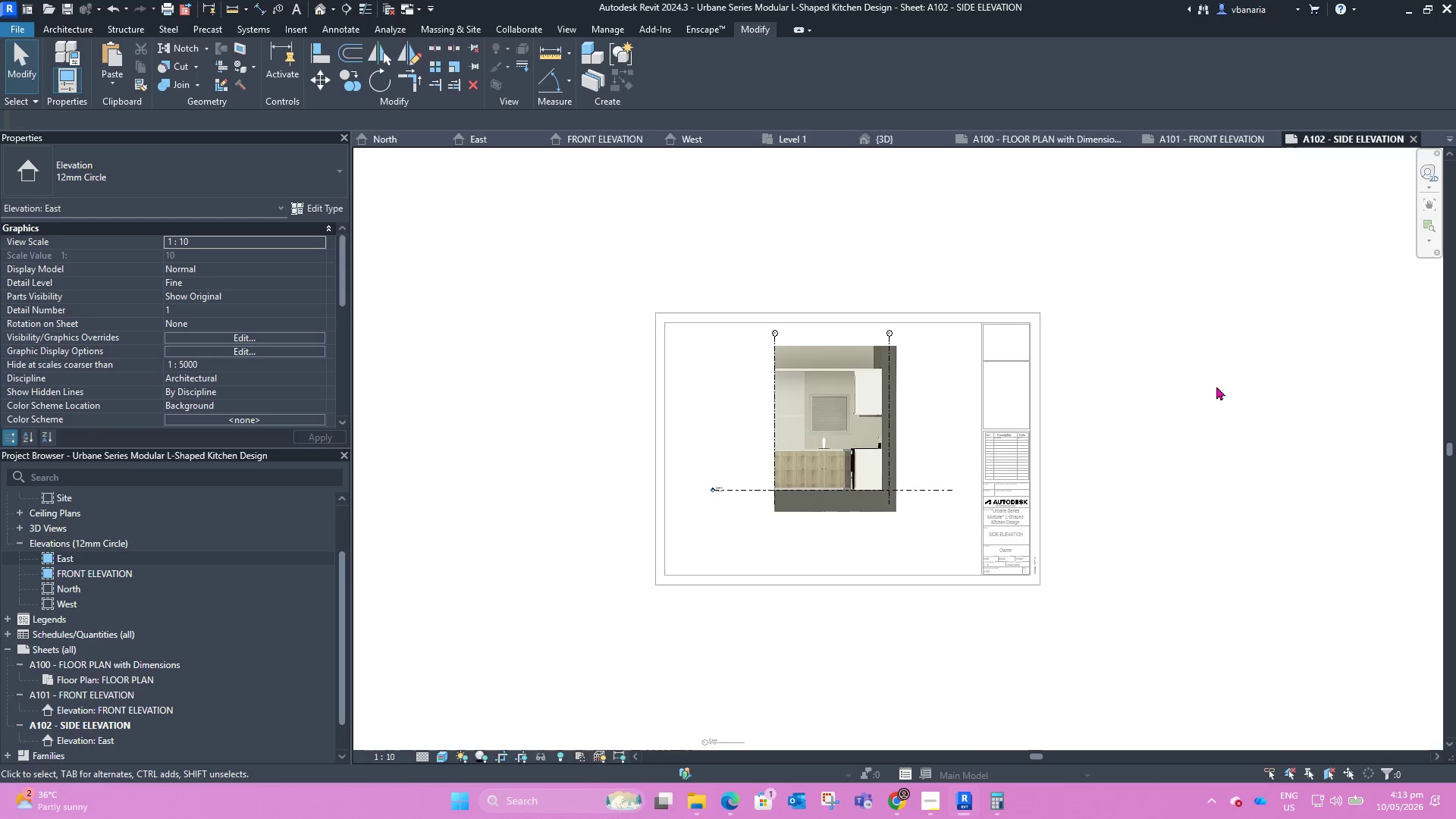 
left_click([880, 393])
 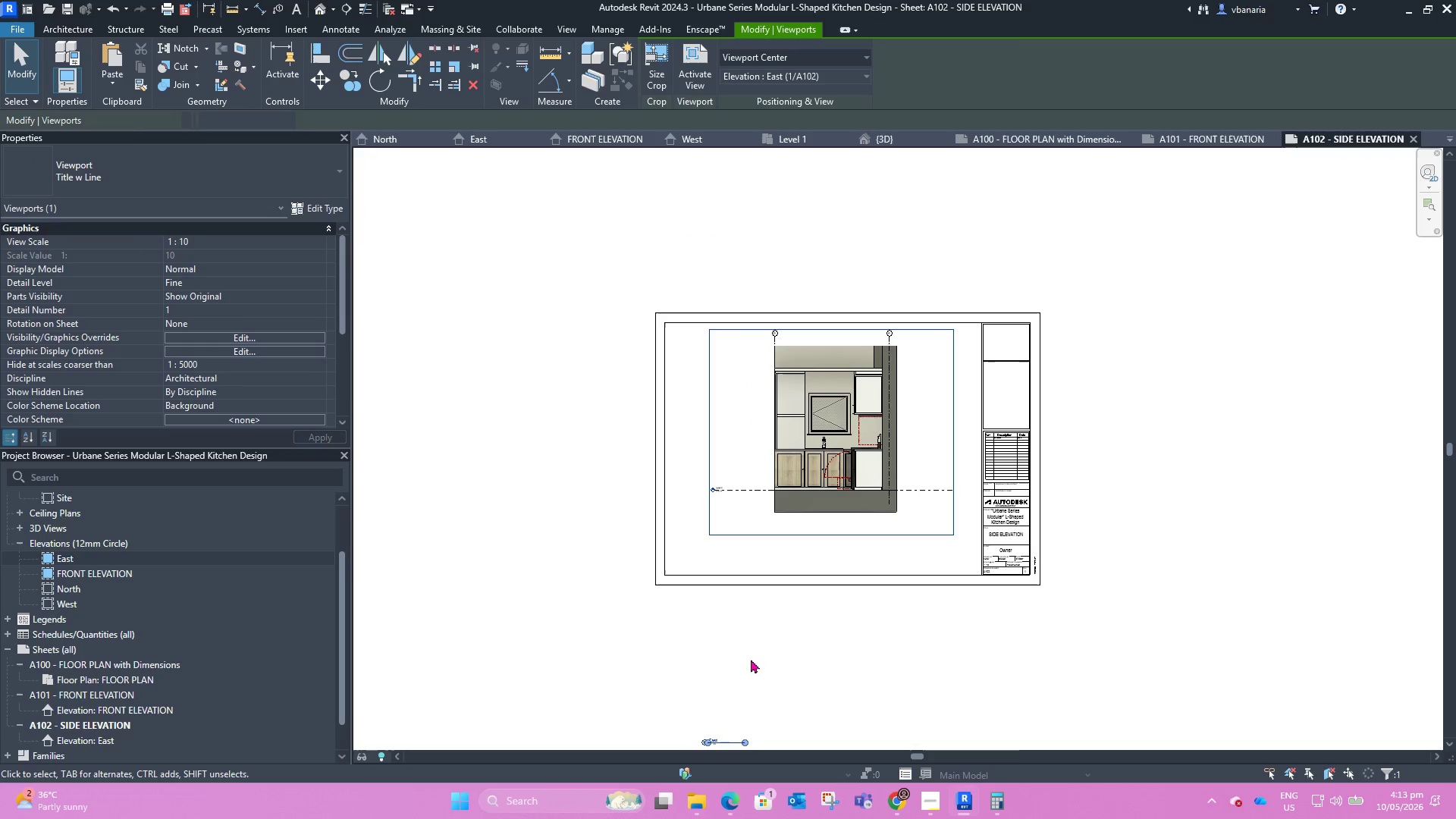 
left_click([751, 669])
 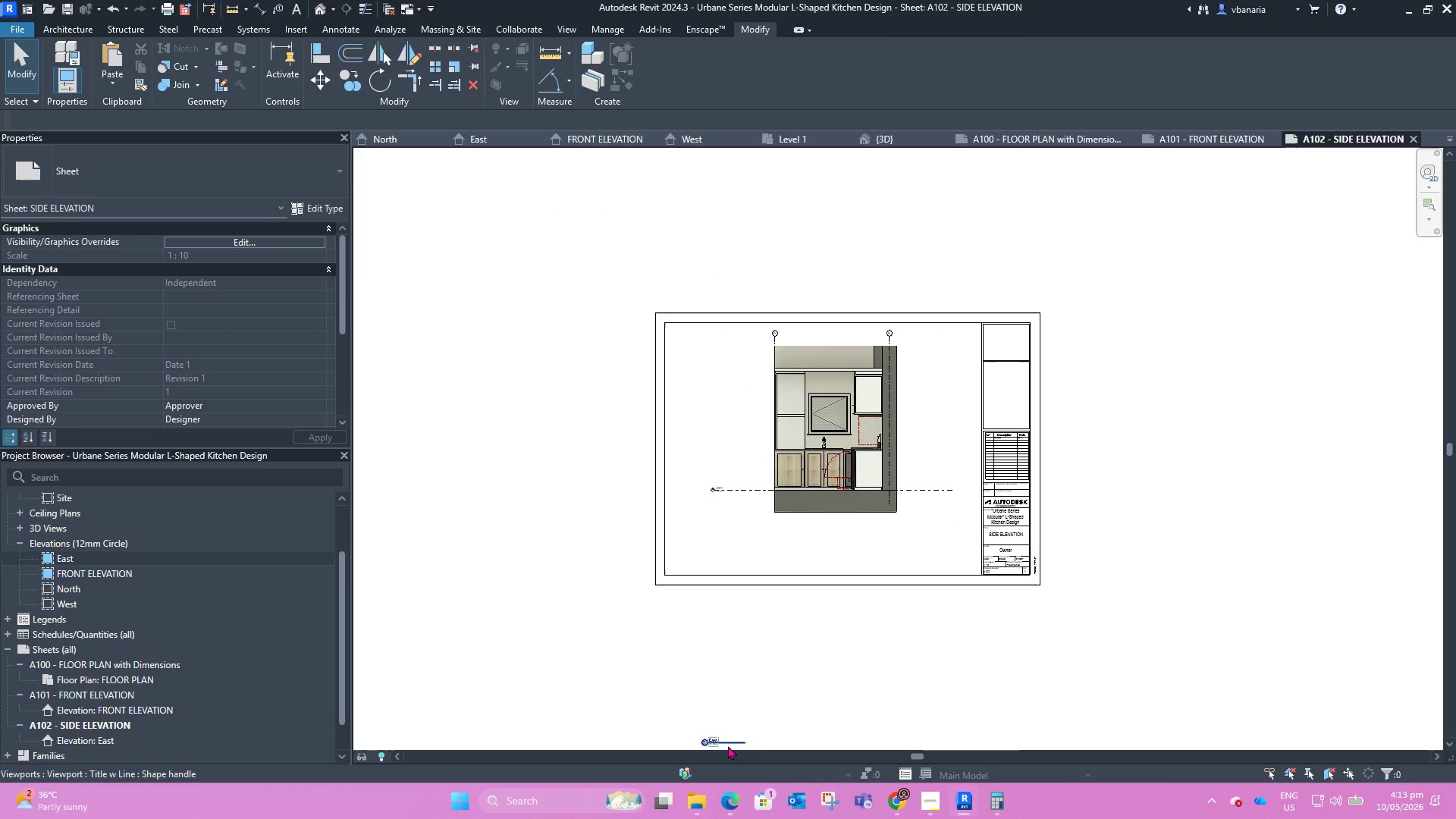 
left_click([728, 745])
 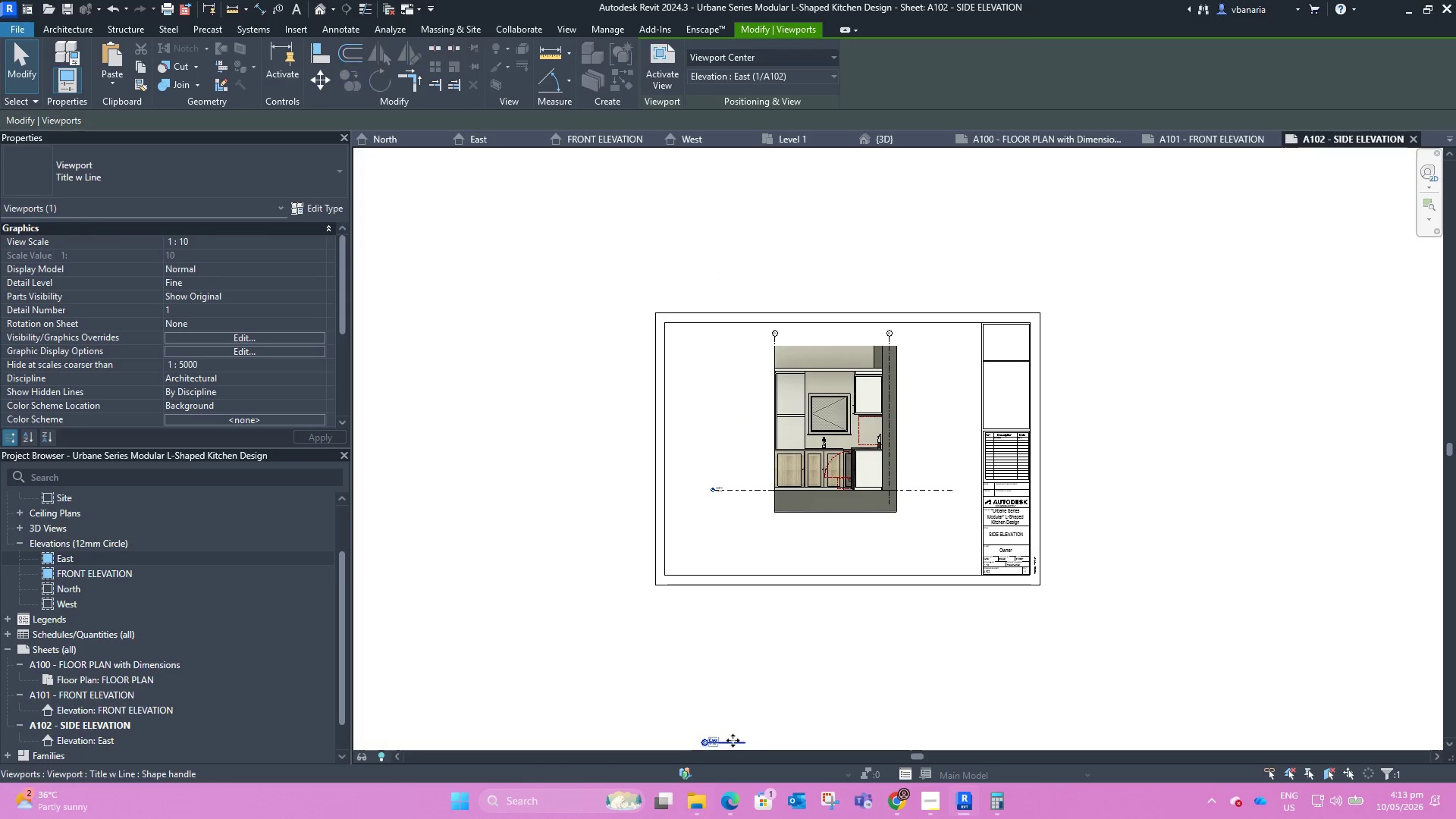 
left_click_drag(start_coordinate=[733, 739], to_coordinate=[842, 548])
 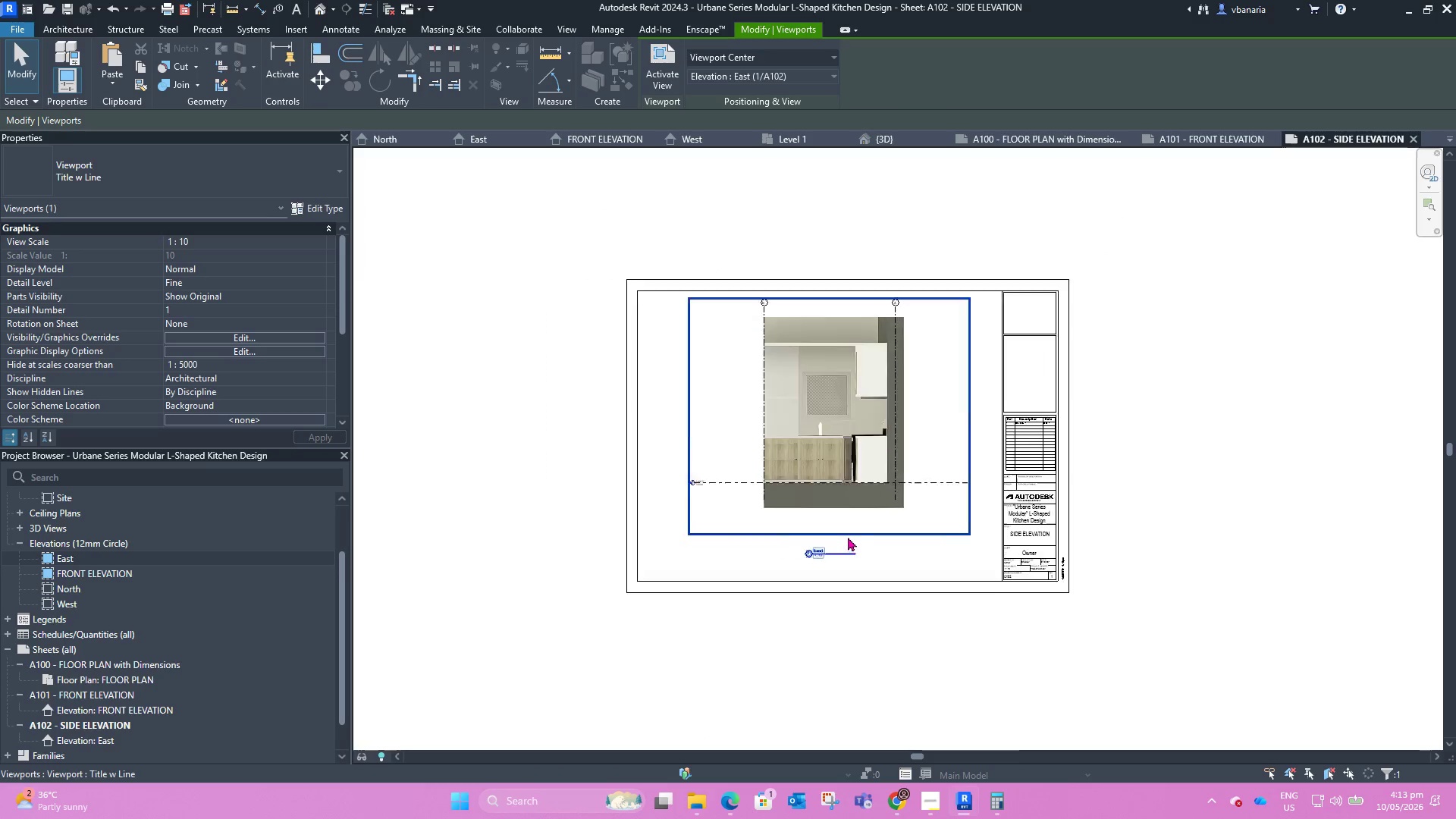 
scroll: coordinate [850, 536], scroll_direction: up, amount: 8.0
 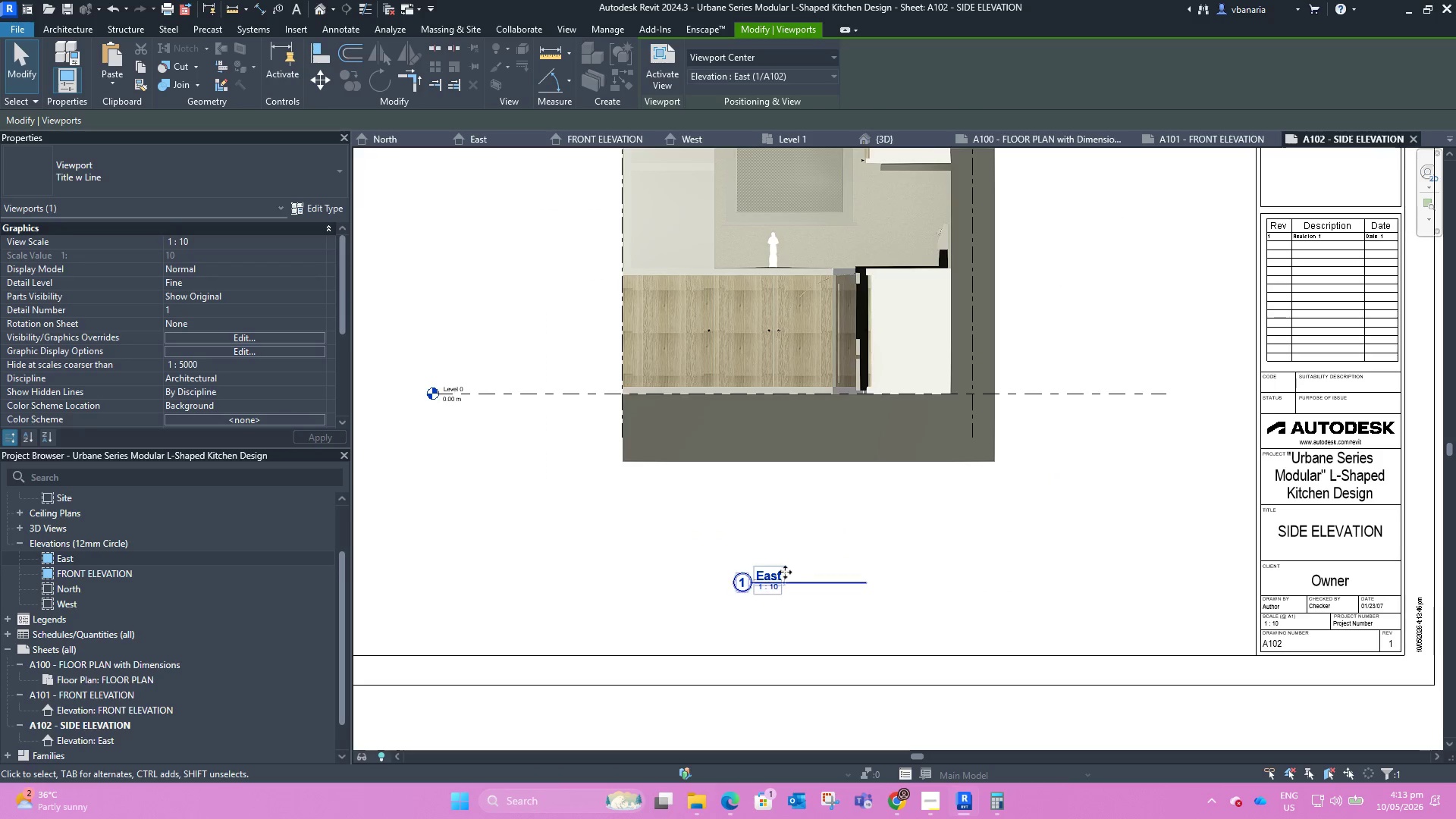 
left_click([904, 536])
 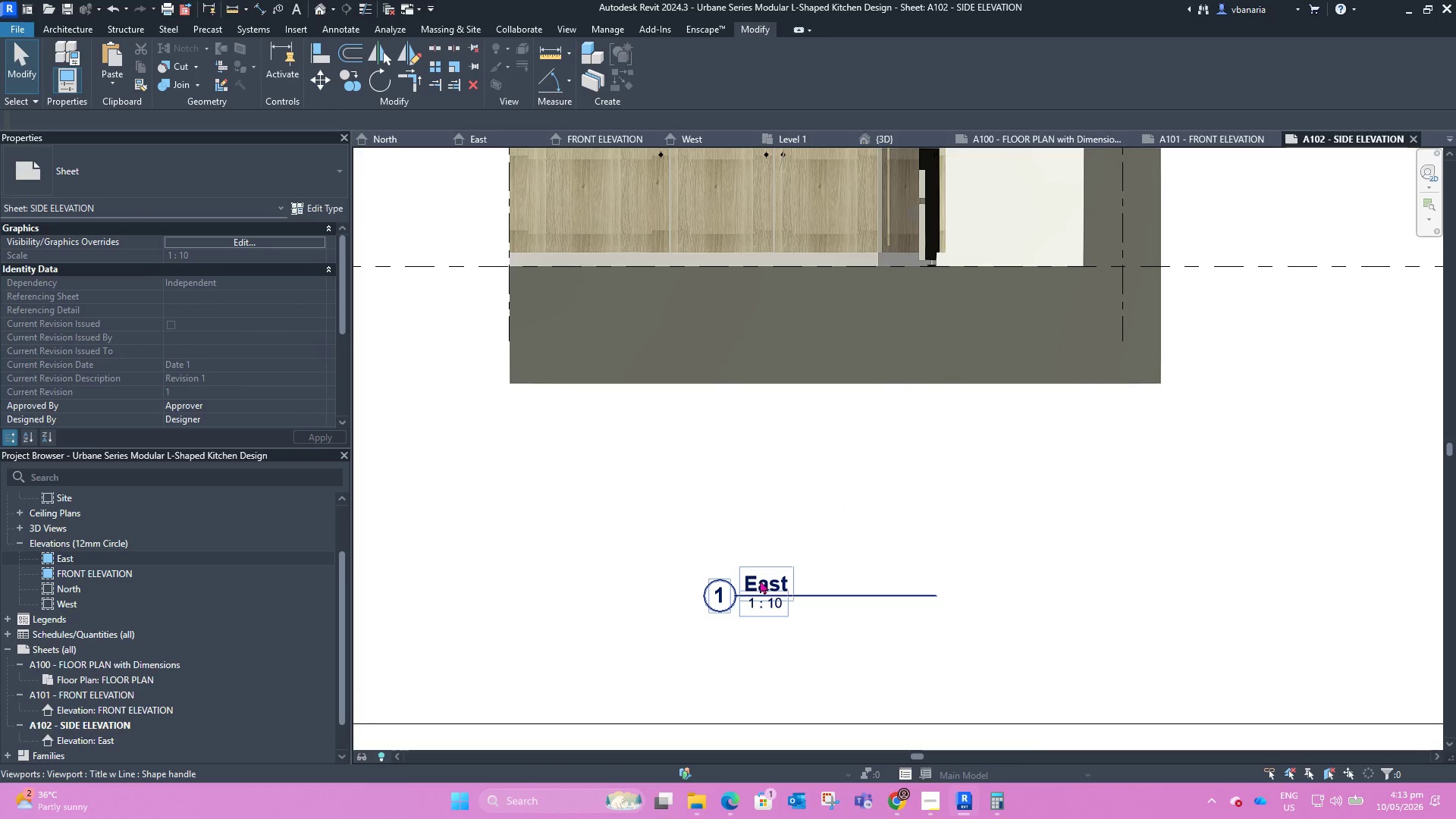 
scroll: coordinate [773, 565], scroll_direction: up, amount: 4.0
 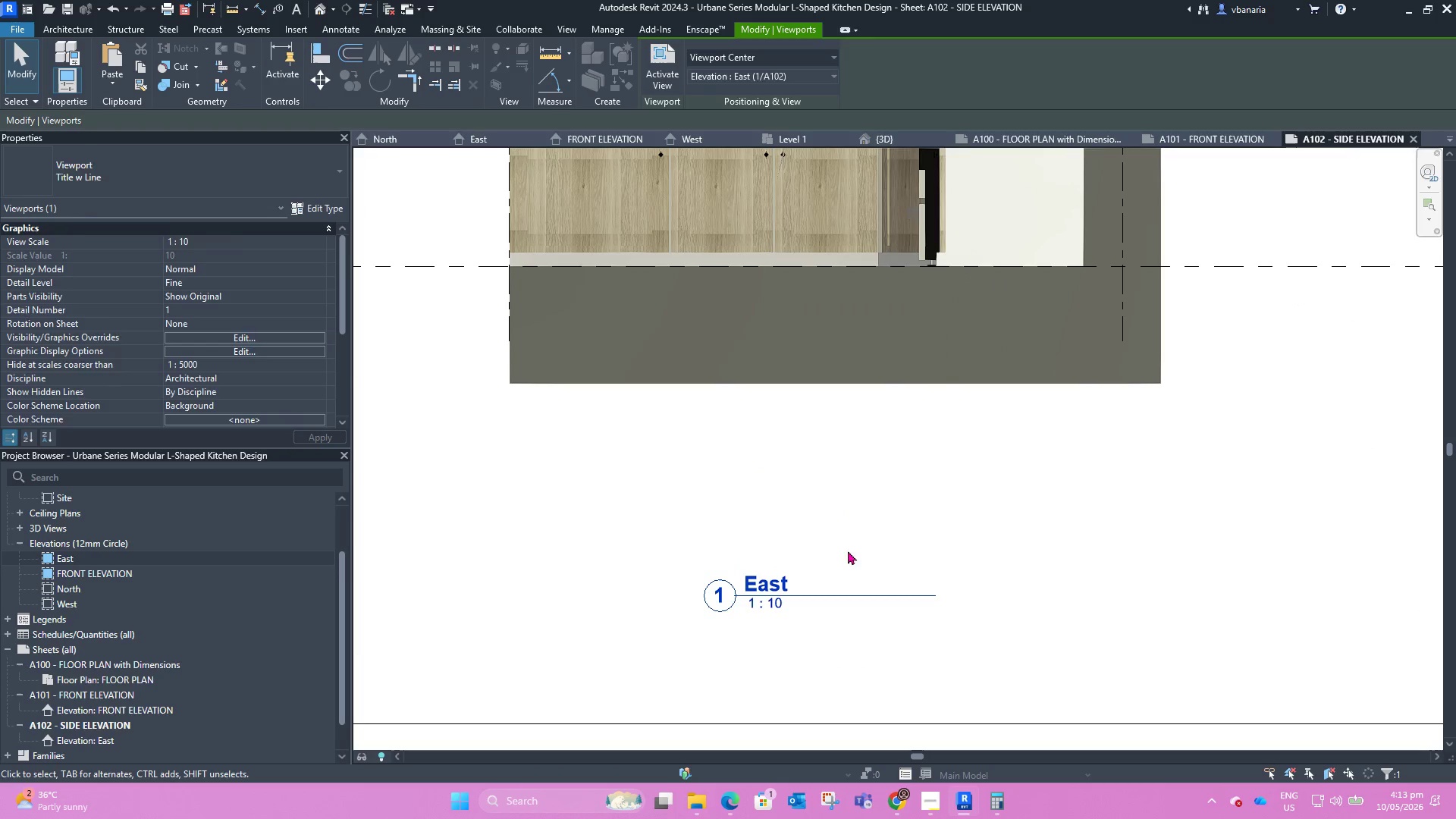 
double_click([760, 580])
 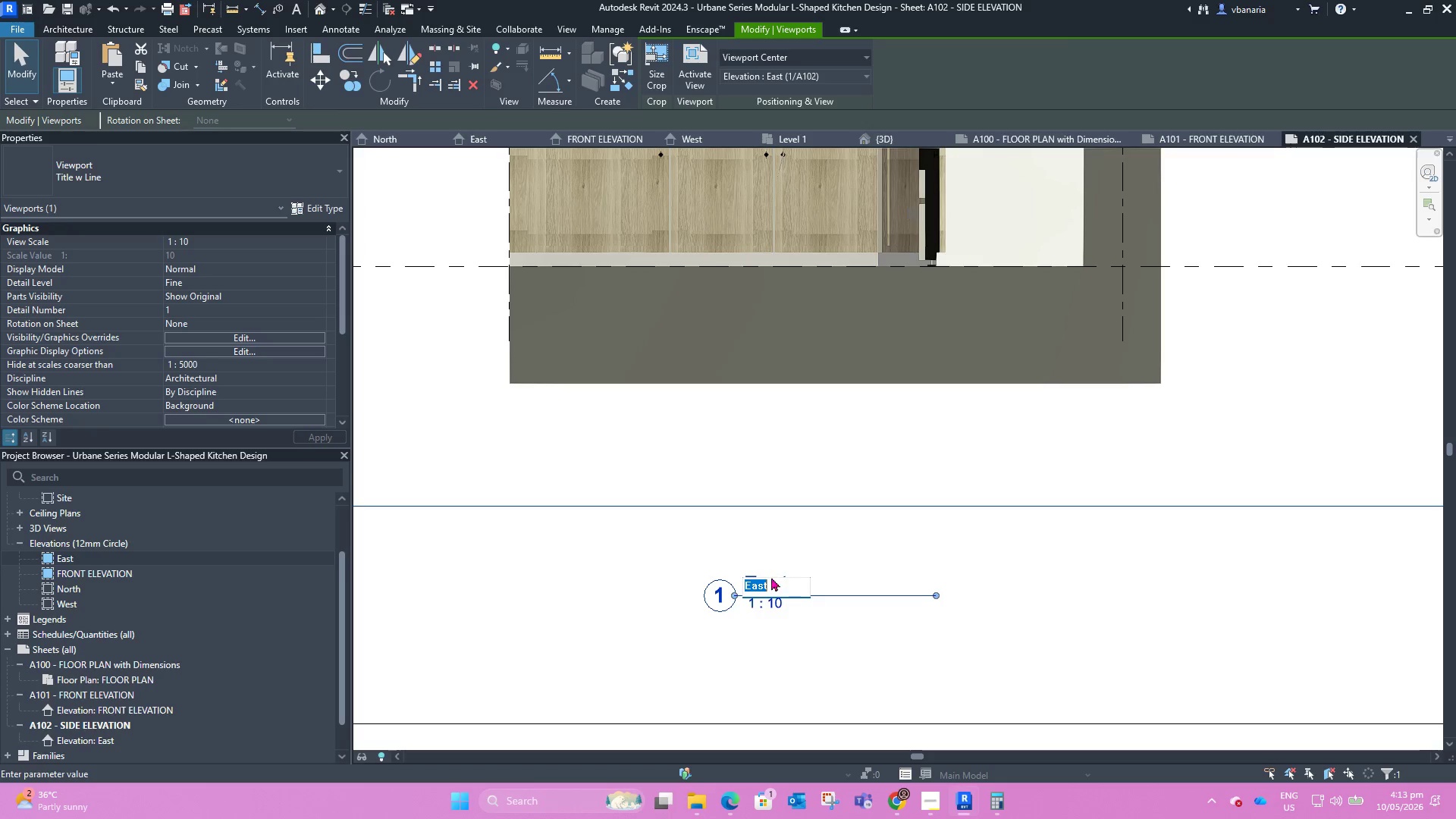 
key(Backspace)
type(SIDE ELEVATION)
 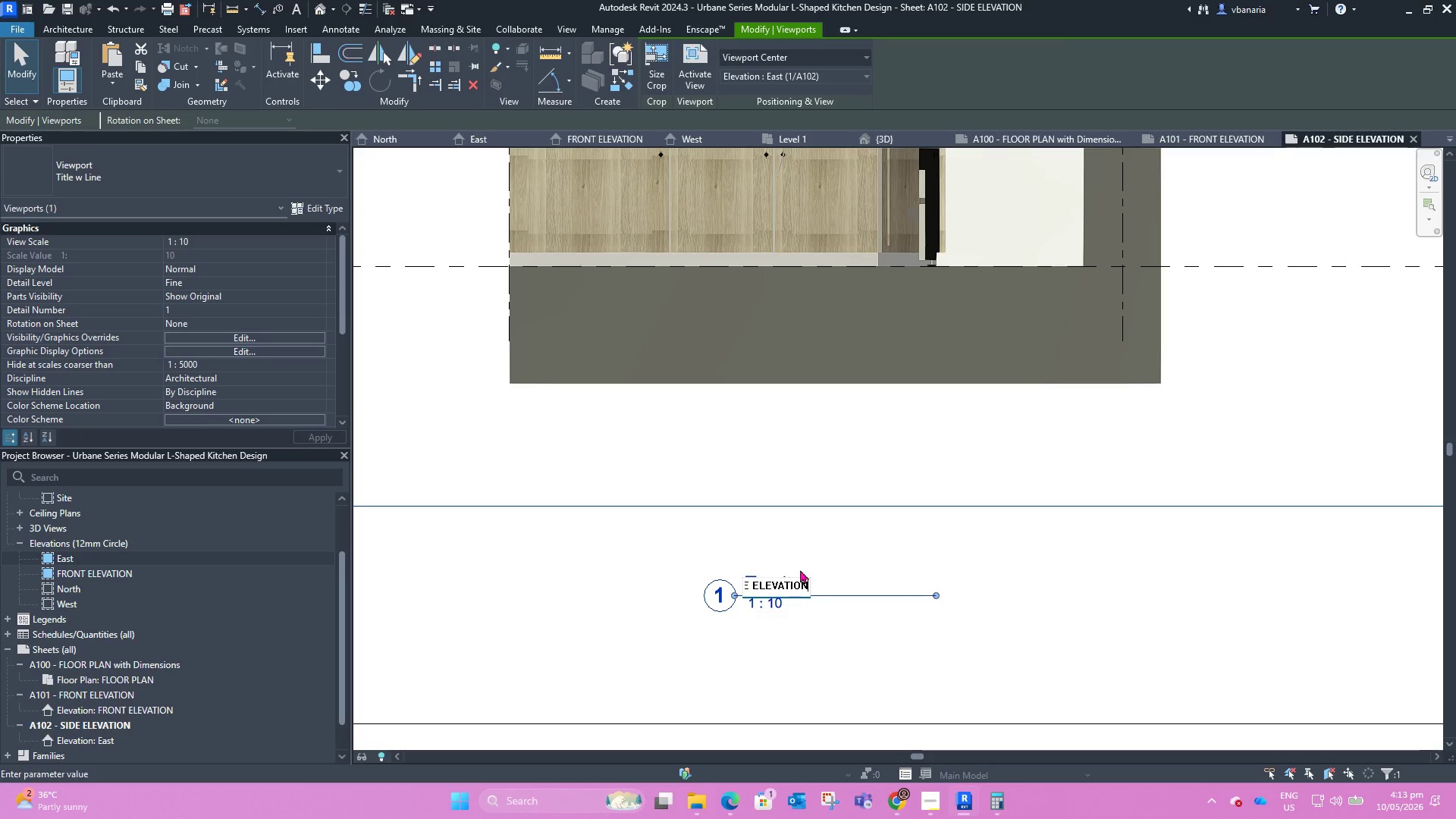 
left_click([899, 555])
 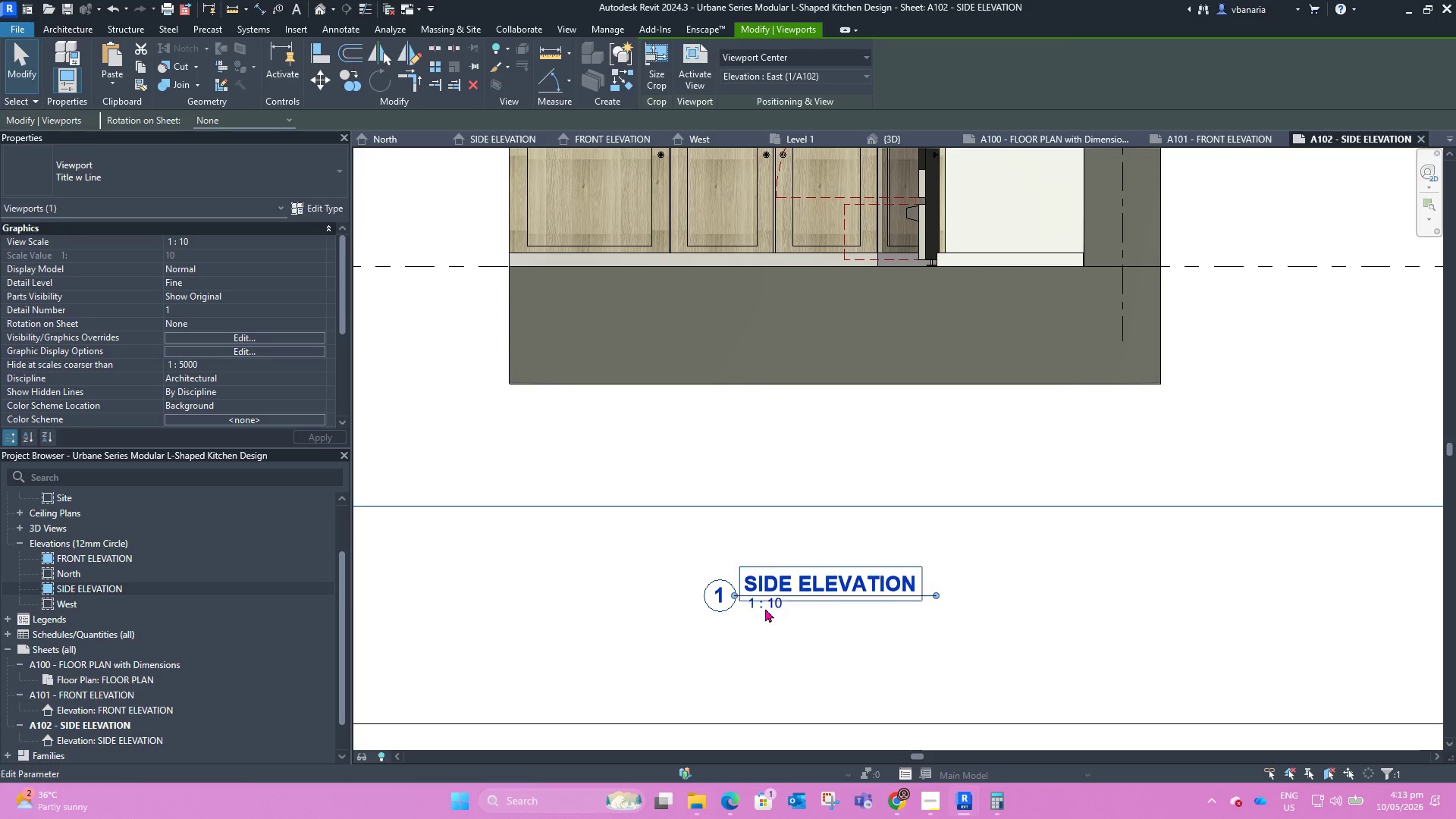 
scroll: coordinate [774, 529], scroll_direction: down, amount: 8.0
 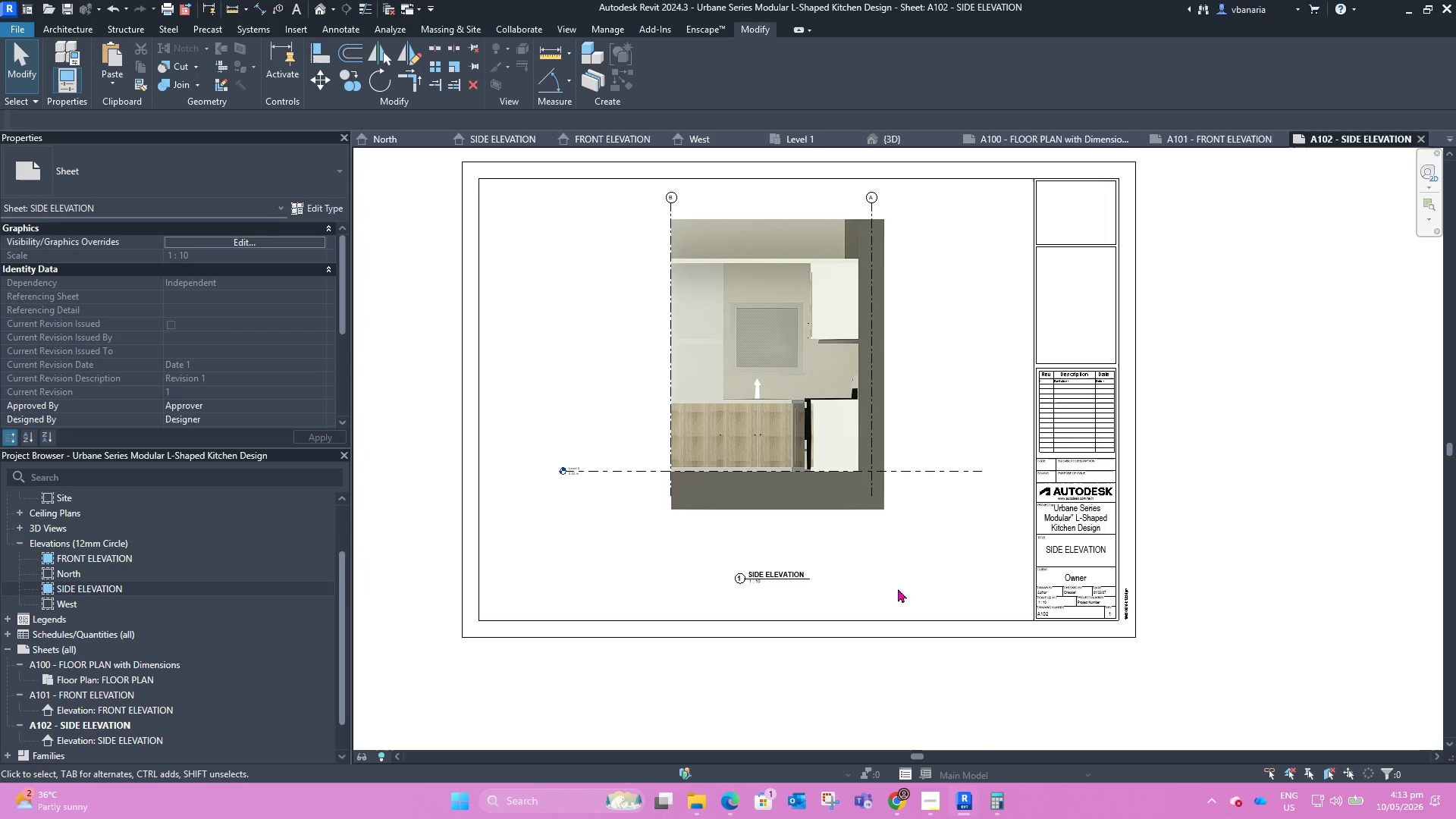 
left_click([753, 585])
 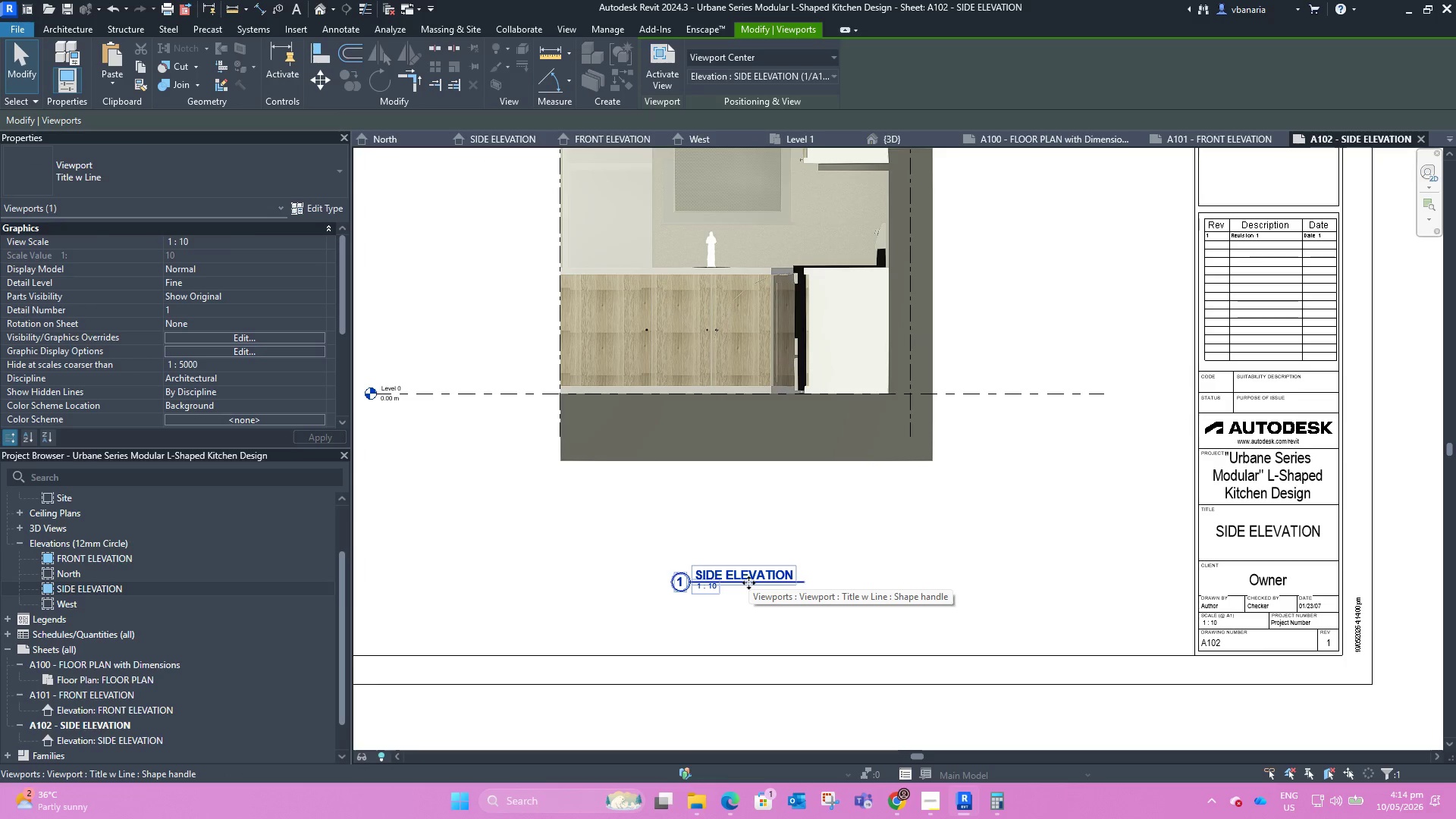 
scroll: coordinate [818, 574], scroll_direction: up, amount: 4.0
 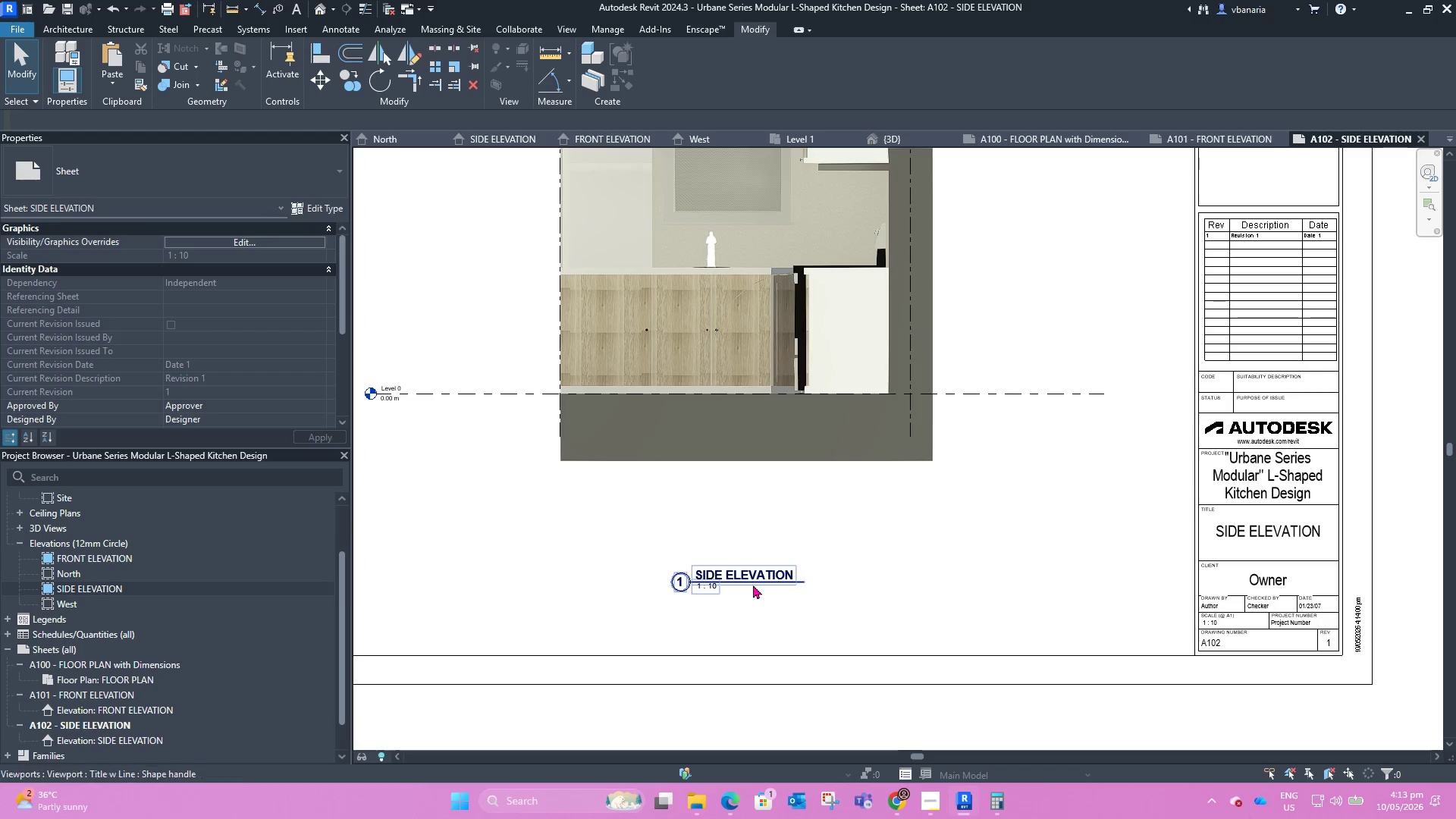 
left_click_drag(start_coordinate=[748, 581], to_coordinate=[753, 557])
 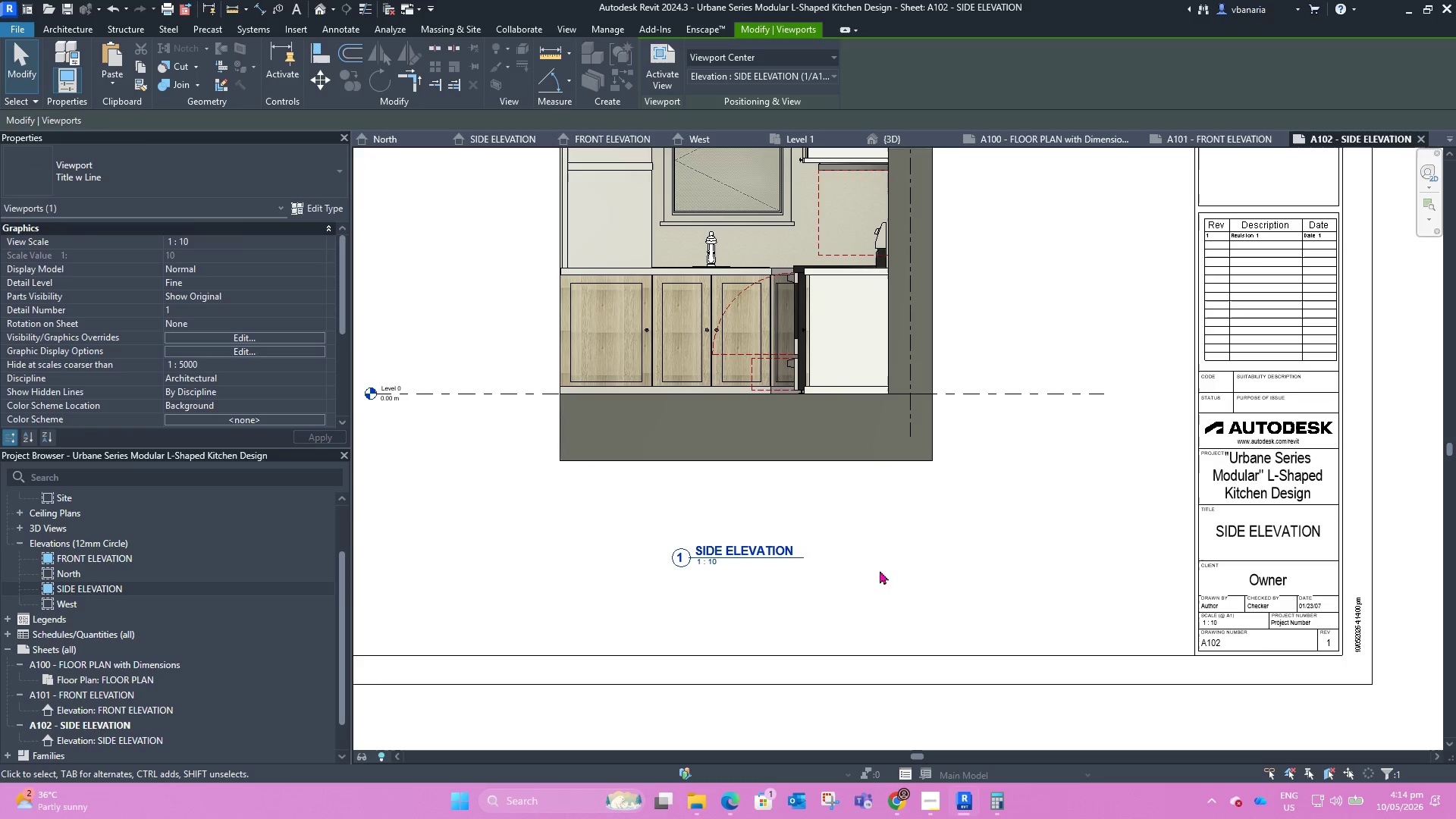 
left_click([898, 576])
 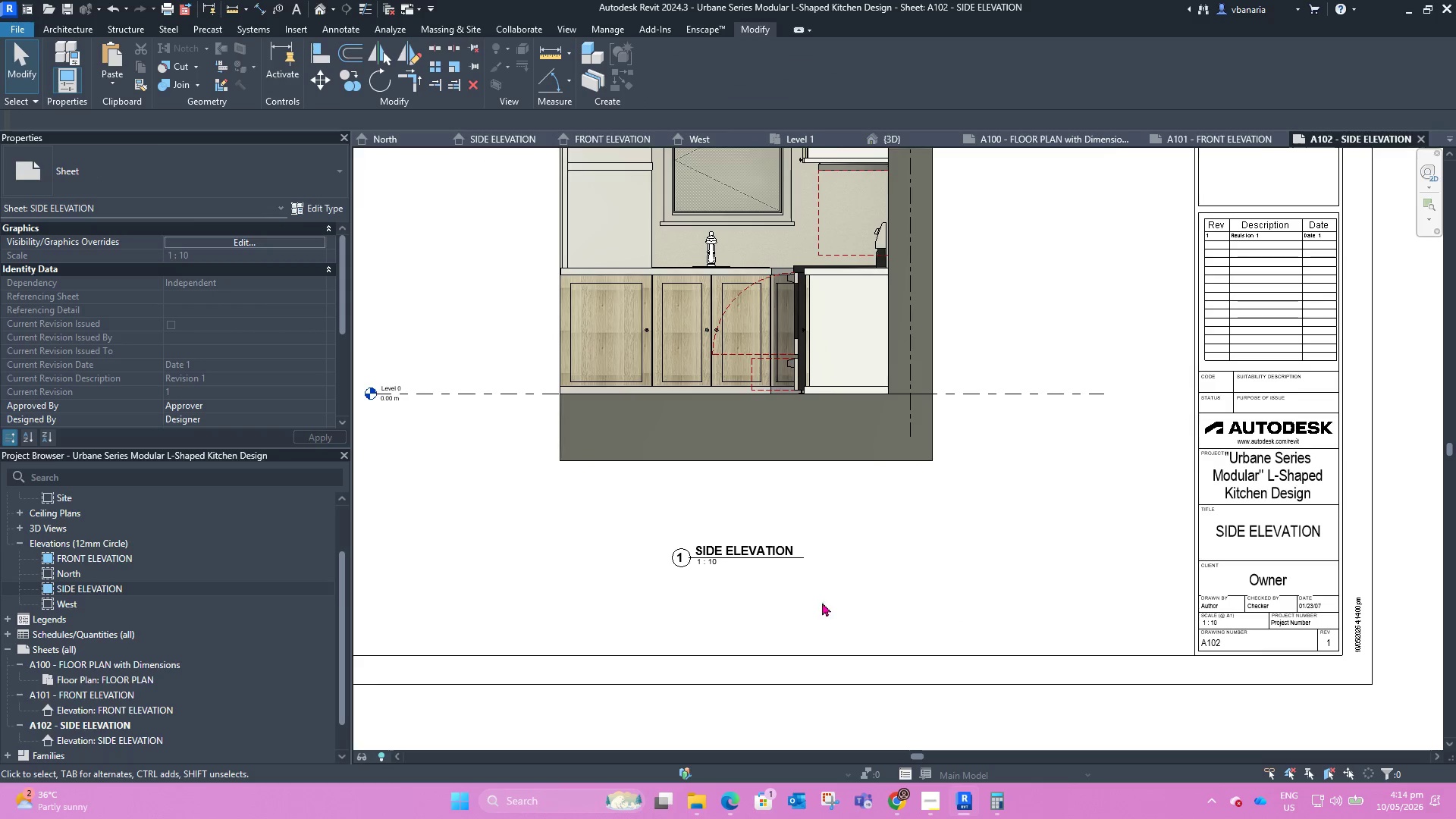 
left_click([805, 438])
 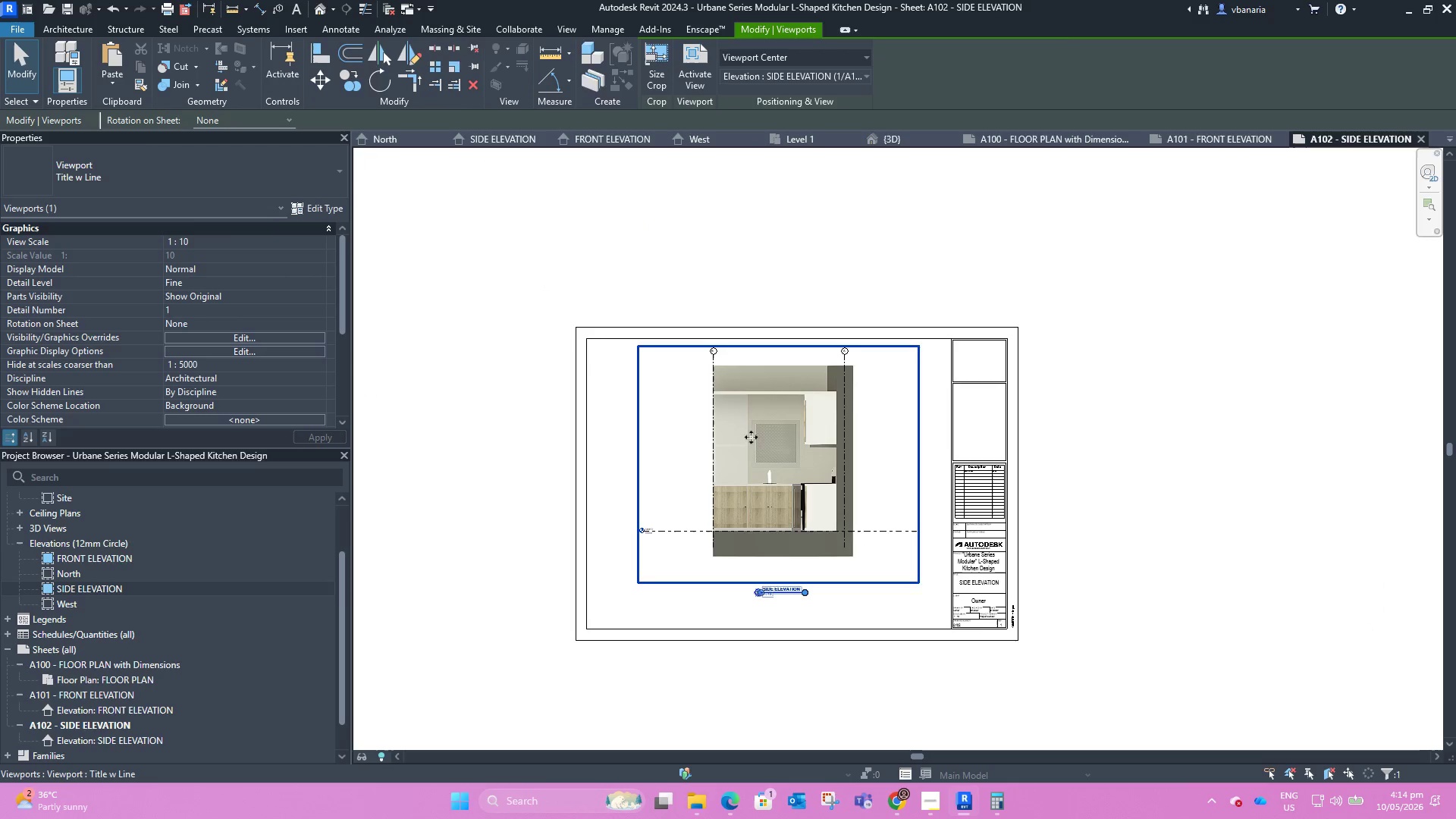 
scroll: coordinate [802, 614], scroll_direction: down, amount: 7.0
 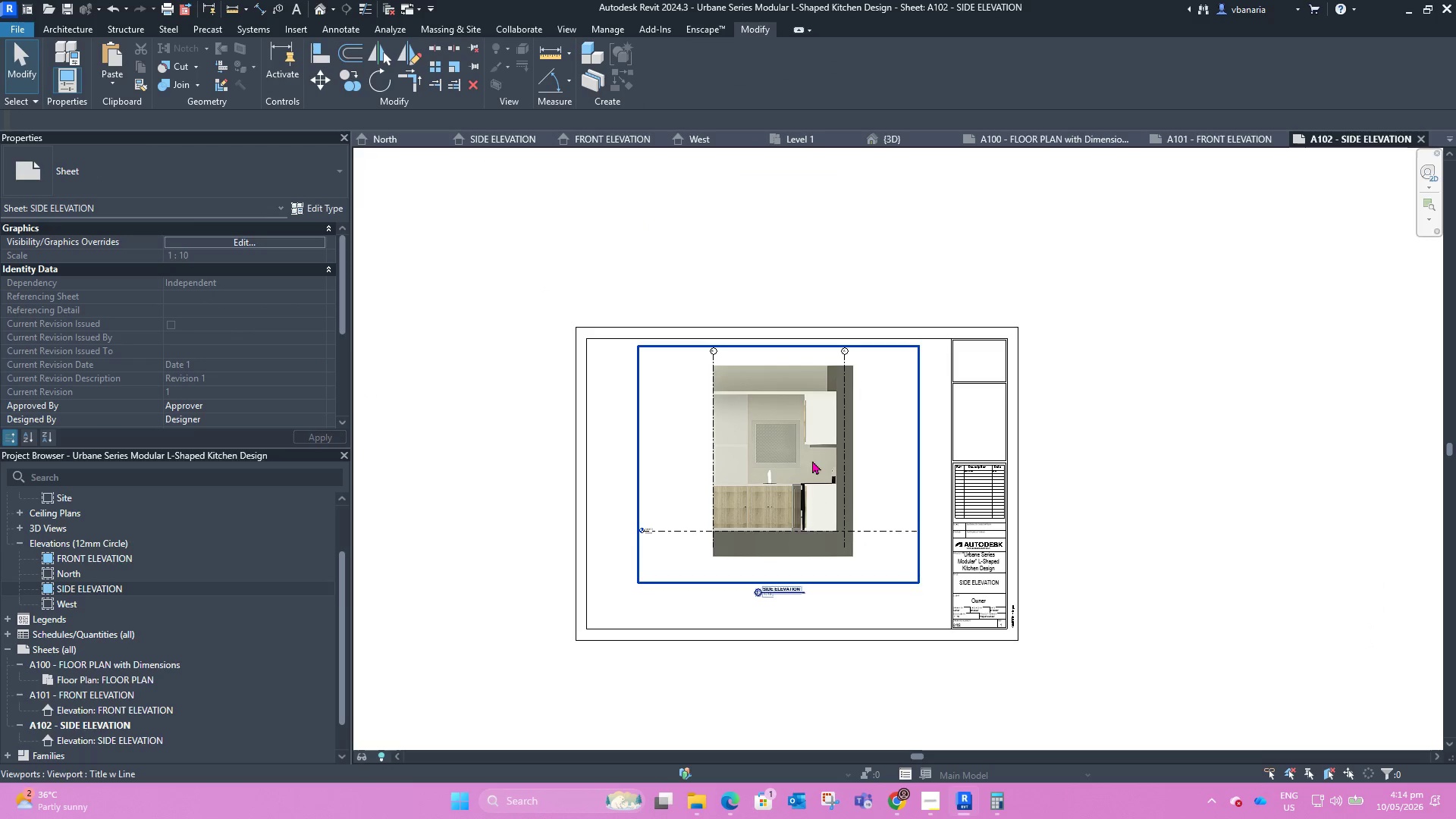 
left_click([632, 459])
 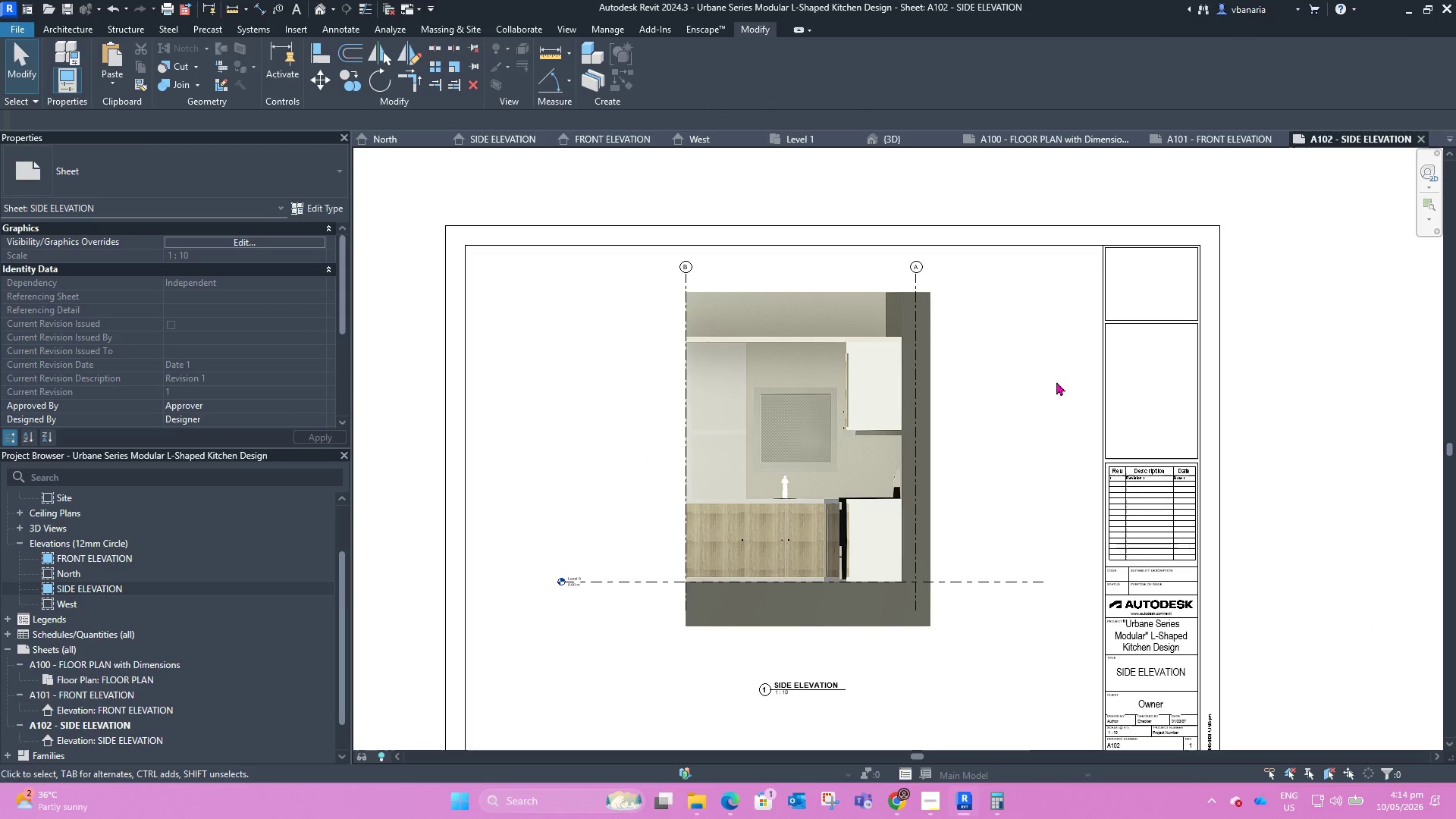 
scroll: coordinate [733, 309], scroll_direction: up, amount: 7.0
 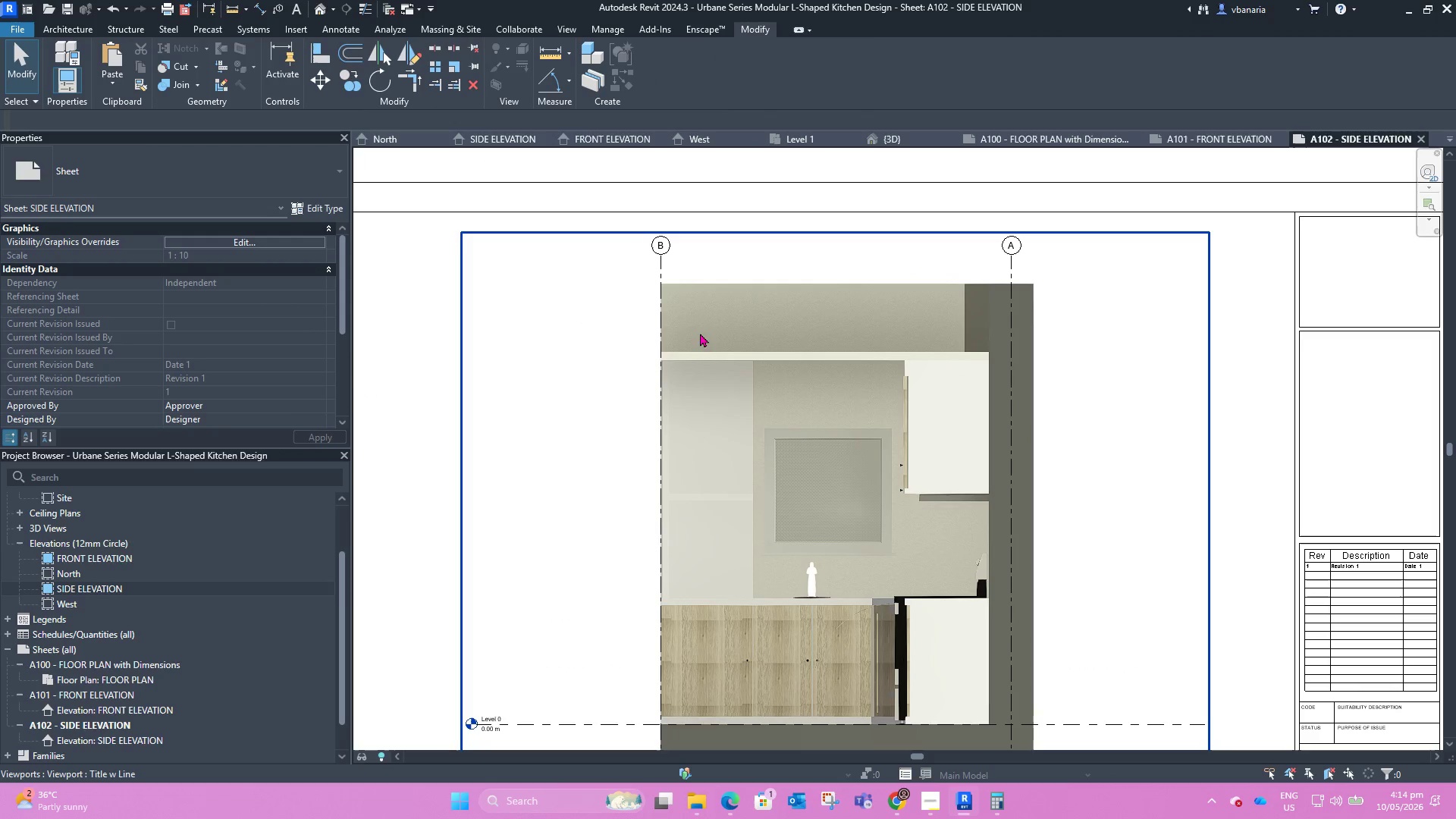 
scroll: coordinate [725, 284], scroll_direction: down, amount: 2.0
 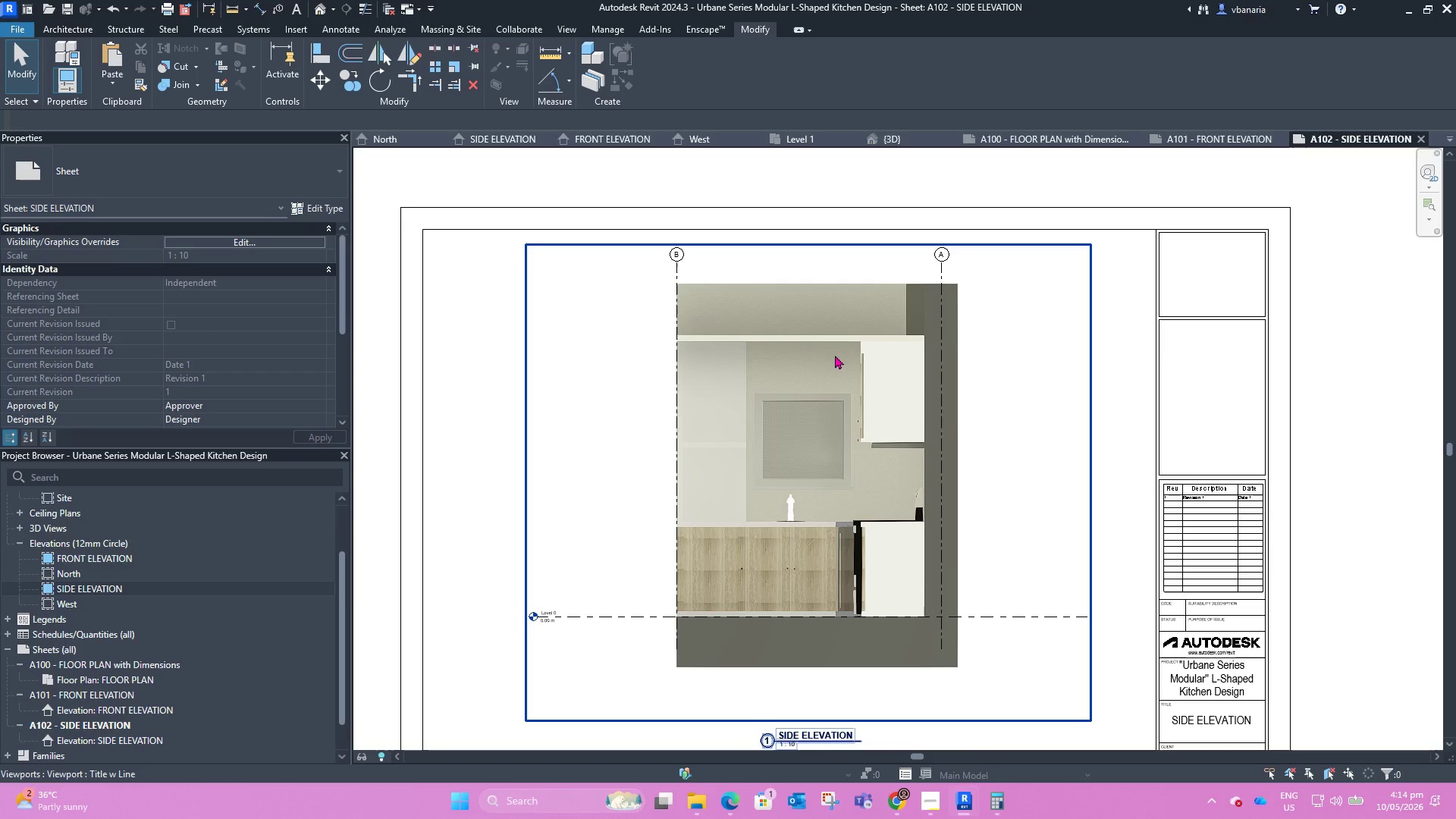 
left_click([1014, 444])
 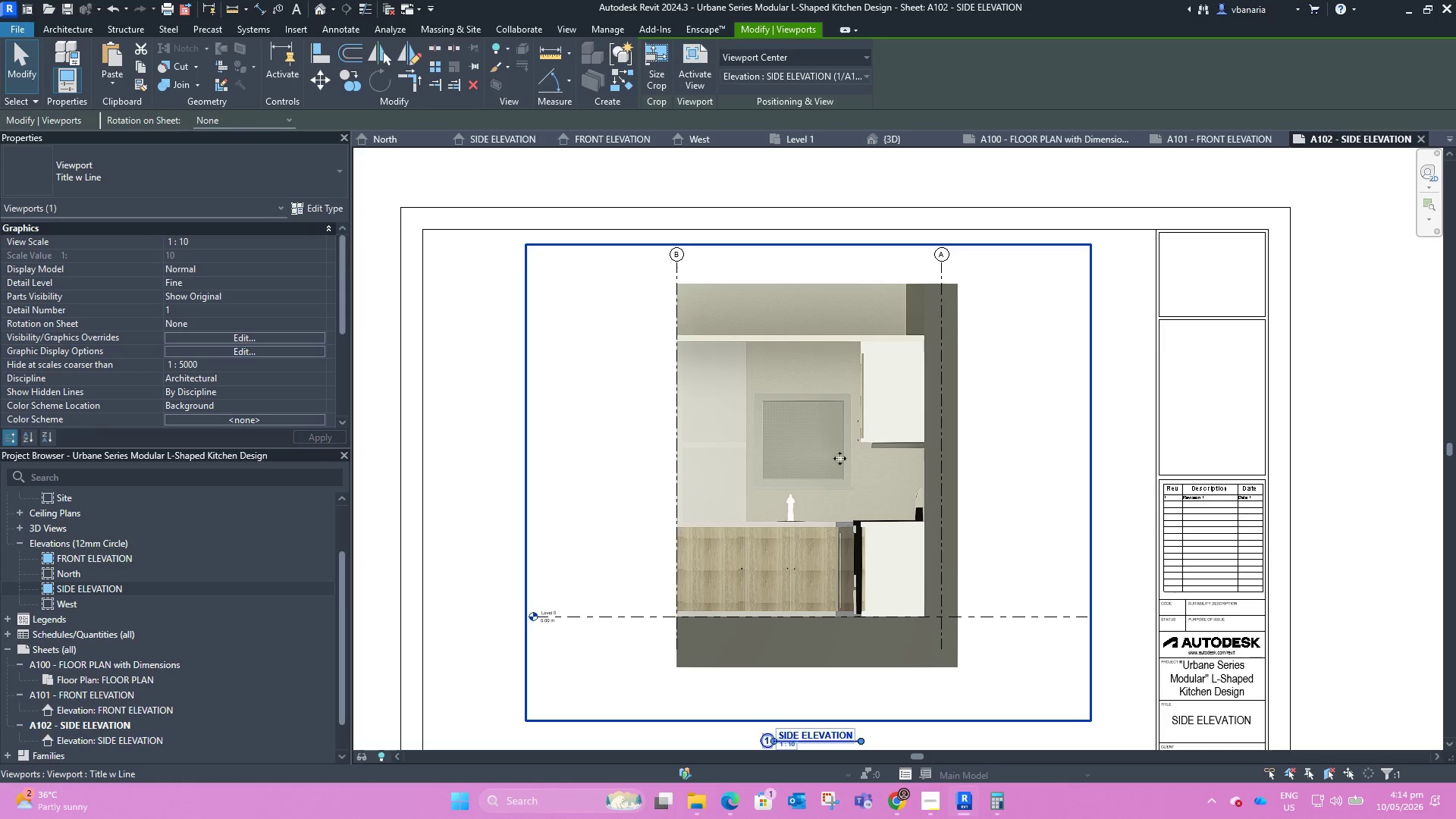 
scroll: coordinate [705, 448], scroll_direction: up, amount: 8.0
 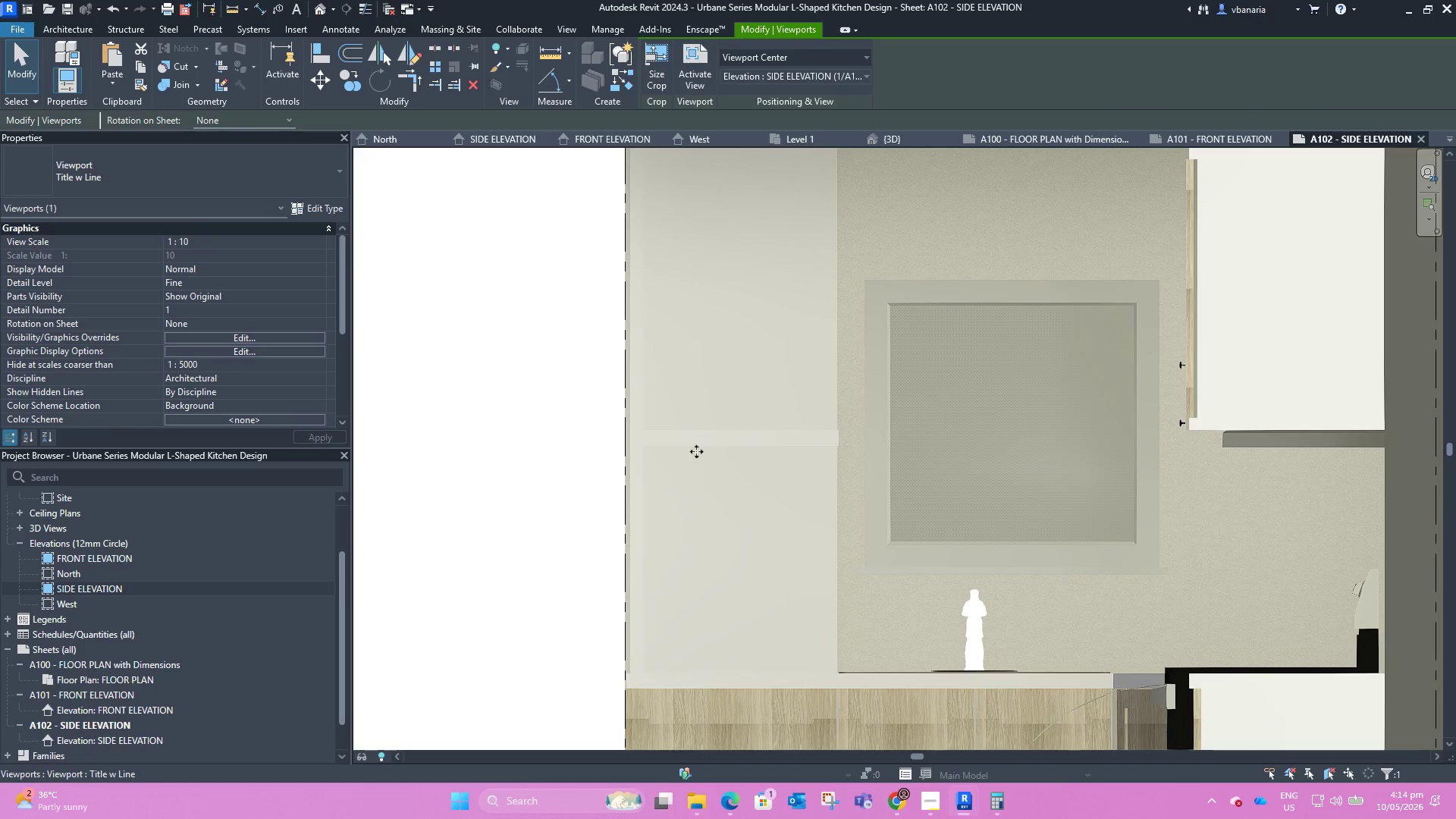 
left_click([534, 428])
 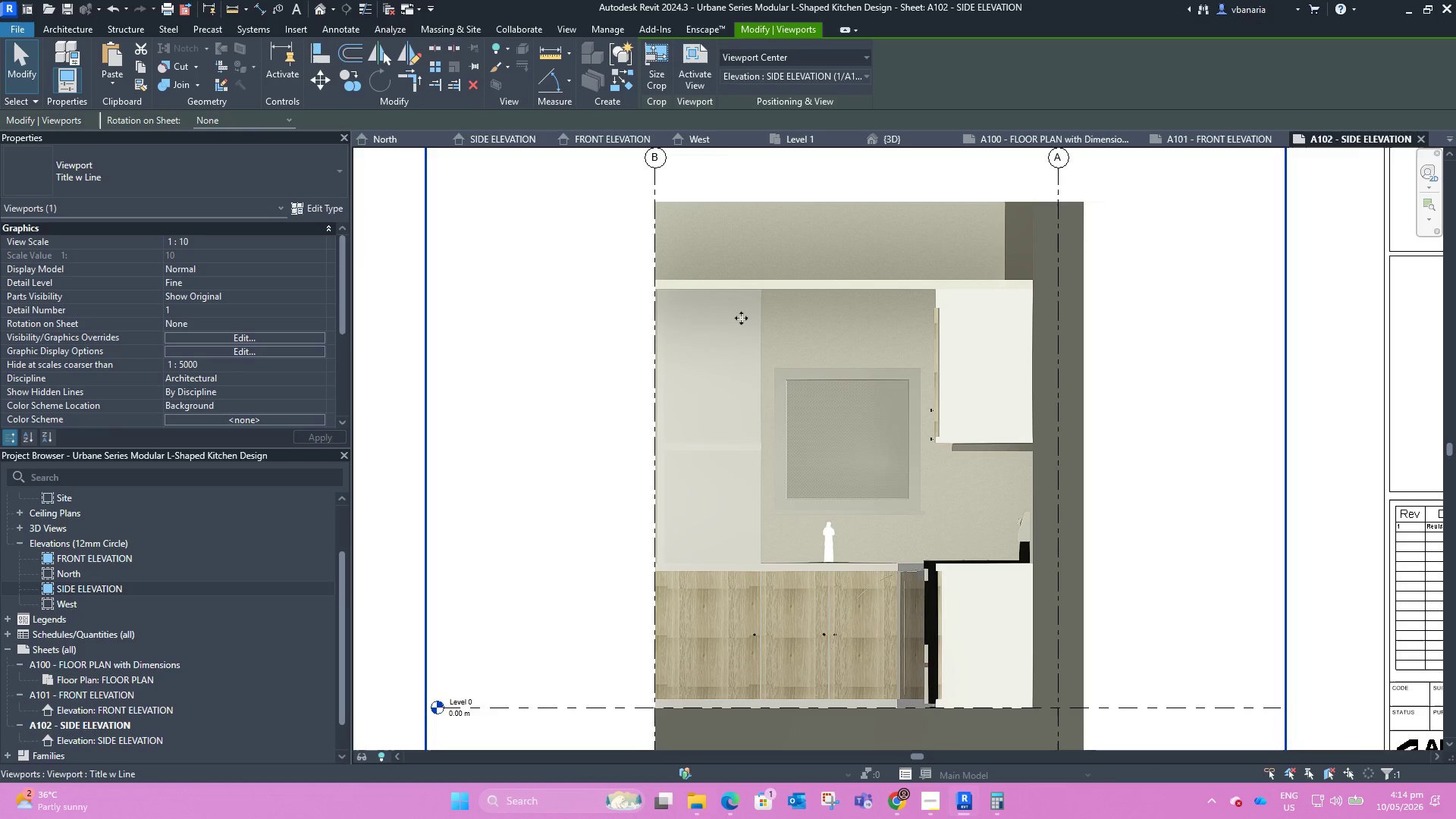 
scroll: coordinate [684, 456], scroll_direction: down, amount: 5.0
 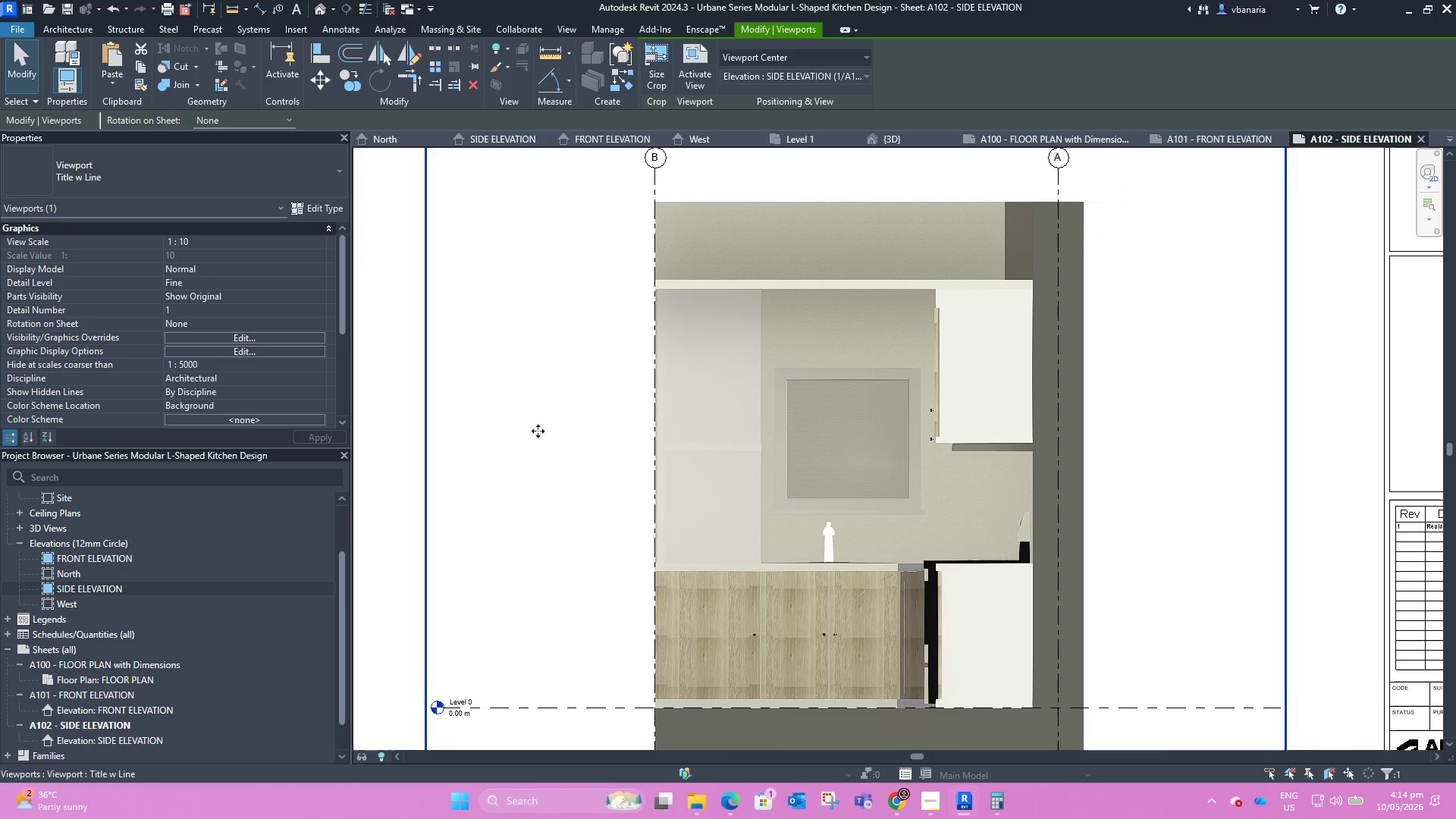 
scroll: coordinate [726, 300], scroll_direction: up, amount: 8.0
 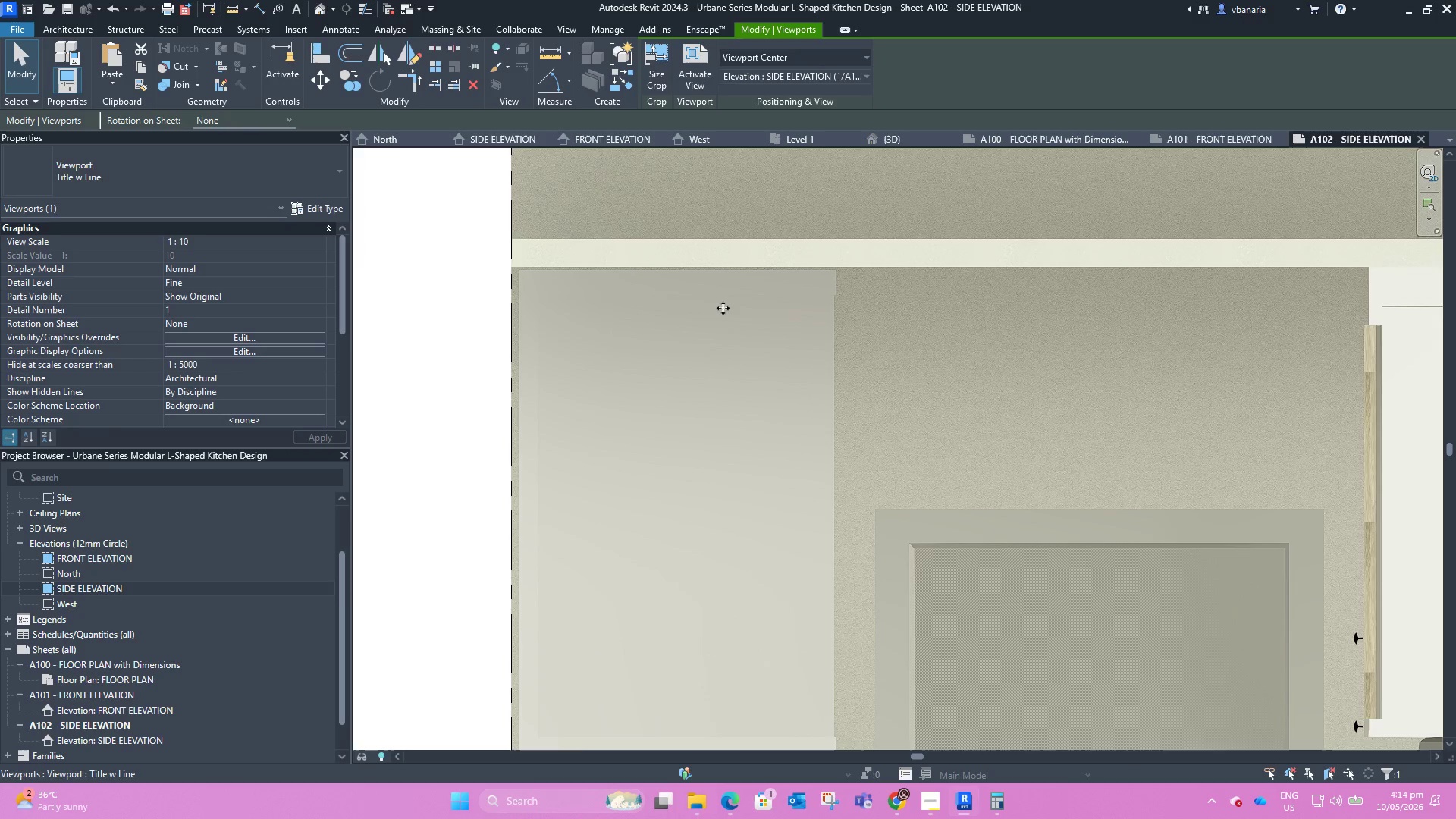 
left_click([859, 341])
 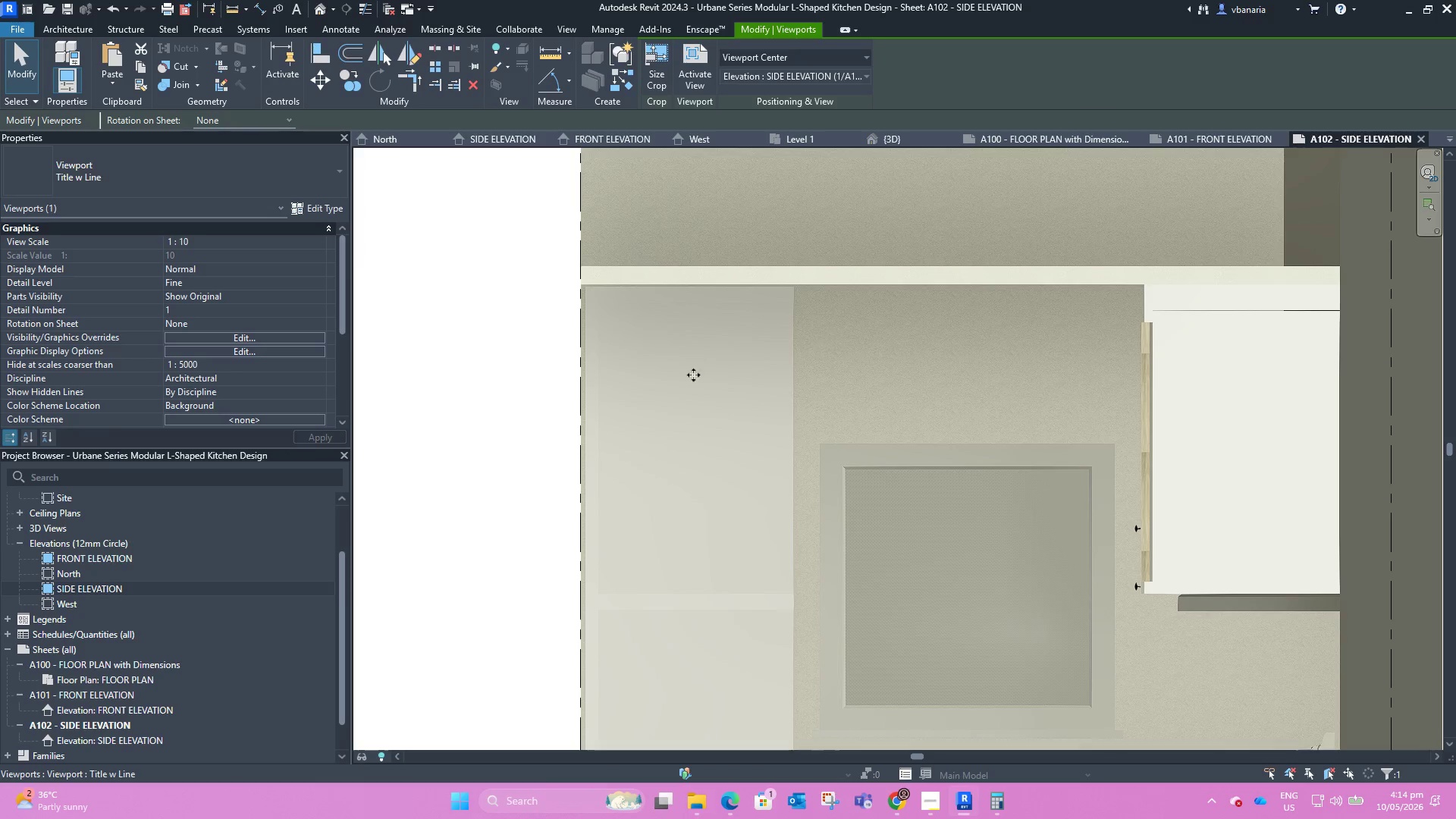 
scroll: coordinate [686, 376], scroll_direction: down, amount: 9.0
 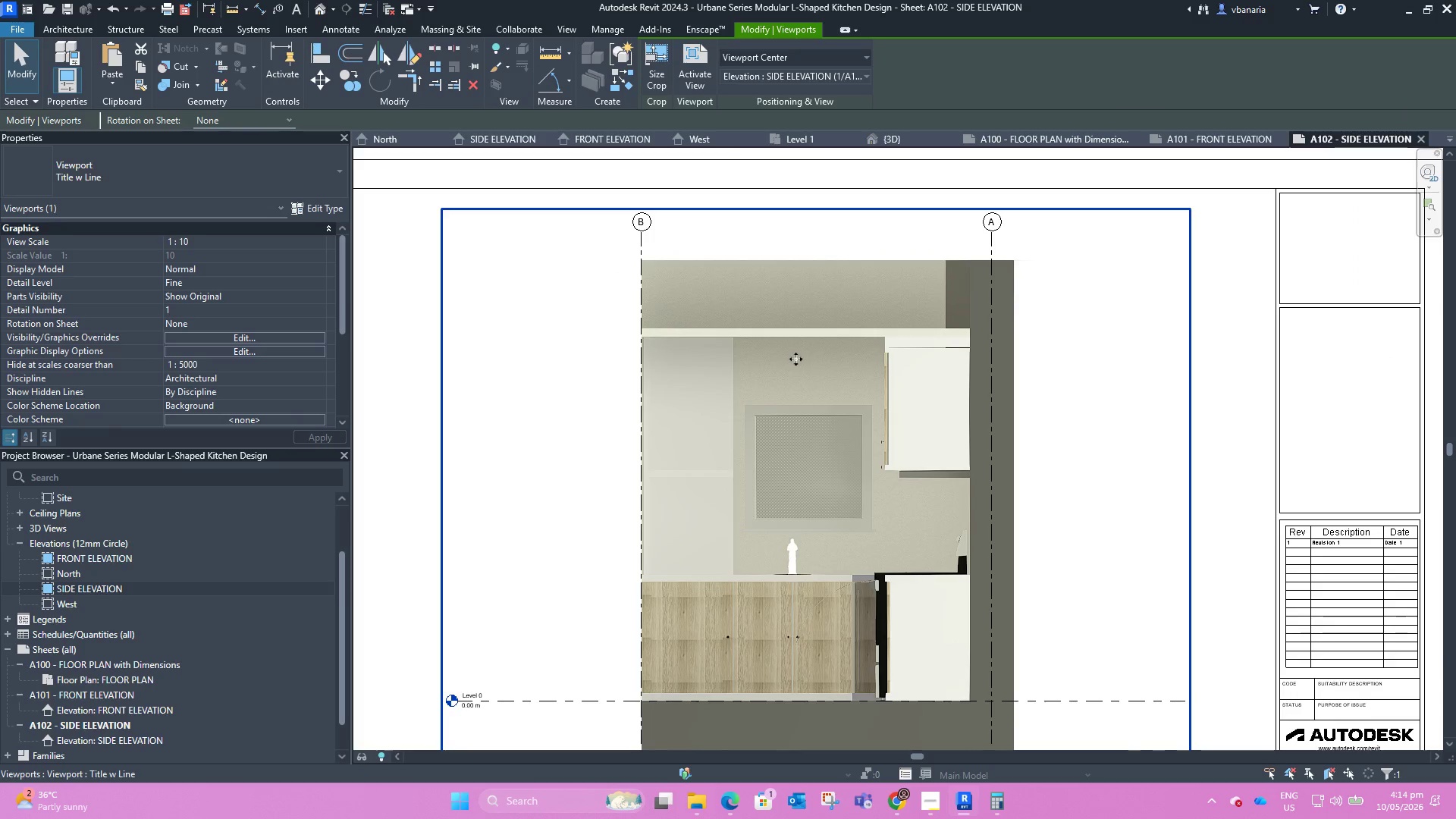 
key(Escape)
 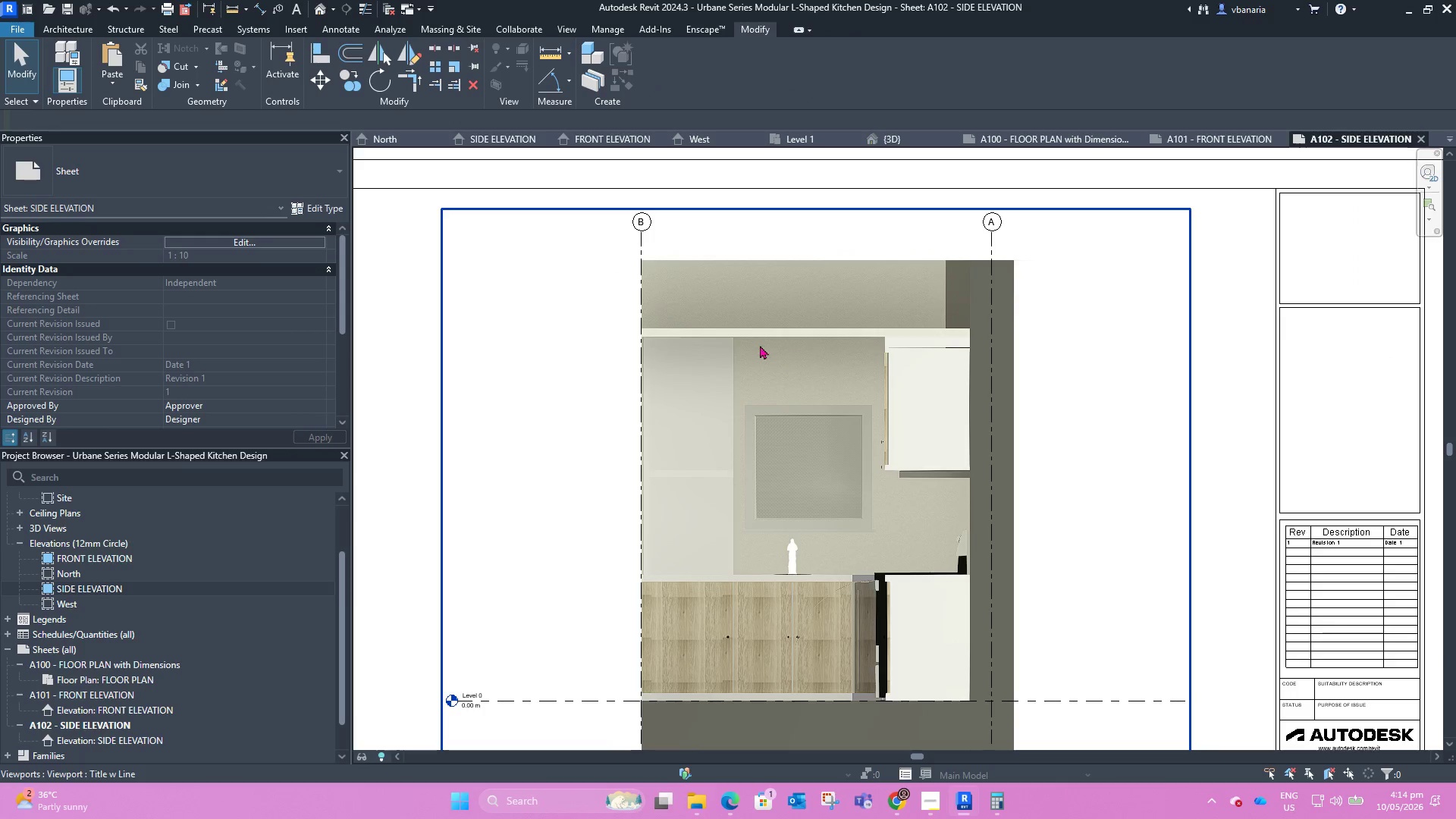 
key(Escape)
 